 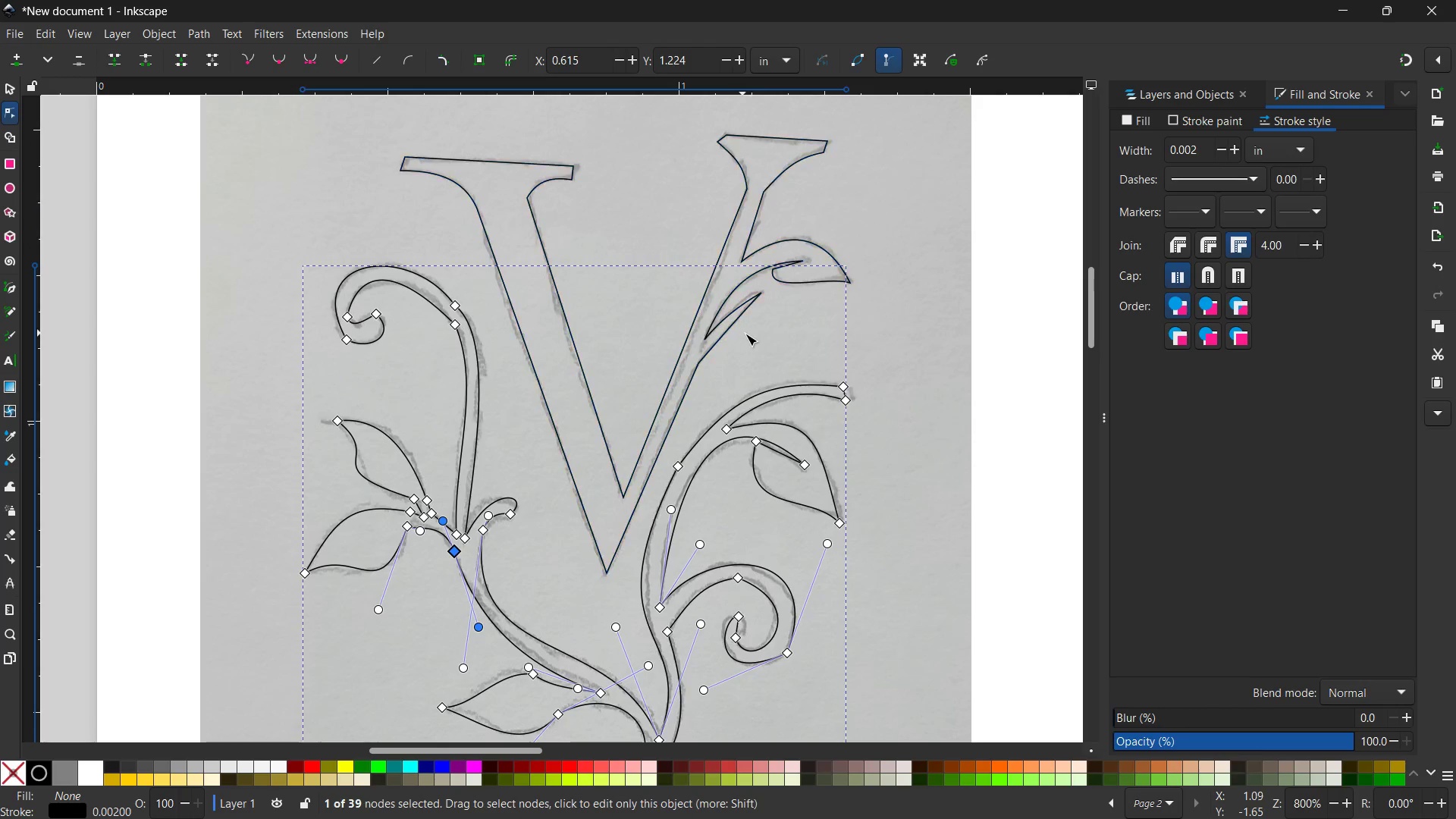 
hold_key(key=Space, duration=1.5)
 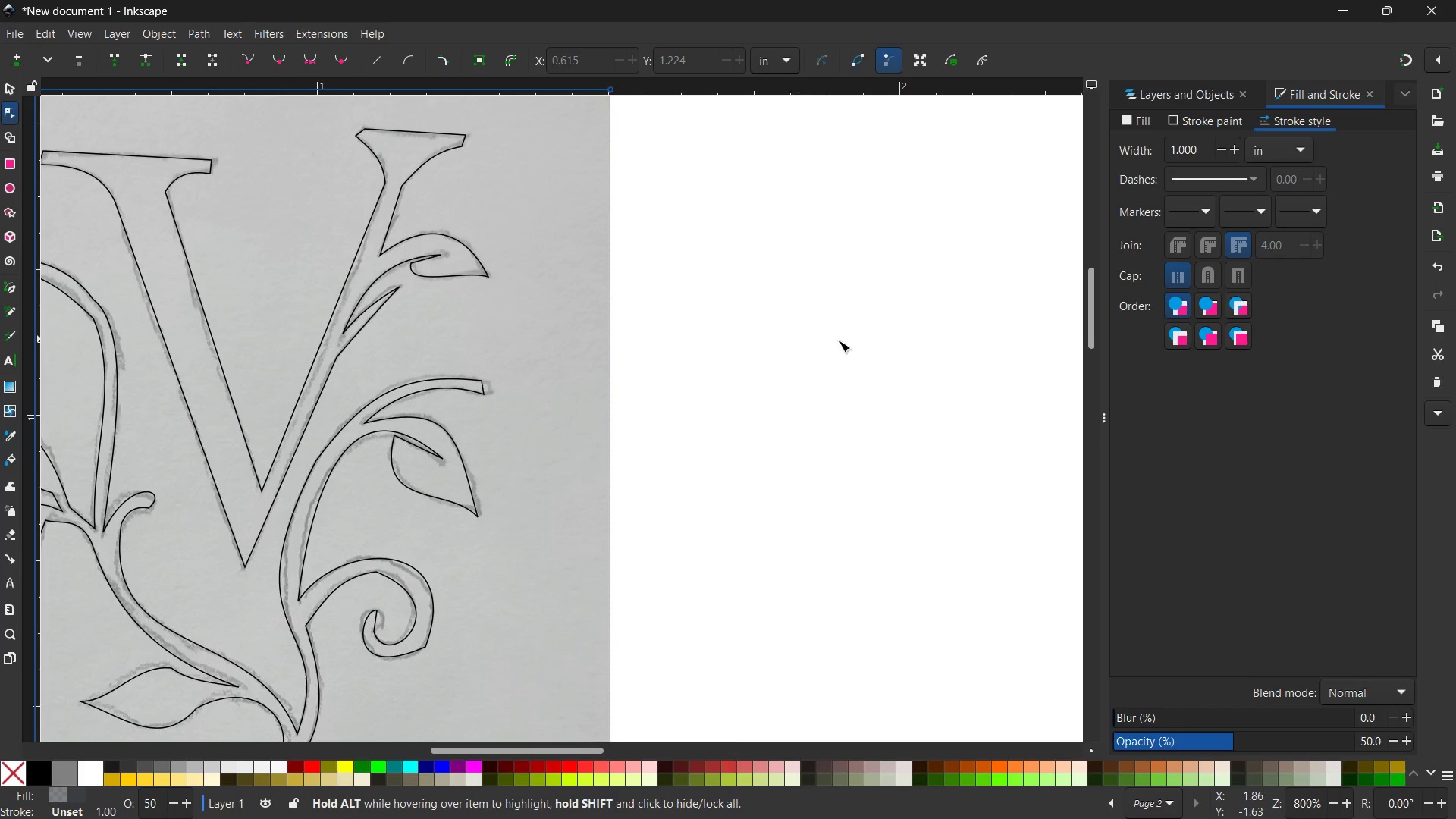 
left_click_drag(start_coordinate=[884, 347], to_coordinate=[507, 329])
 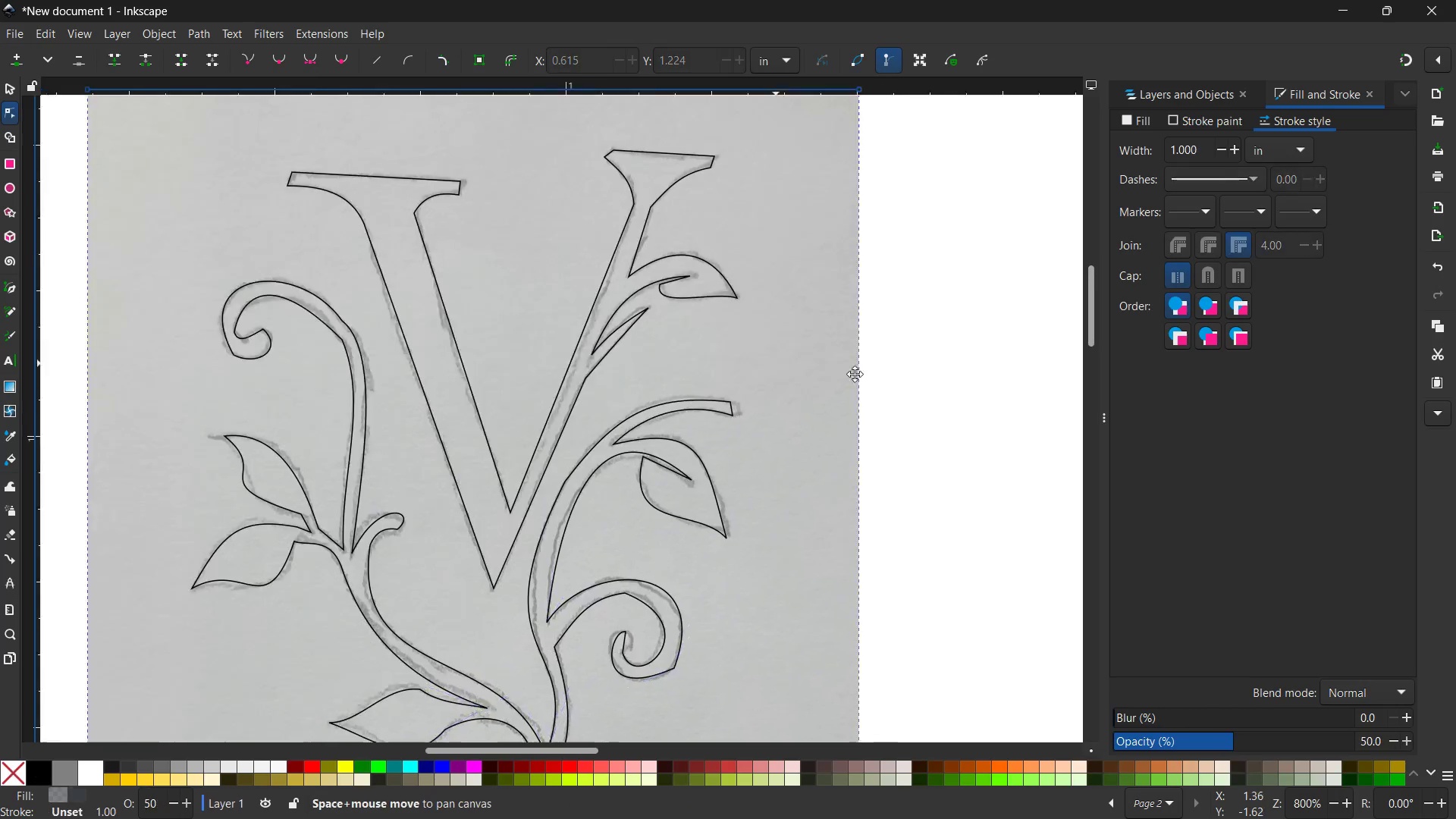 
left_click_drag(start_coordinate=[859, 378], to_coordinate=[513, 347])
 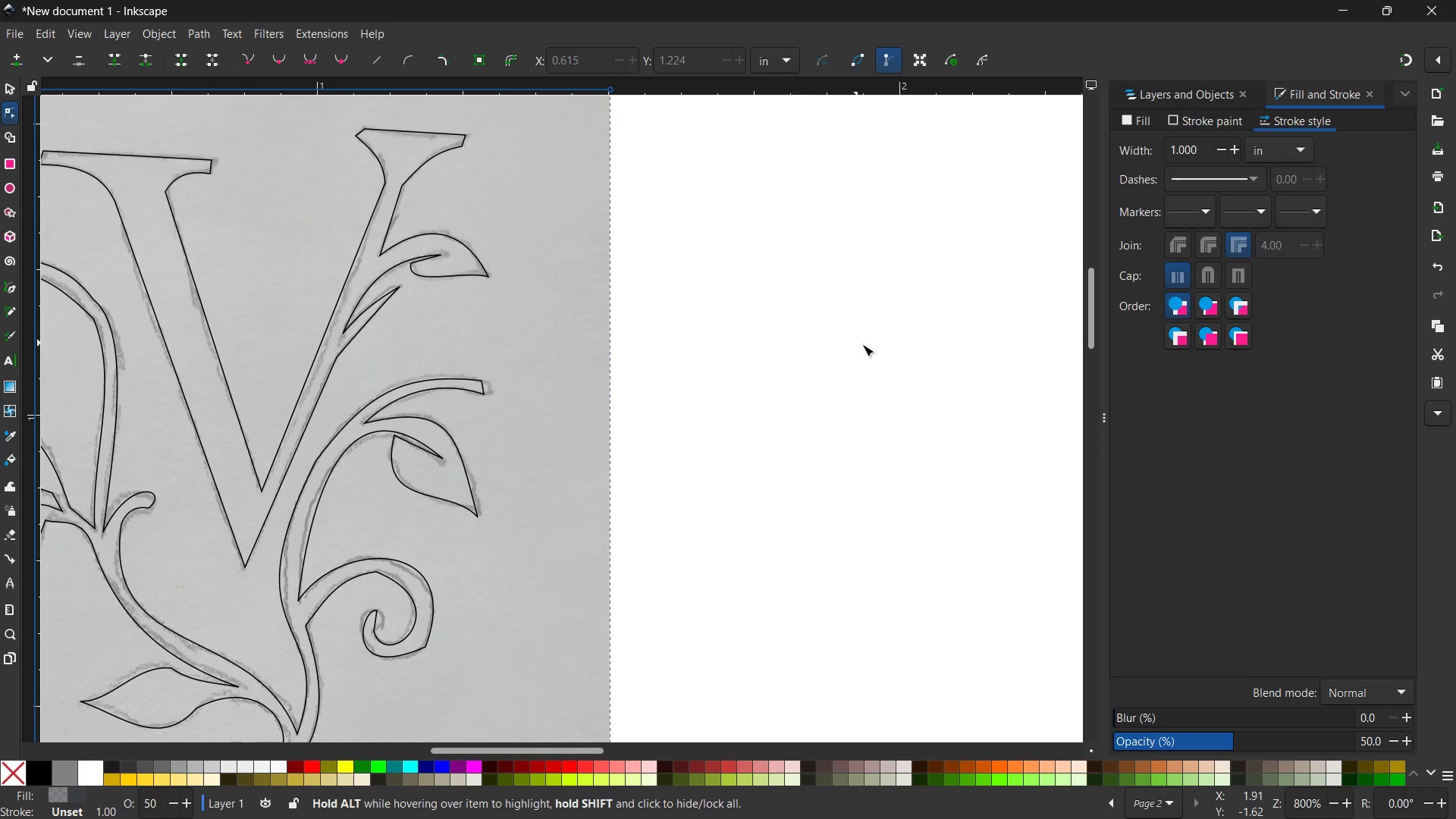 
key(Space)
 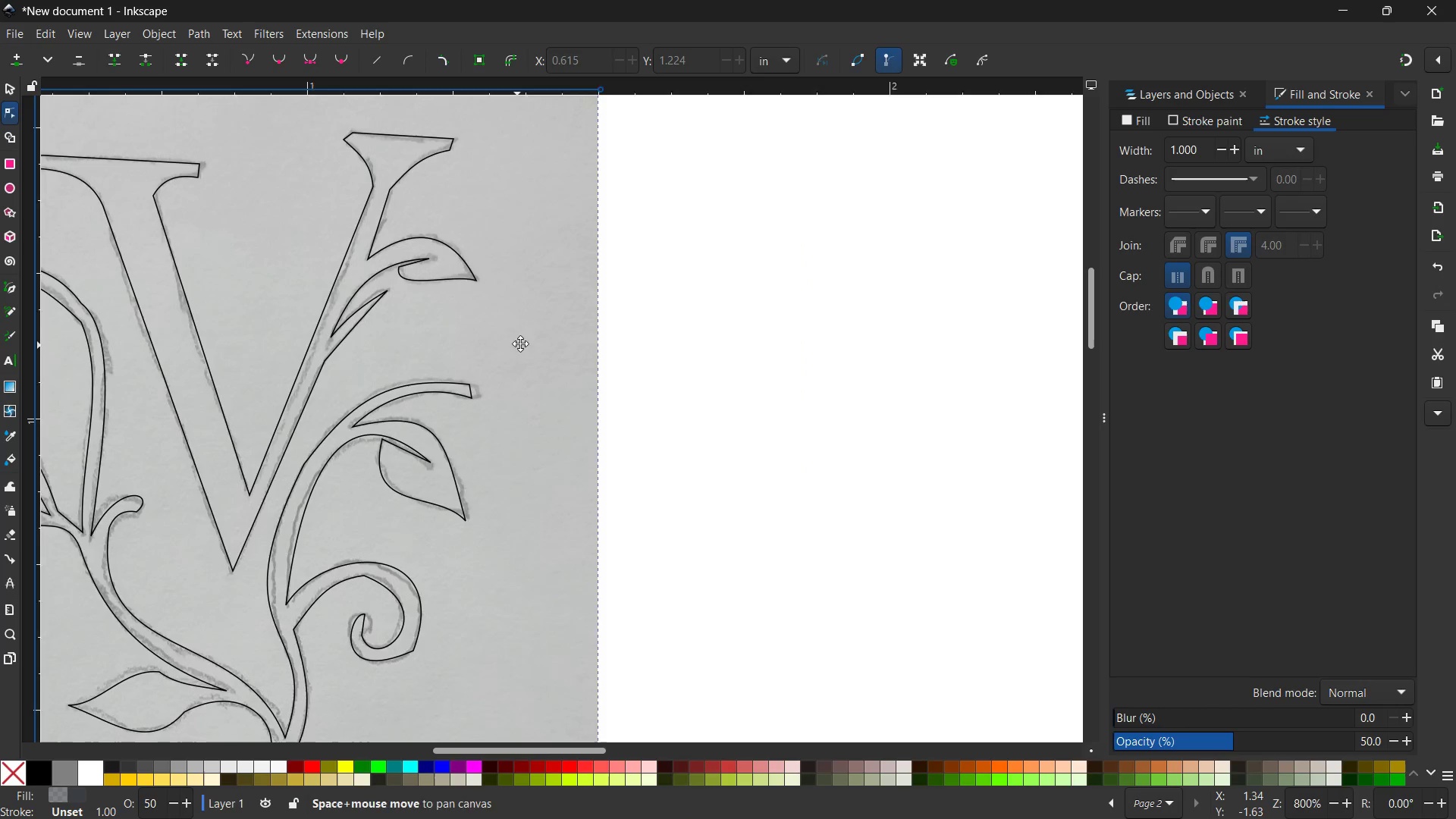 
key(Space)
 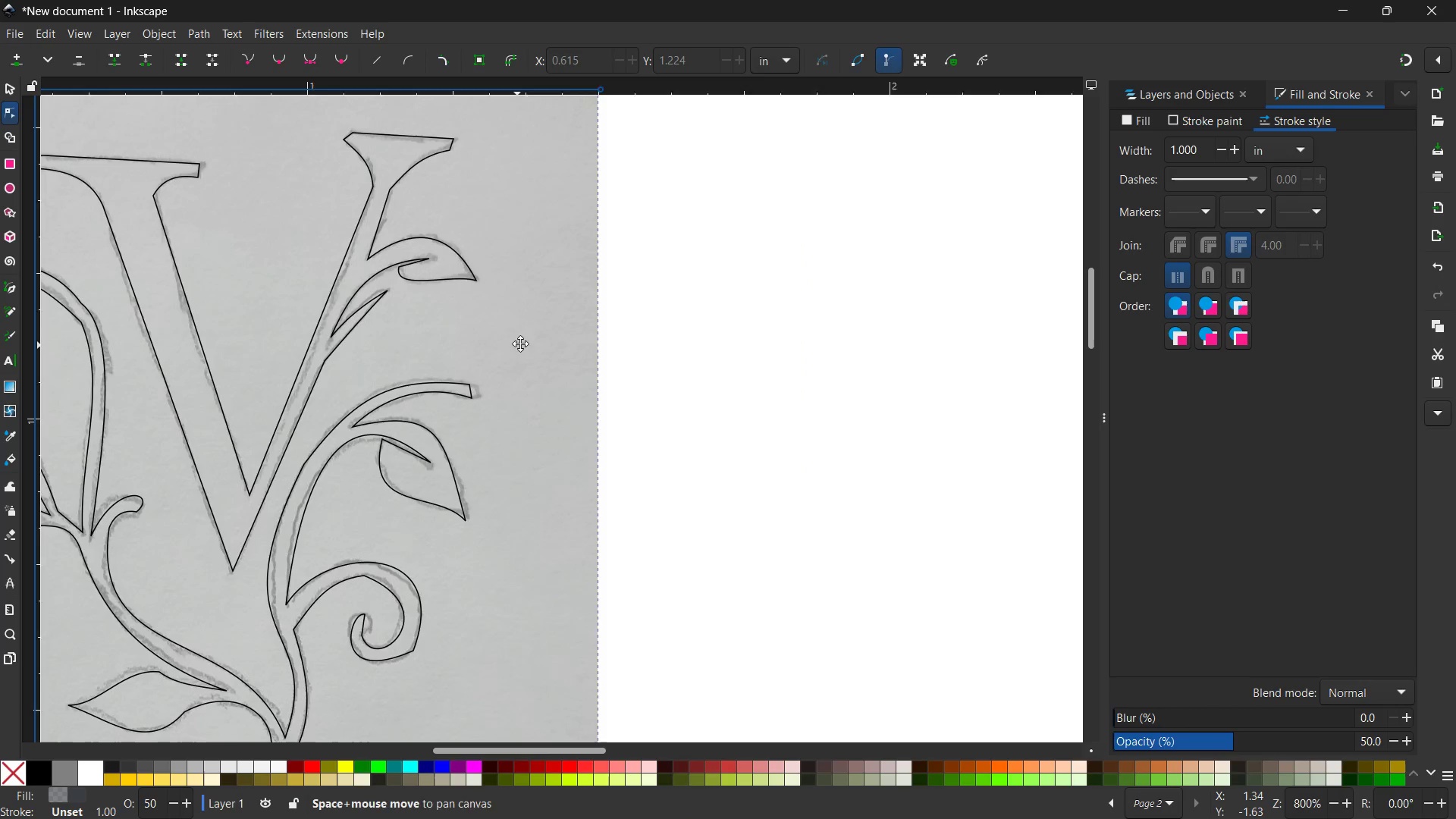 
key(Space)
 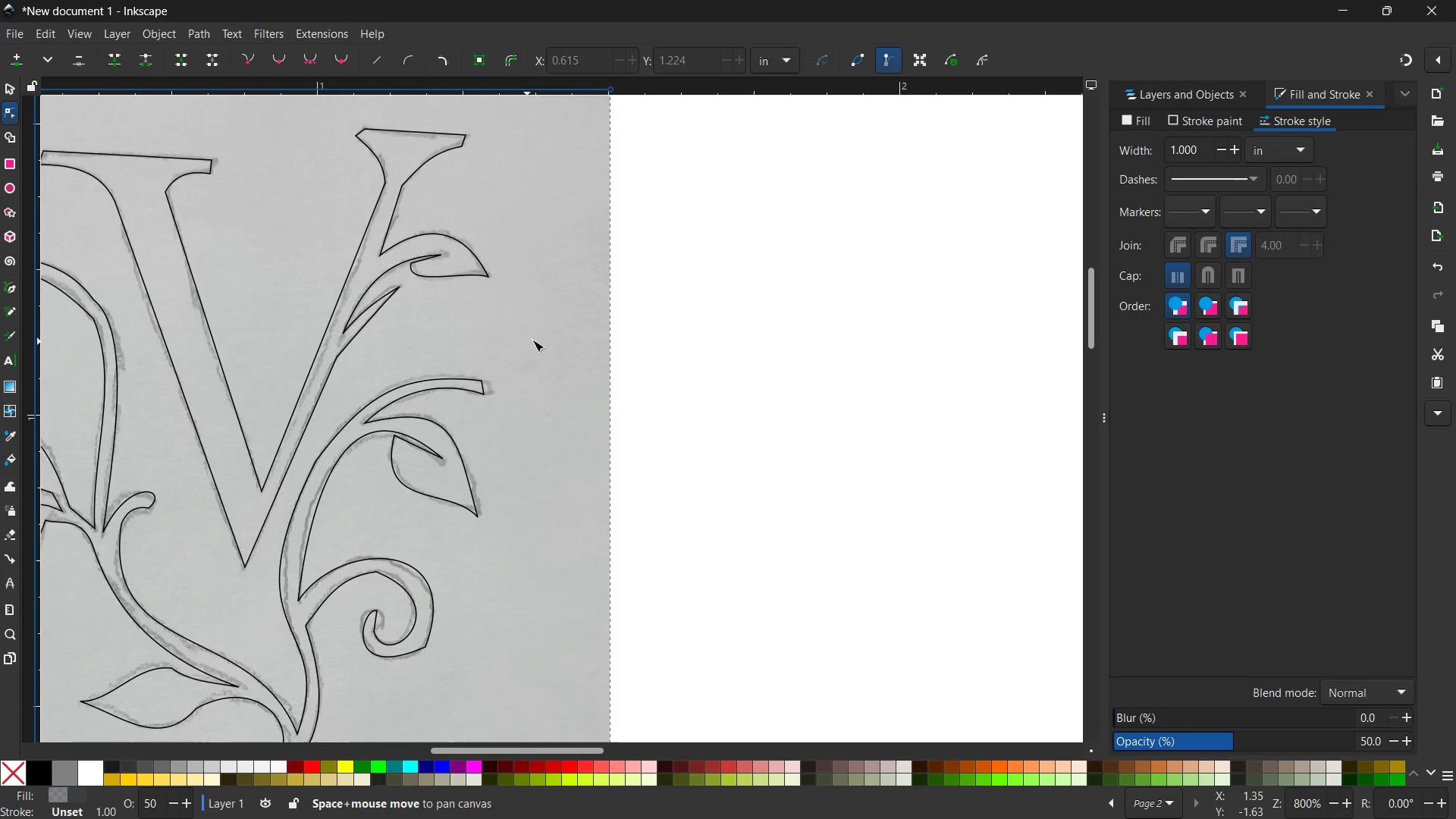 
key(Space)
 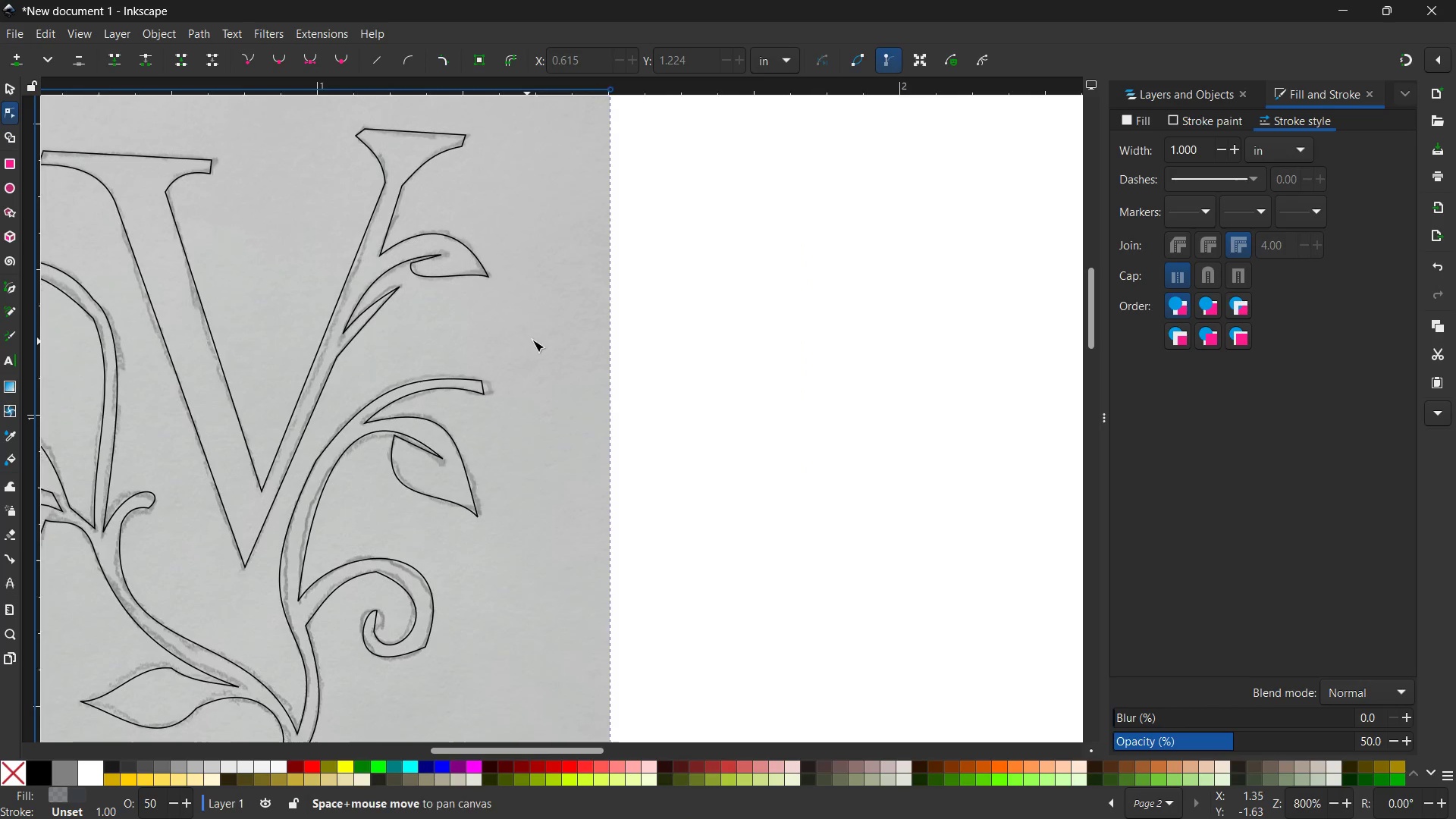 
key(Space)
 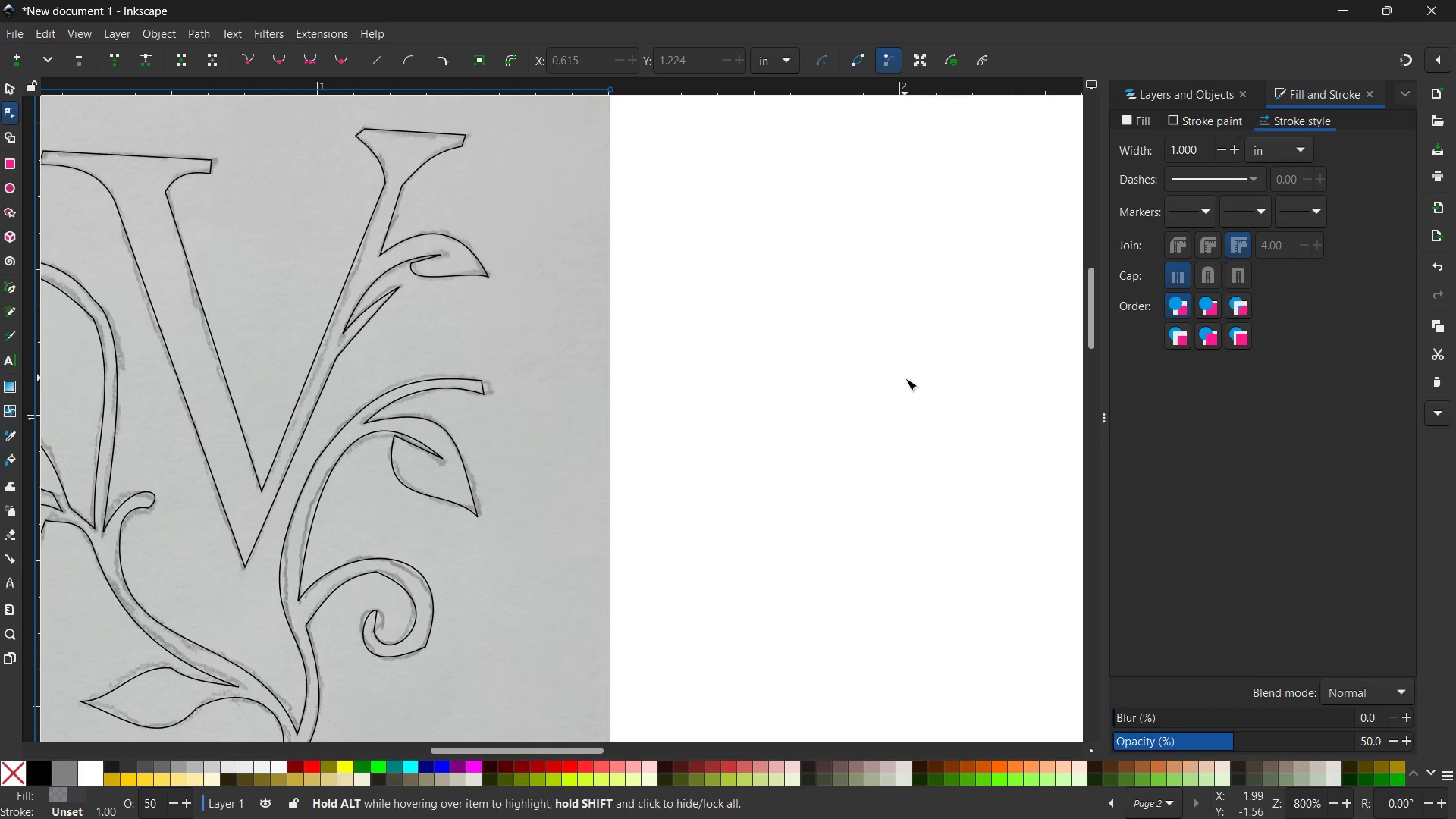 
hold_key(key=Space, duration=1.5)
 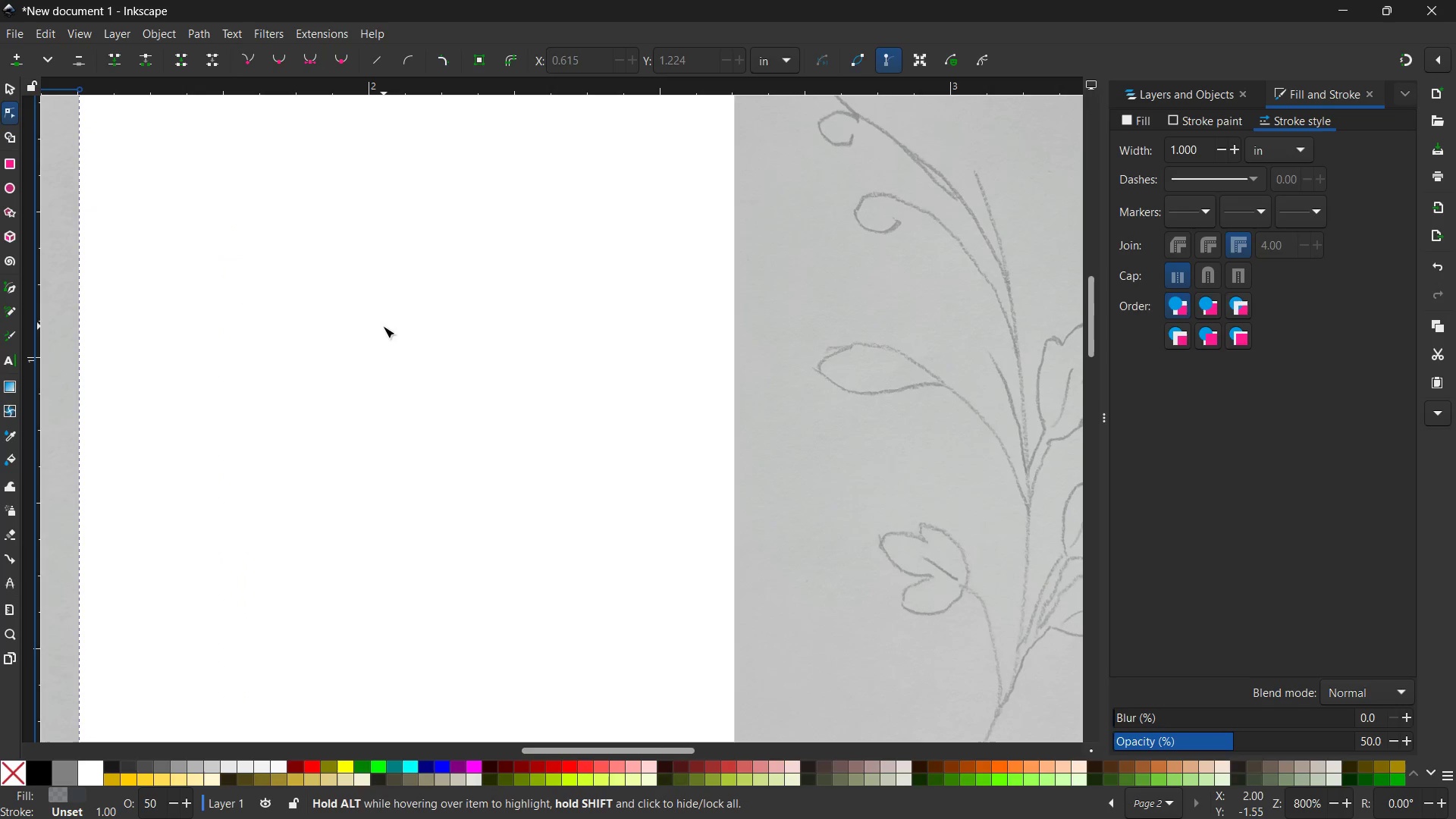 
left_click_drag(start_coordinate=[924, 389], to_coordinate=[195, 337])
 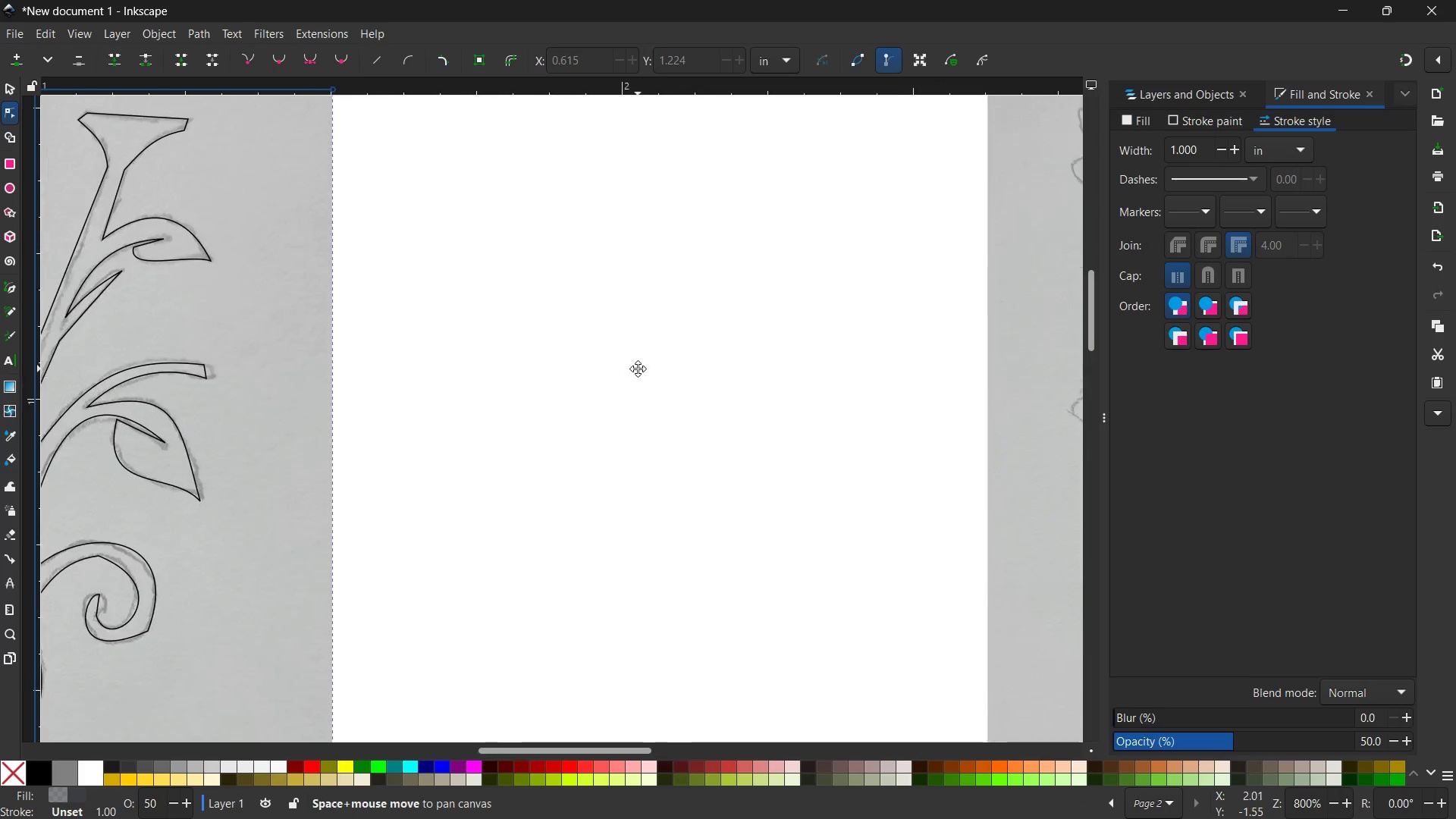 
hold_key(key=Space, duration=0.53)
 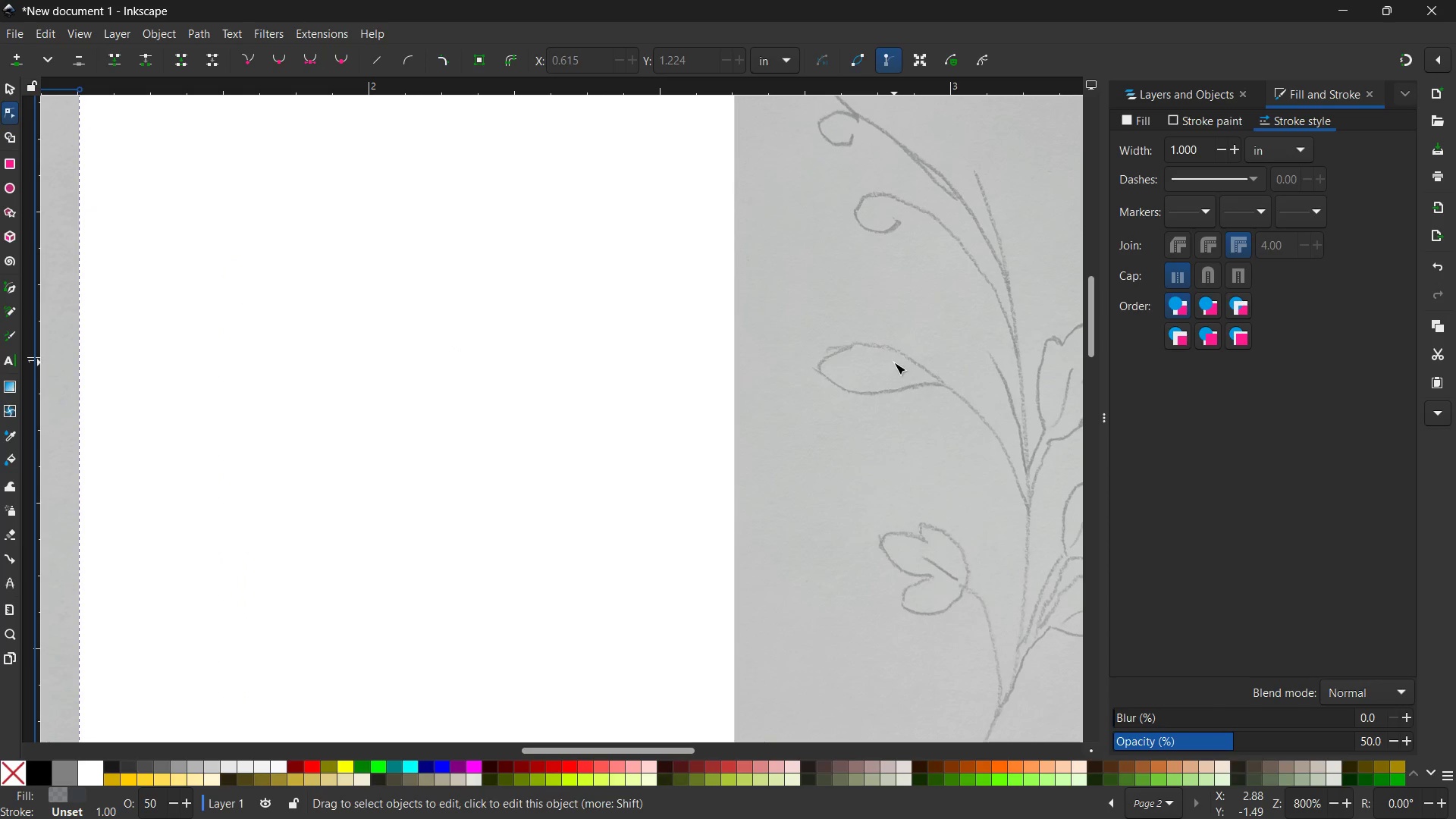 
left_click_drag(start_coordinate=[638, 369], to_coordinate=[386, 327])
 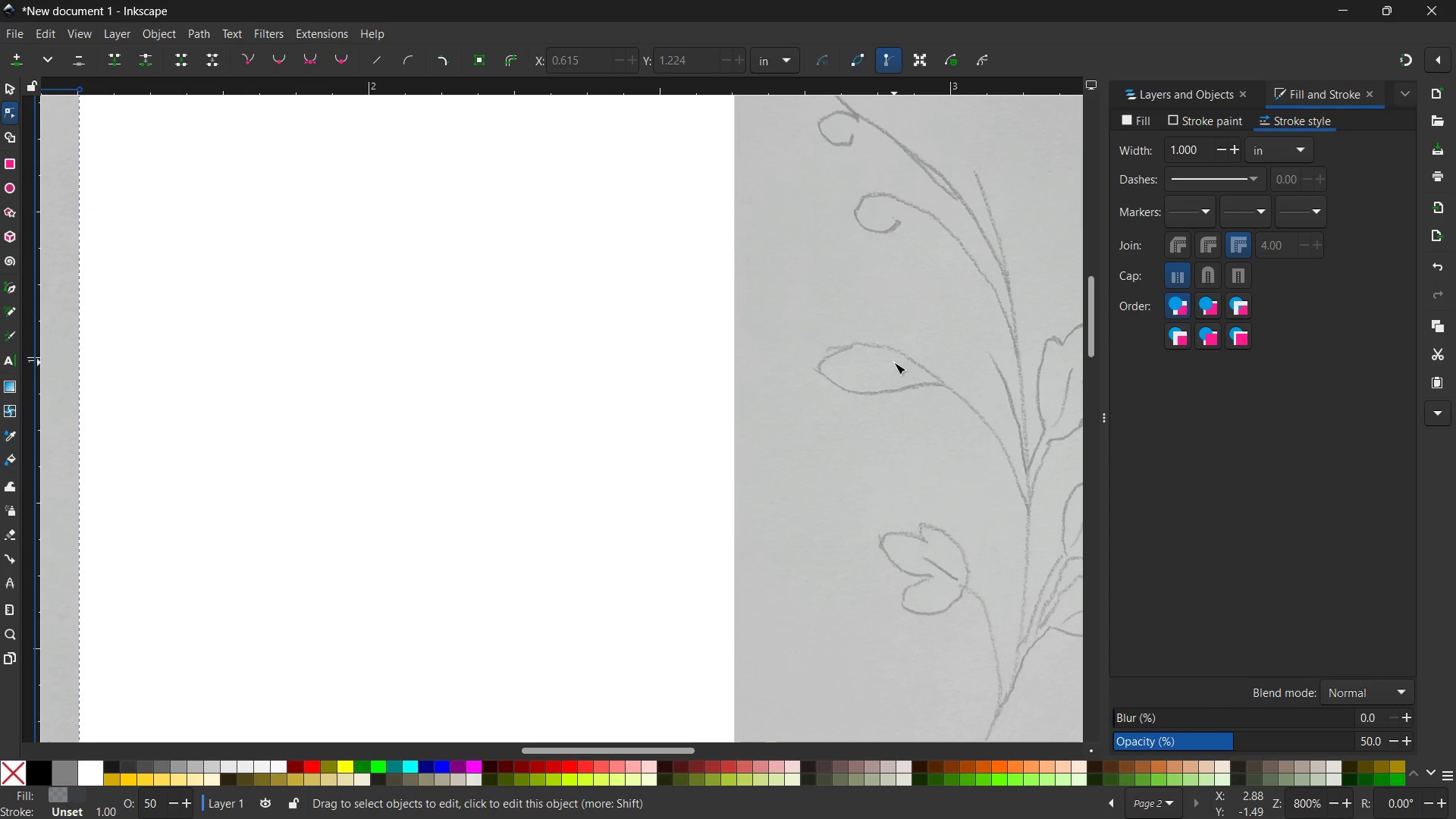 
hold_key(key=Space, duration=1.5)
 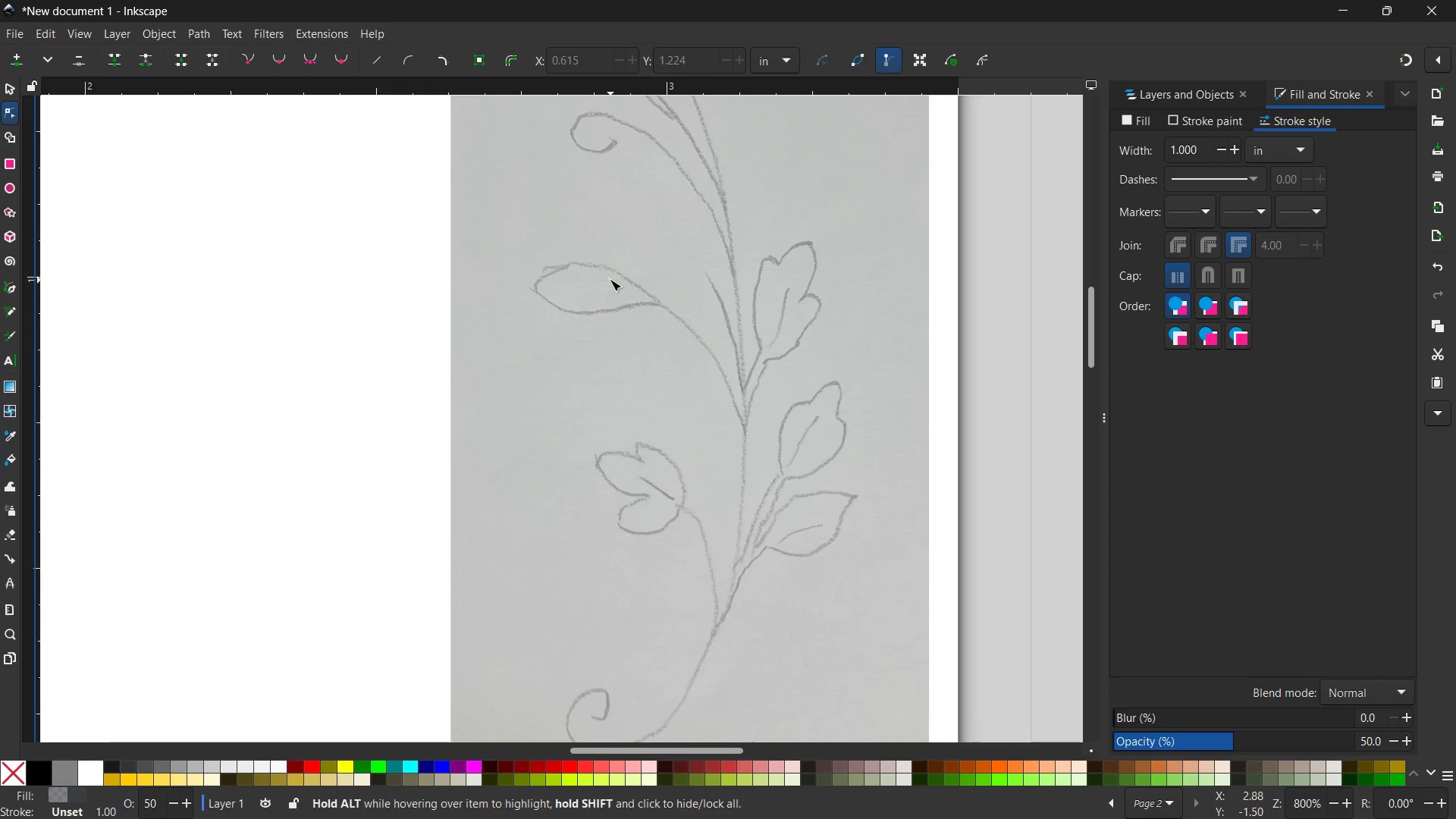 
left_click_drag(start_coordinate=[894, 365], to_coordinate=[529, 236])
 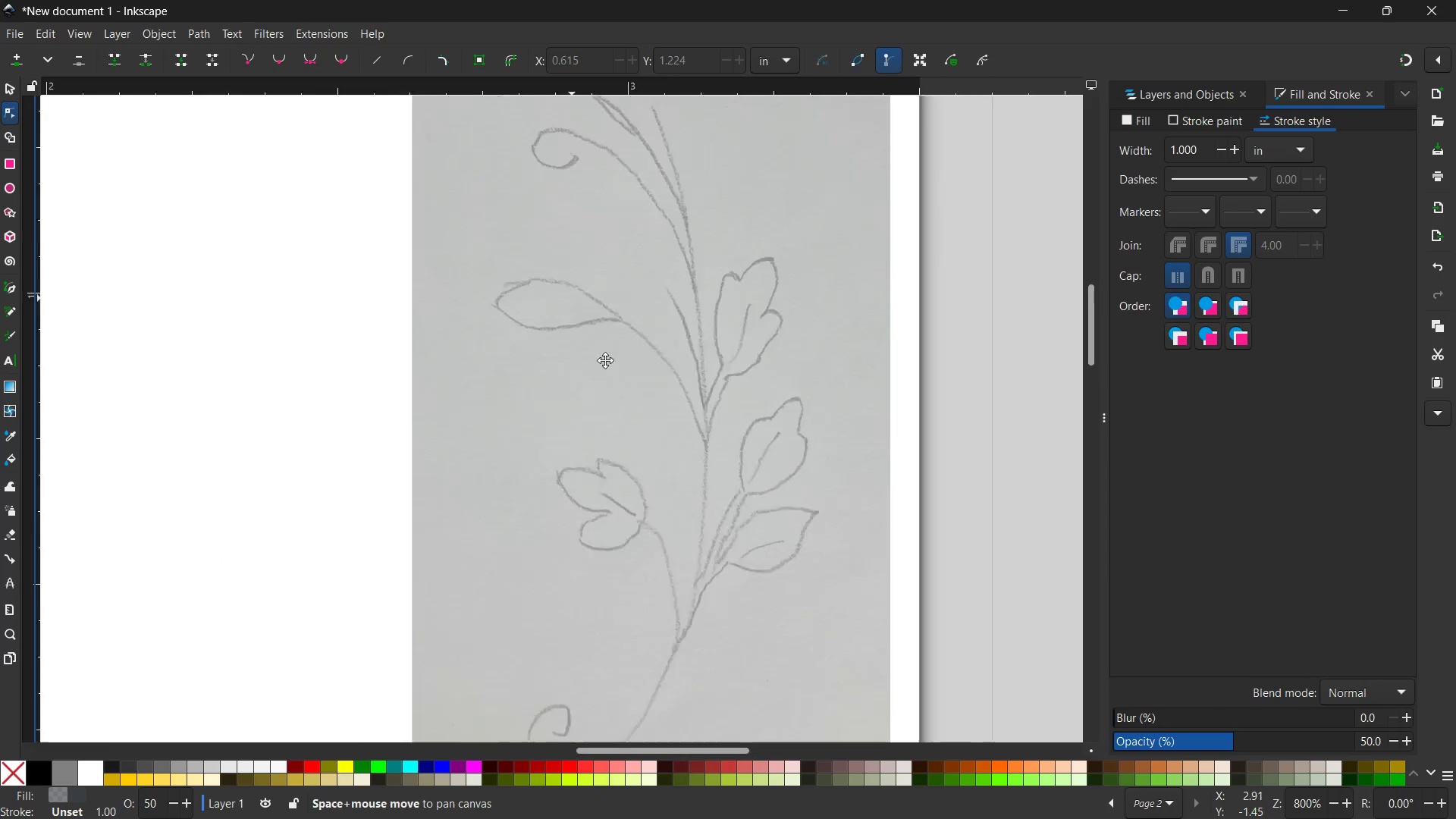 
hold_key(key=Space, duration=0.47)
 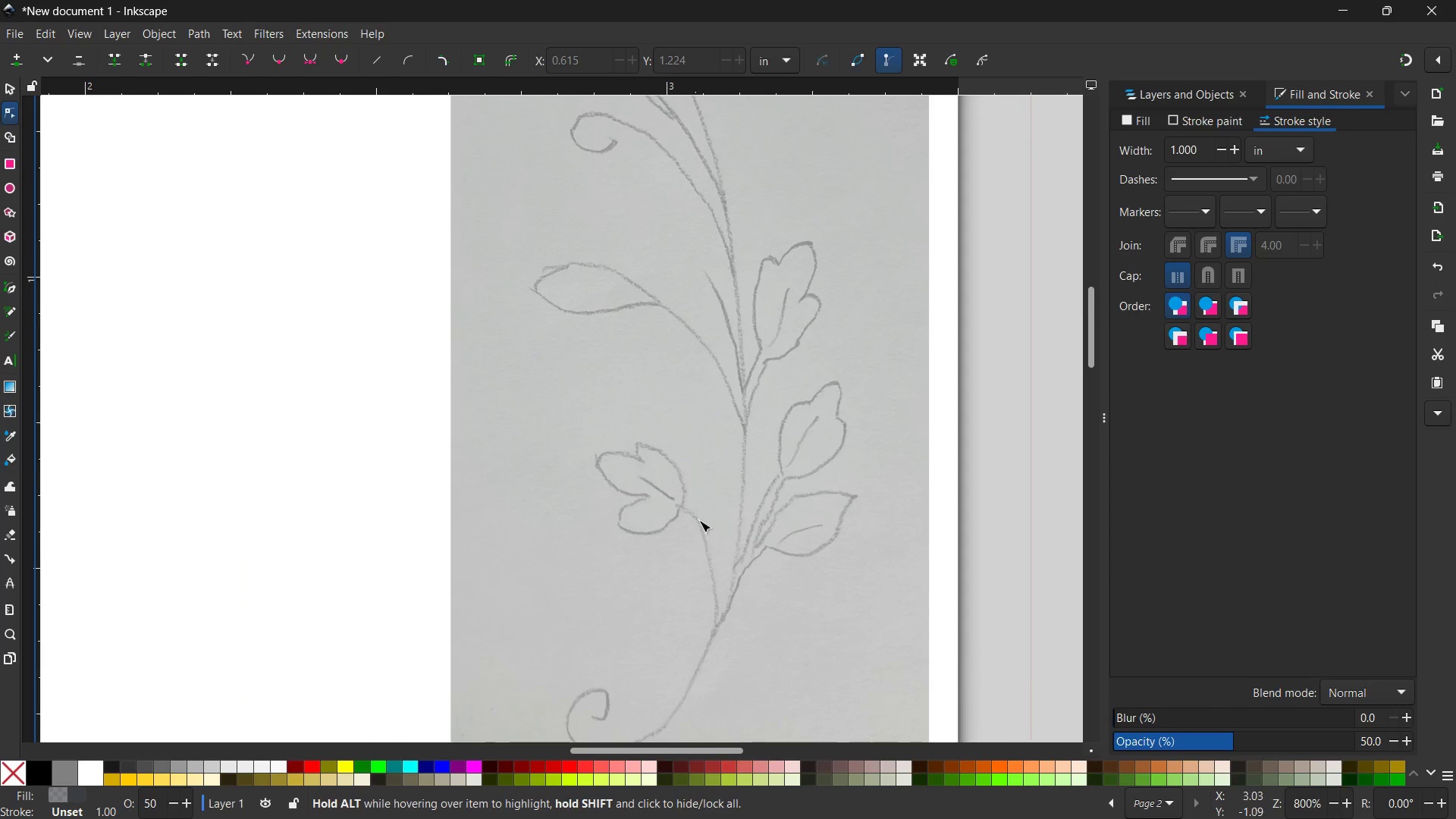 
left_click_drag(start_coordinate=[621, 403], to_coordinate=[615, 303])
 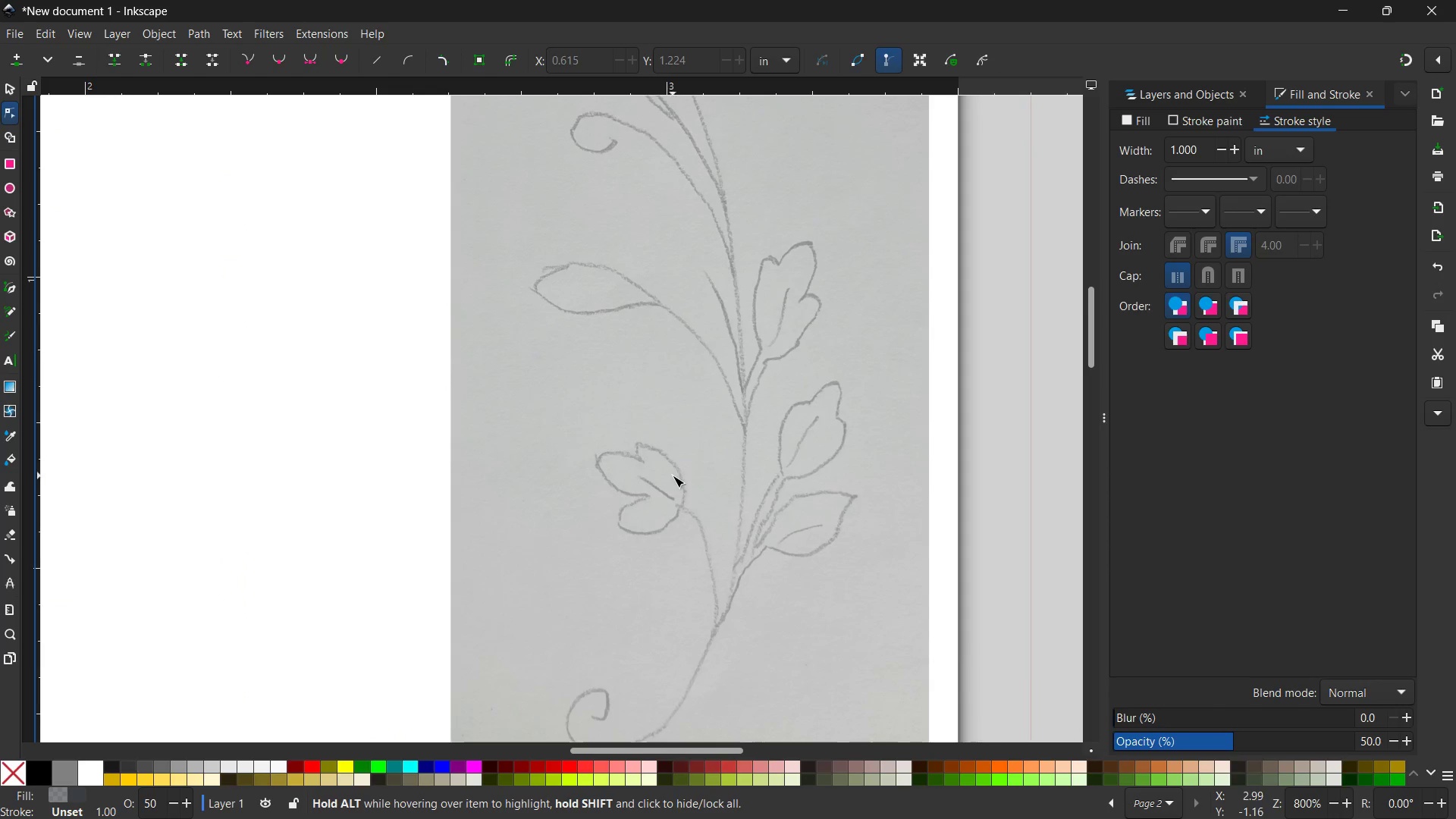 
hold_key(key=Space, duration=0.73)
 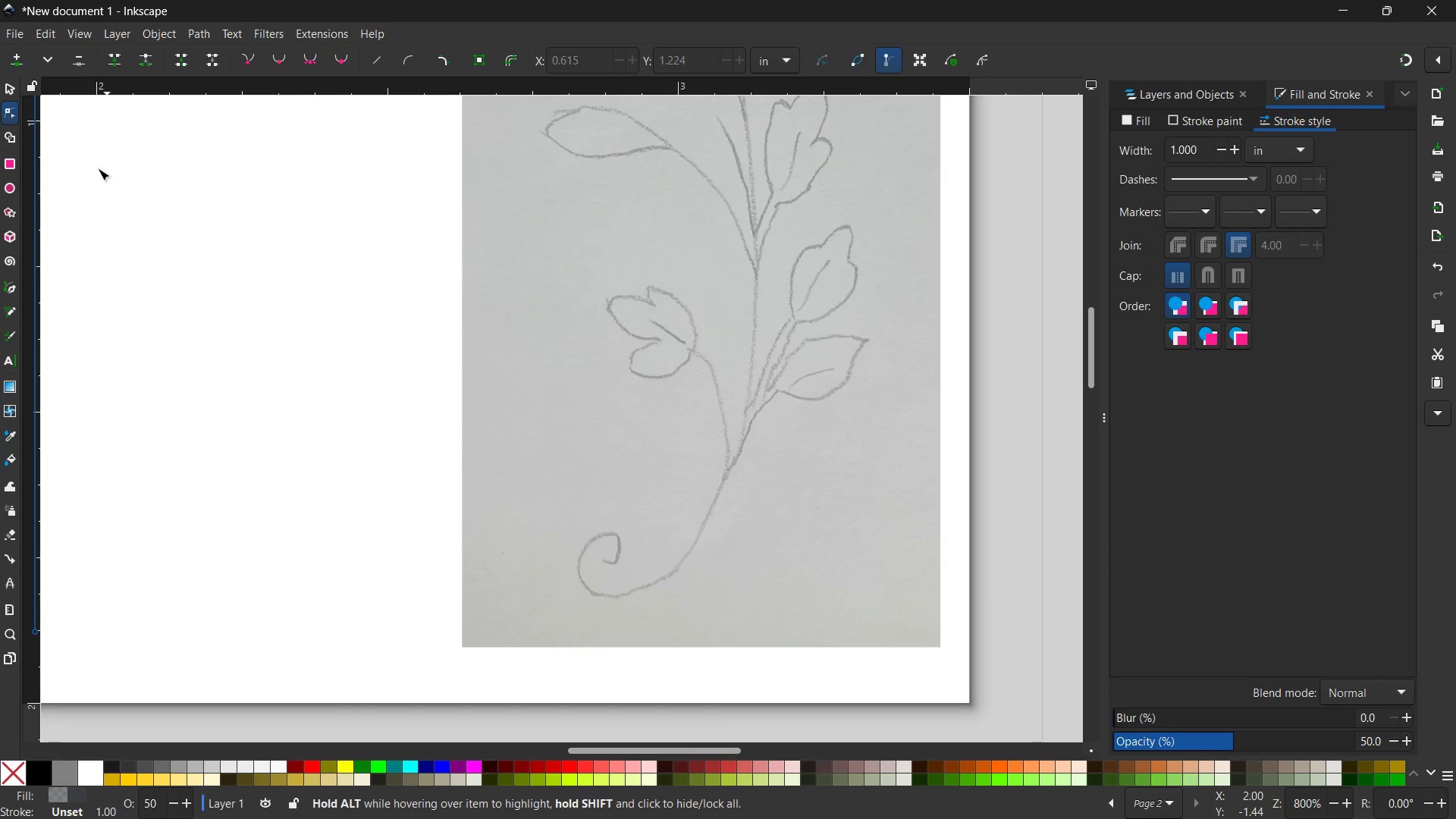 
left_click_drag(start_coordinate=[704, 423], to_coordinate=[711, 369])
 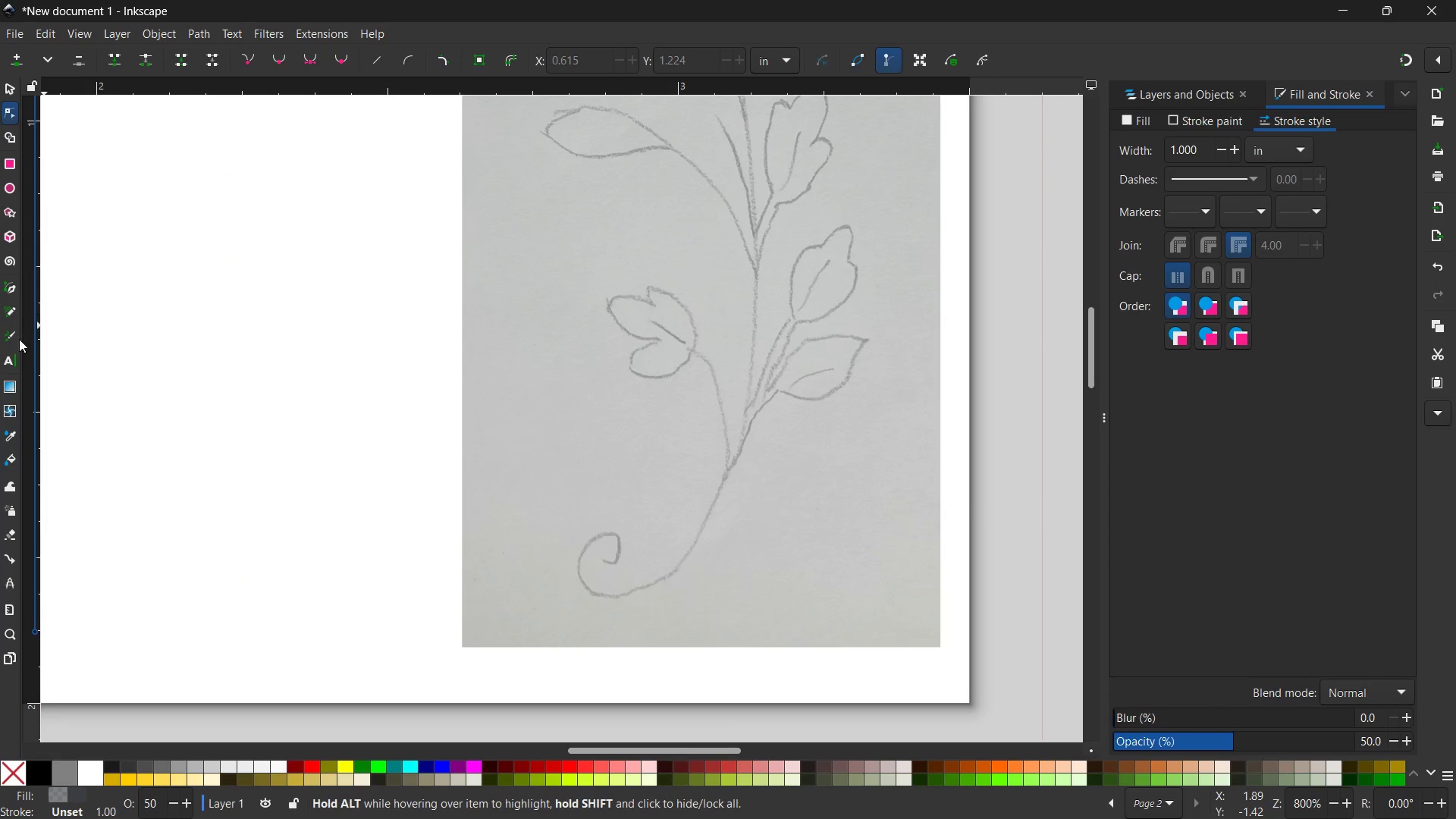 
left_click([10, 284])
 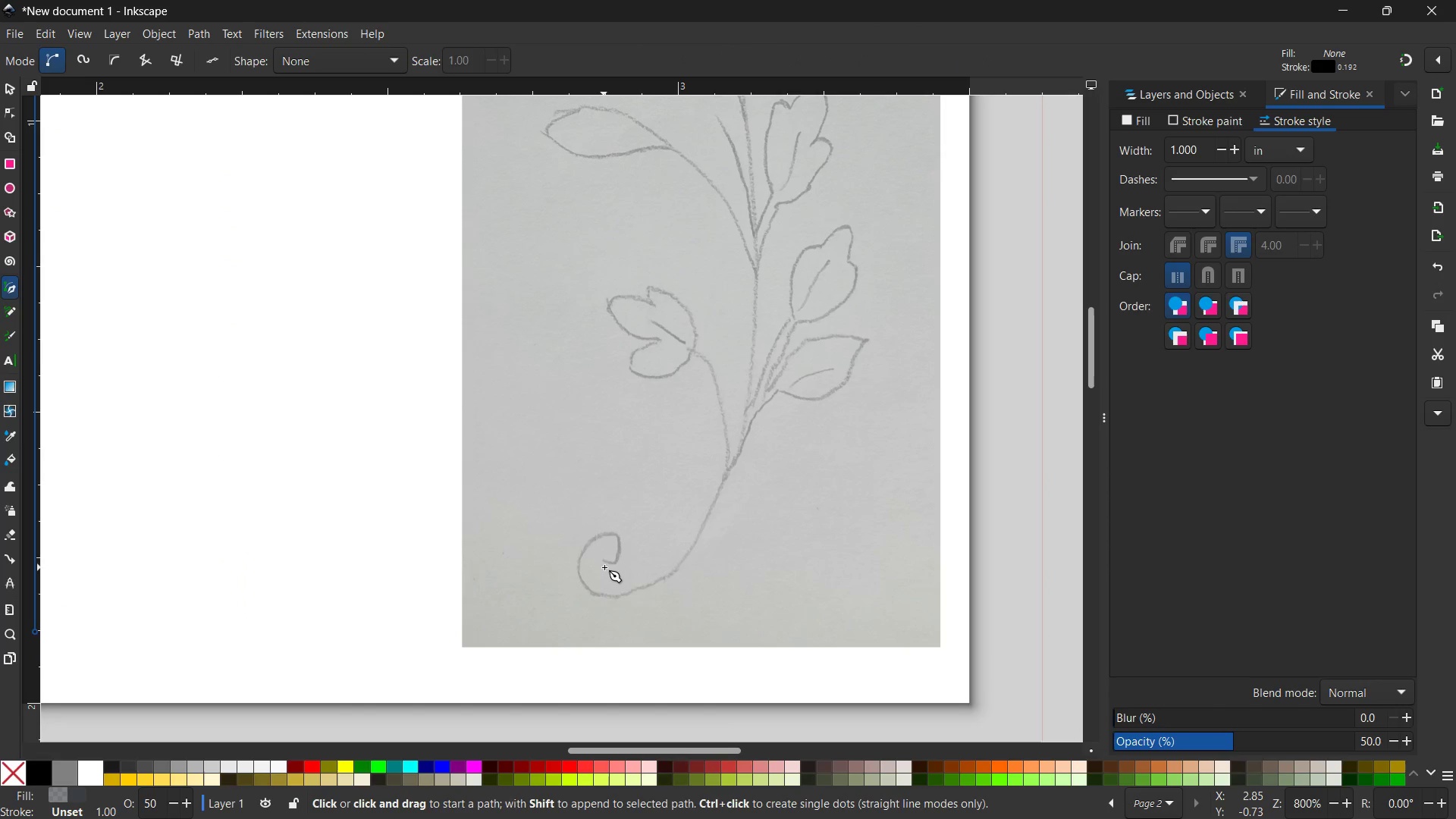 
left_click([606, 563])
 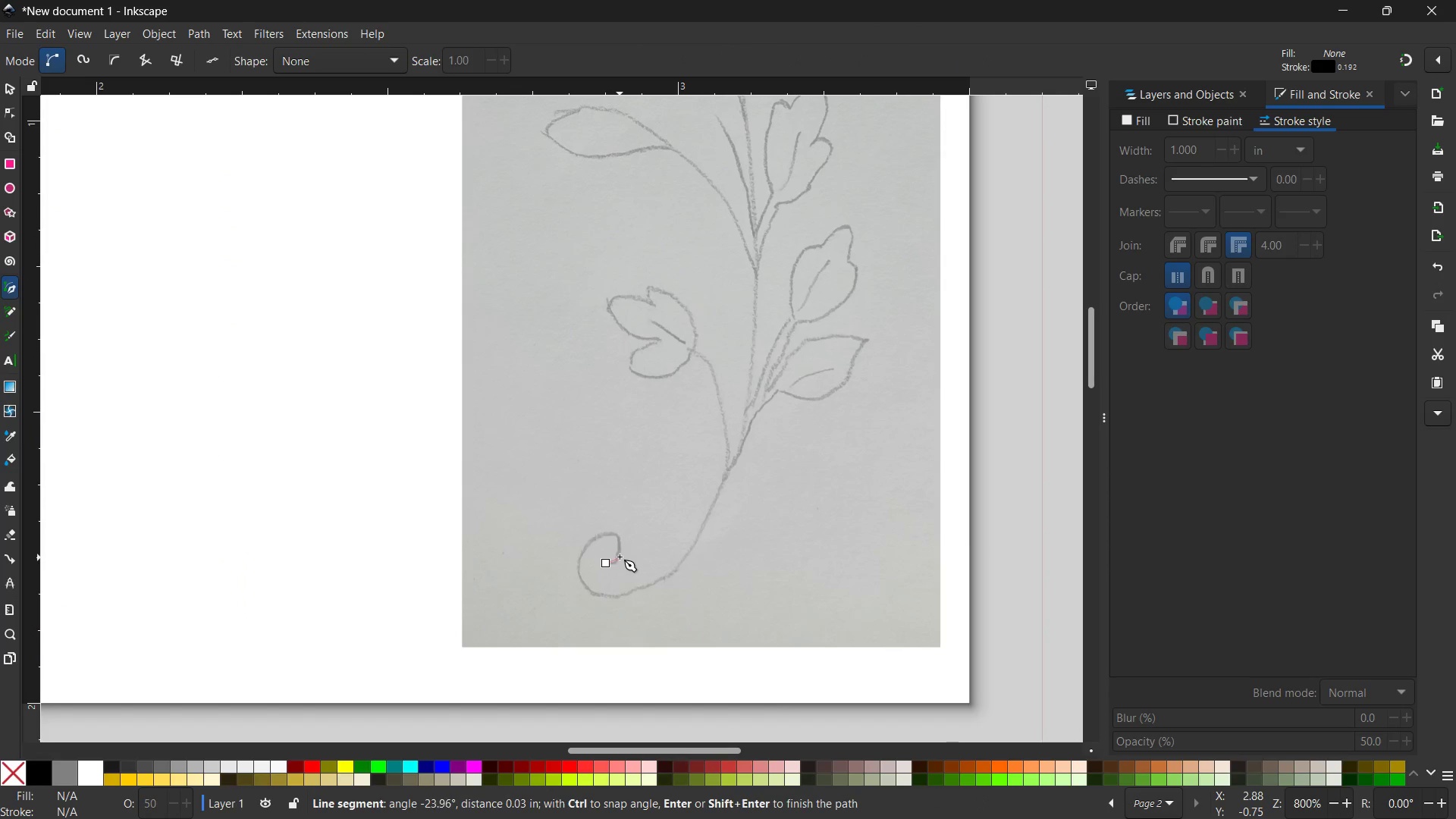 
double_click([620, 554])
 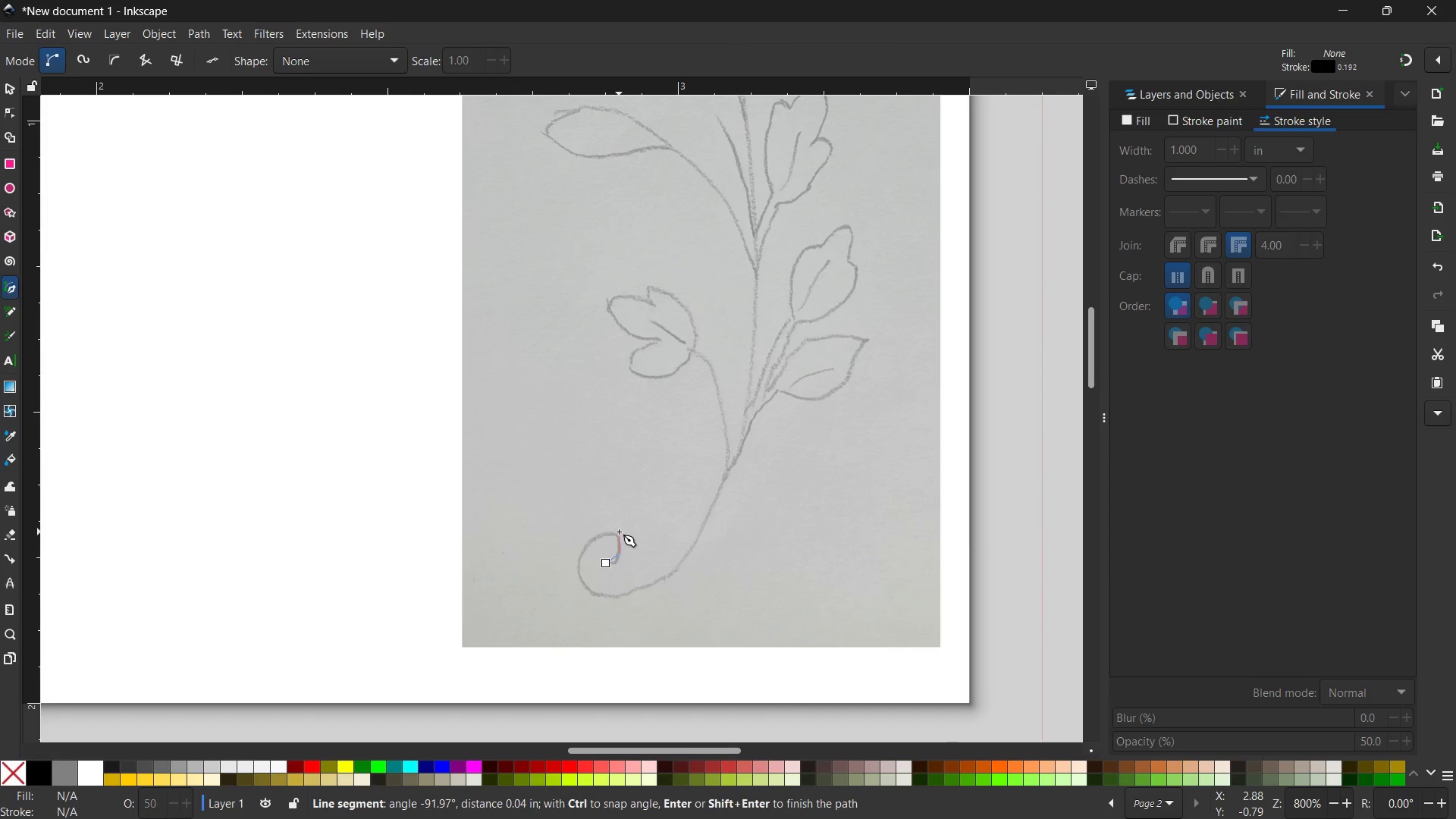 
left_click([617, 532])
 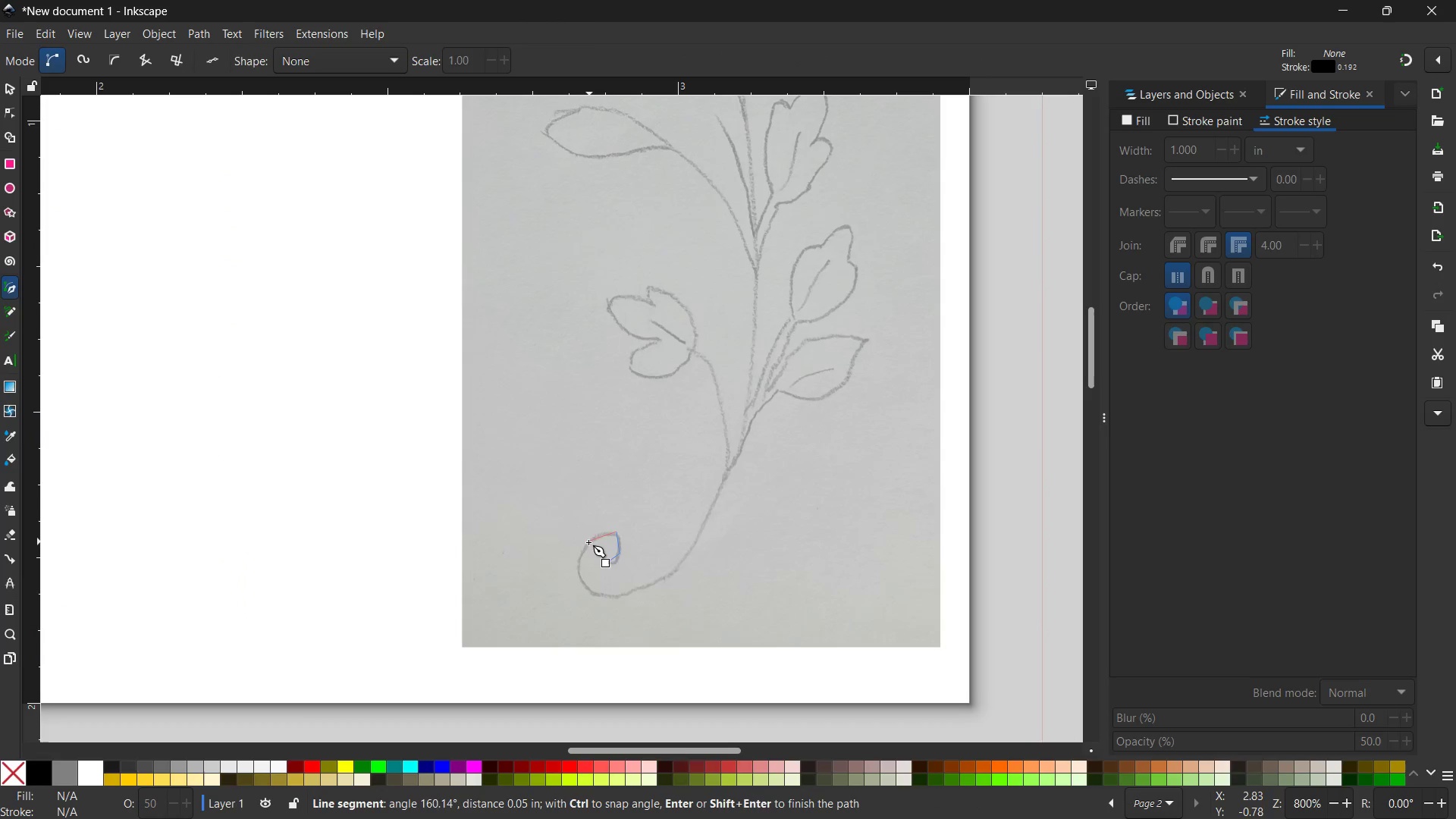 
left_click([588, 544])
 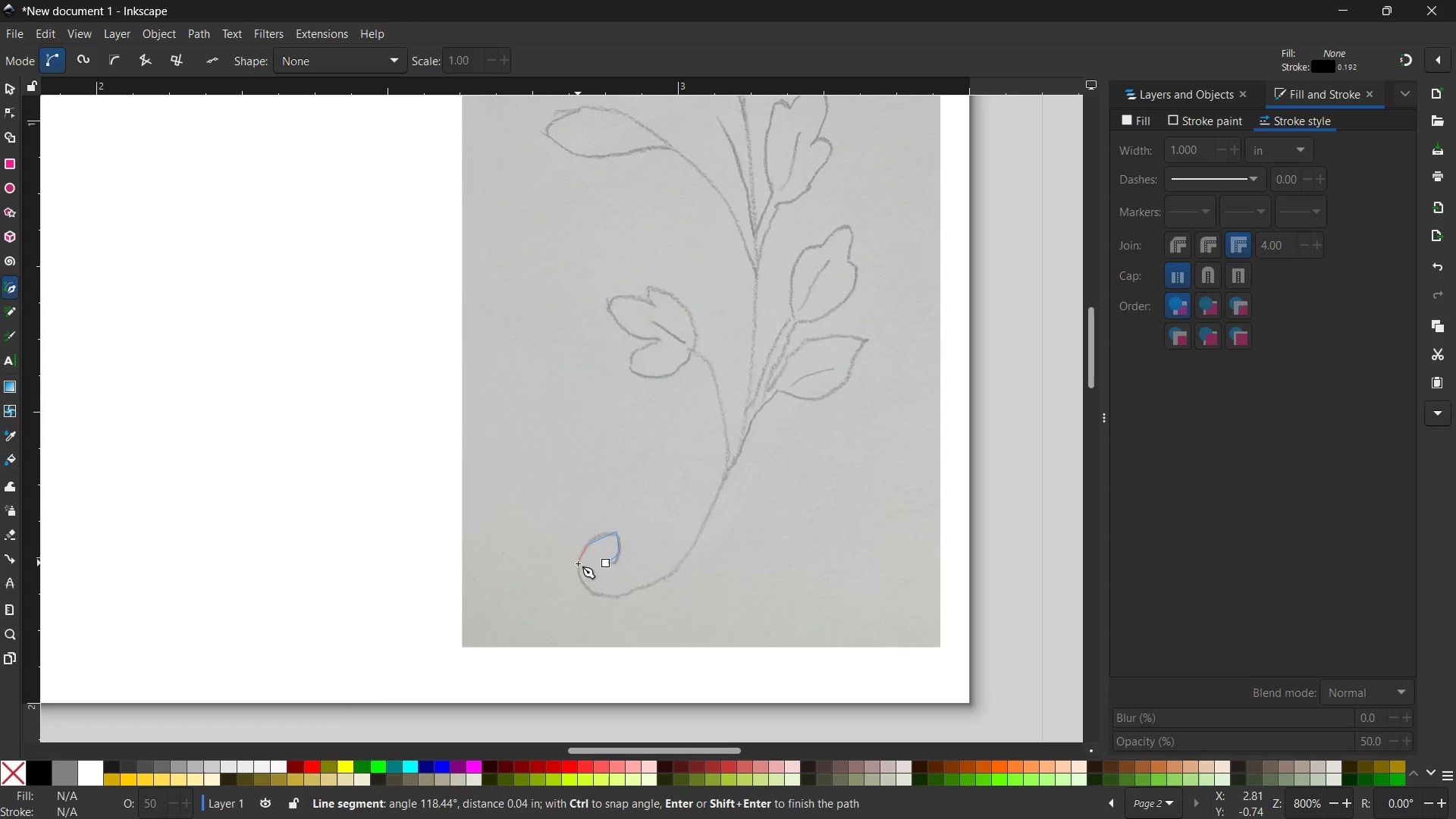 
double_click([578, 566])
 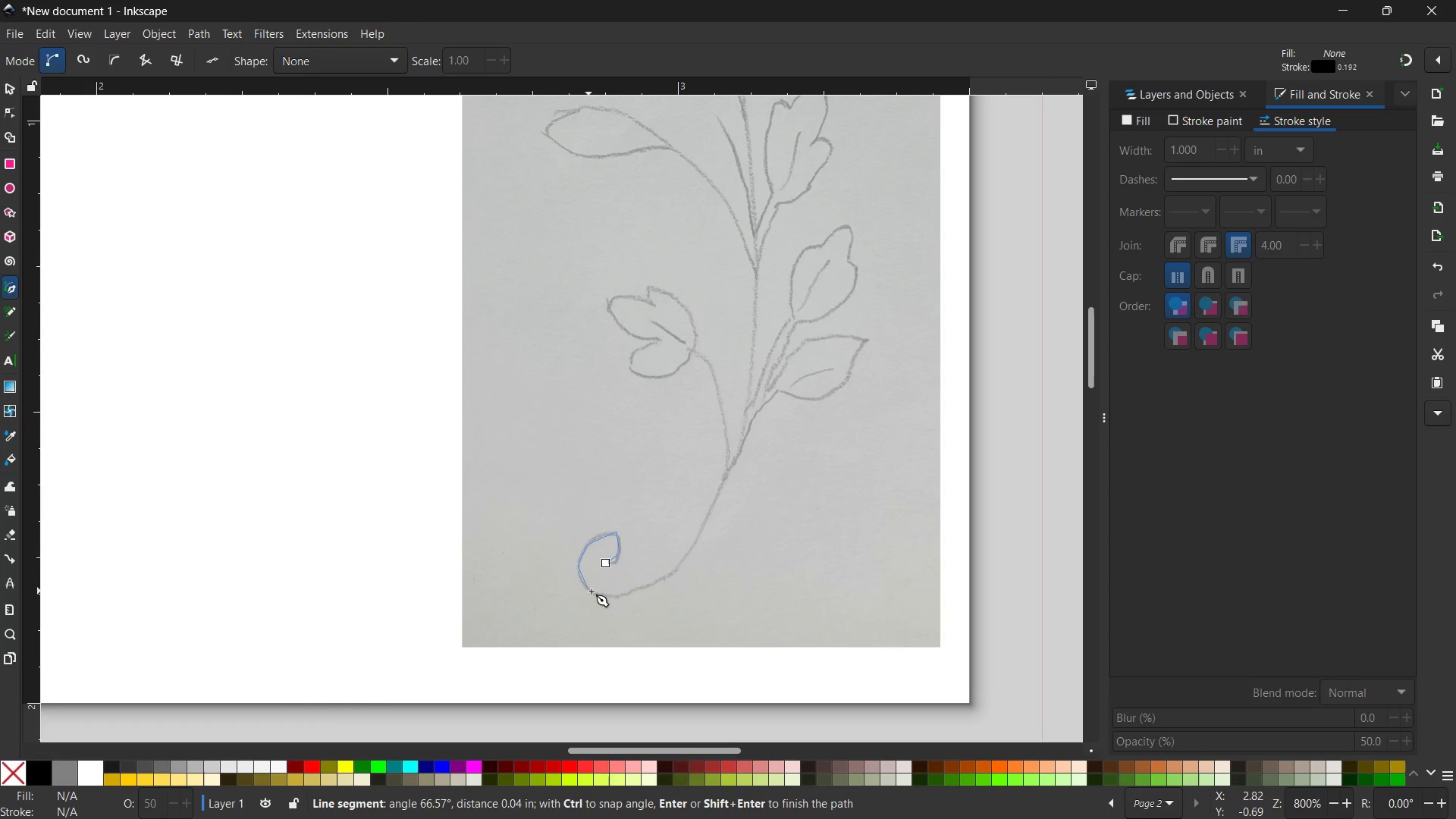 
triple_click([614, 596])
 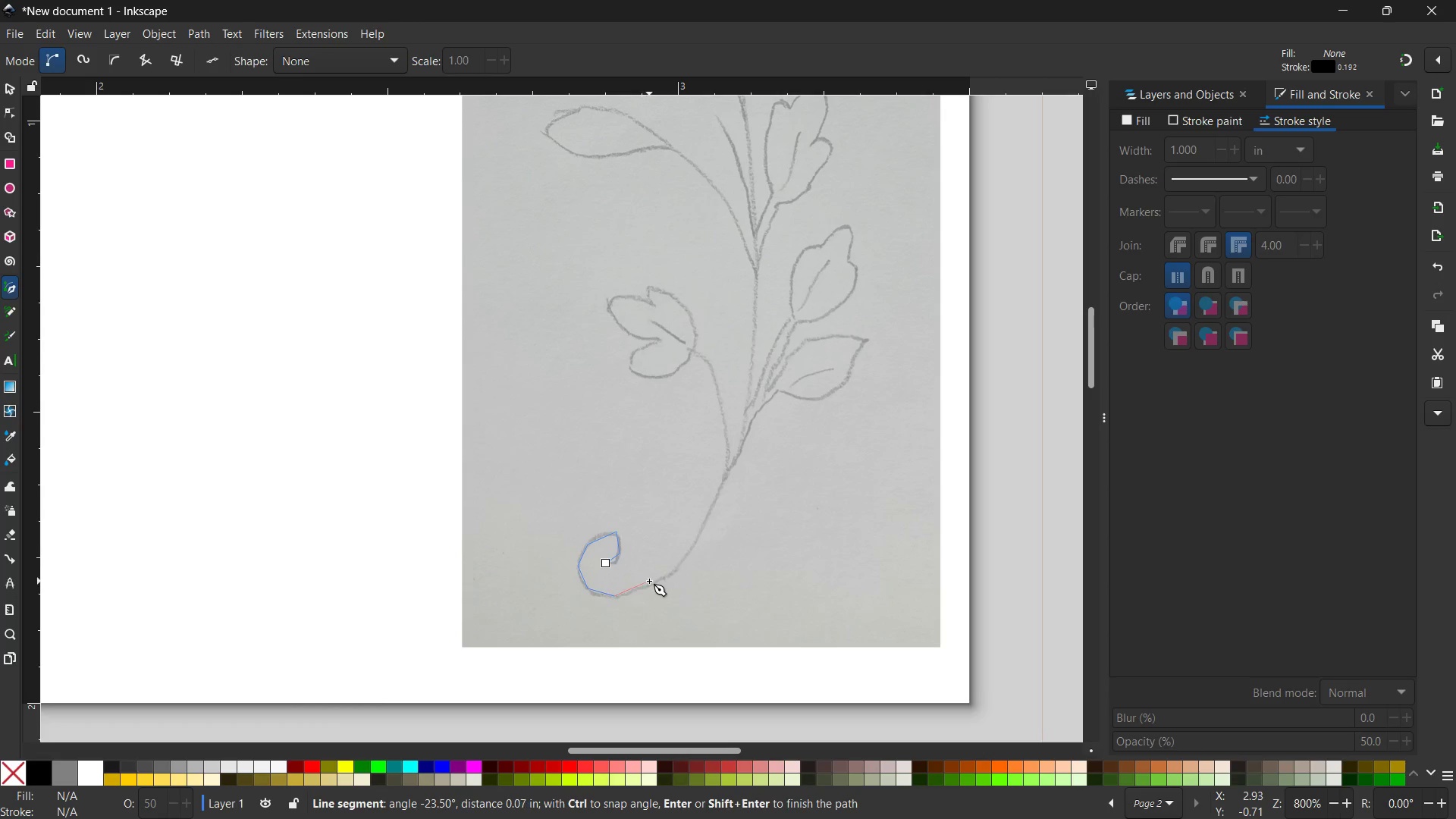 
triple_click([649, 581])
 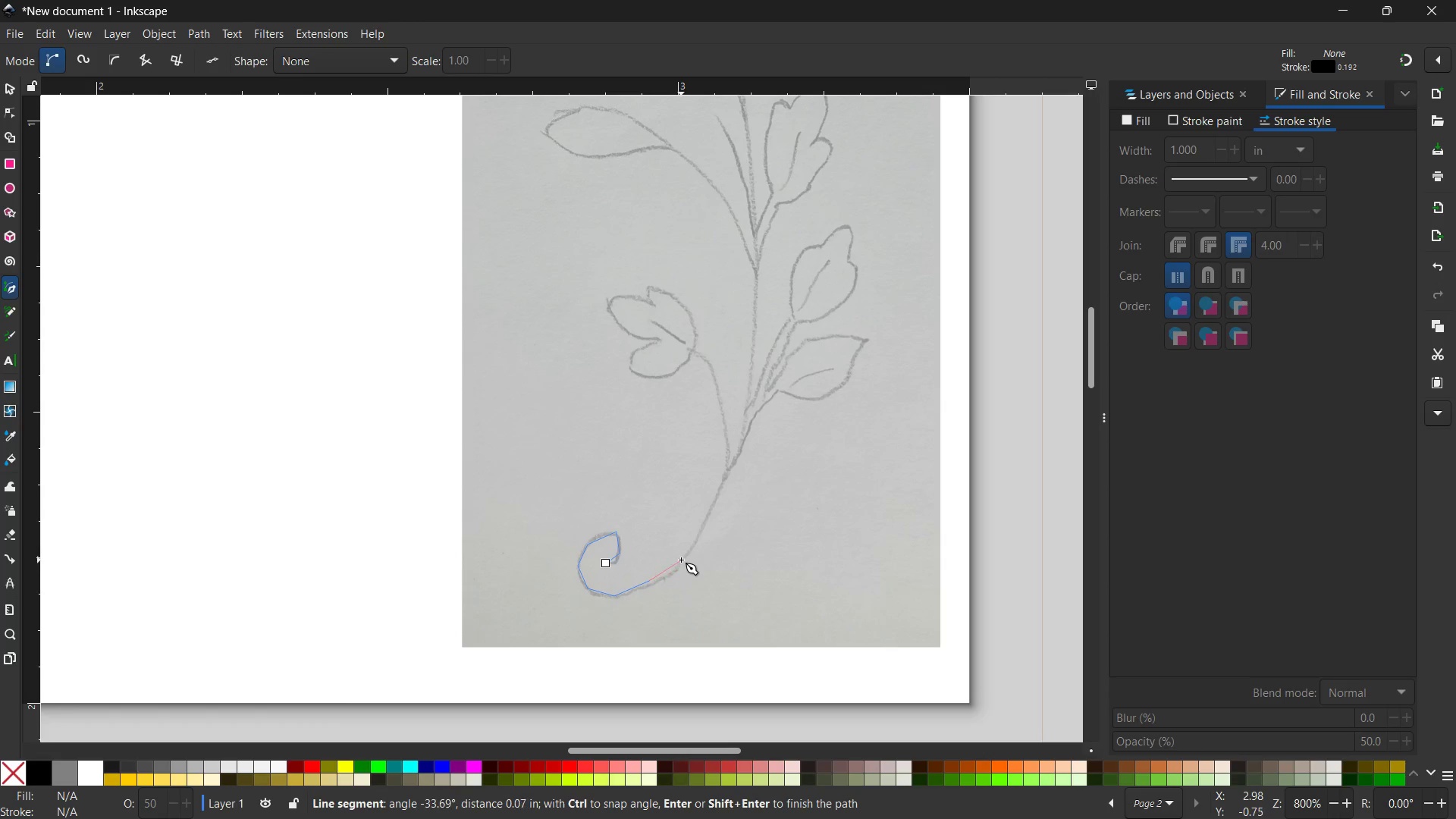 
triple_click([681, 560])
 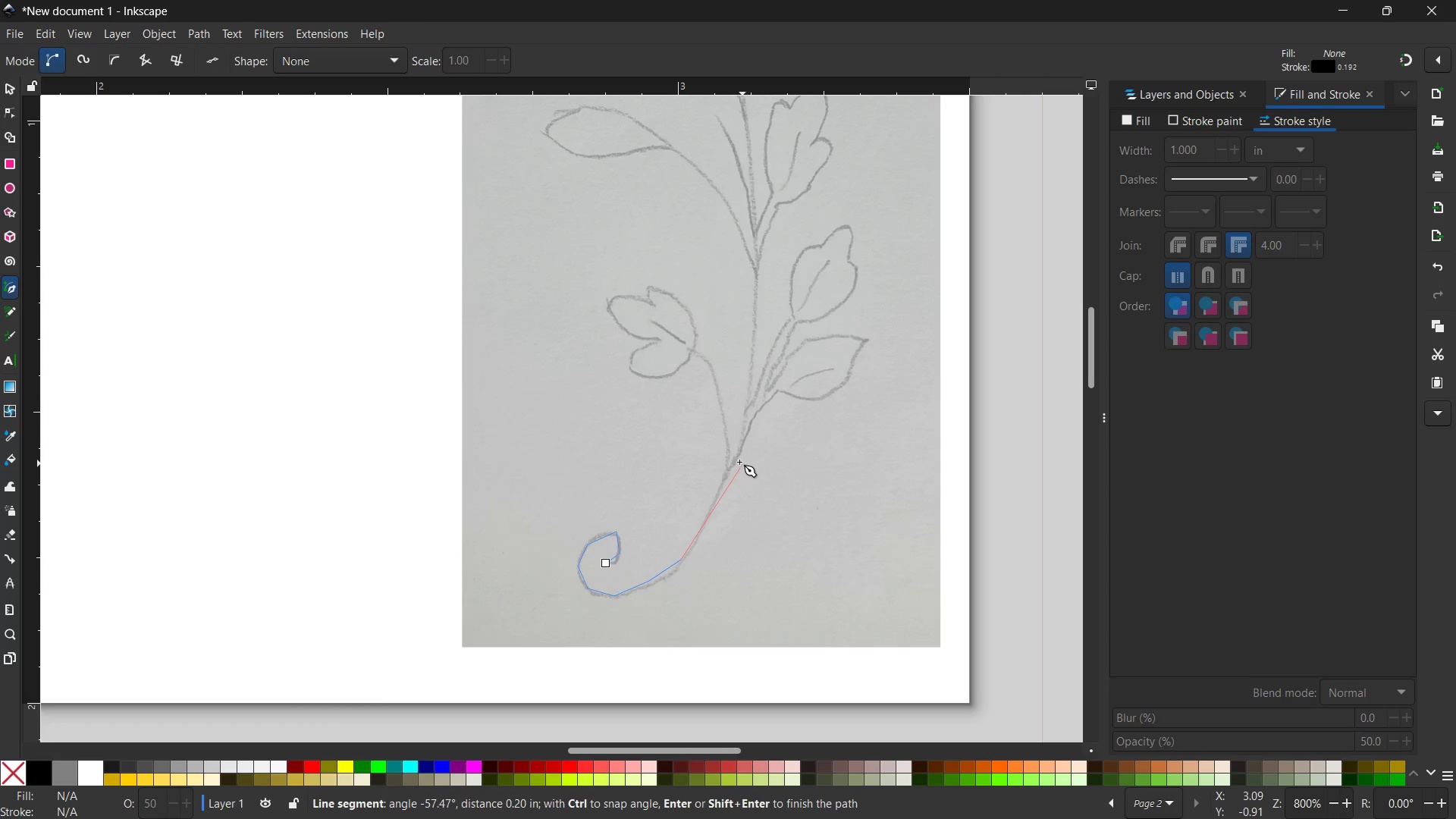 
left_click([736, 461])
 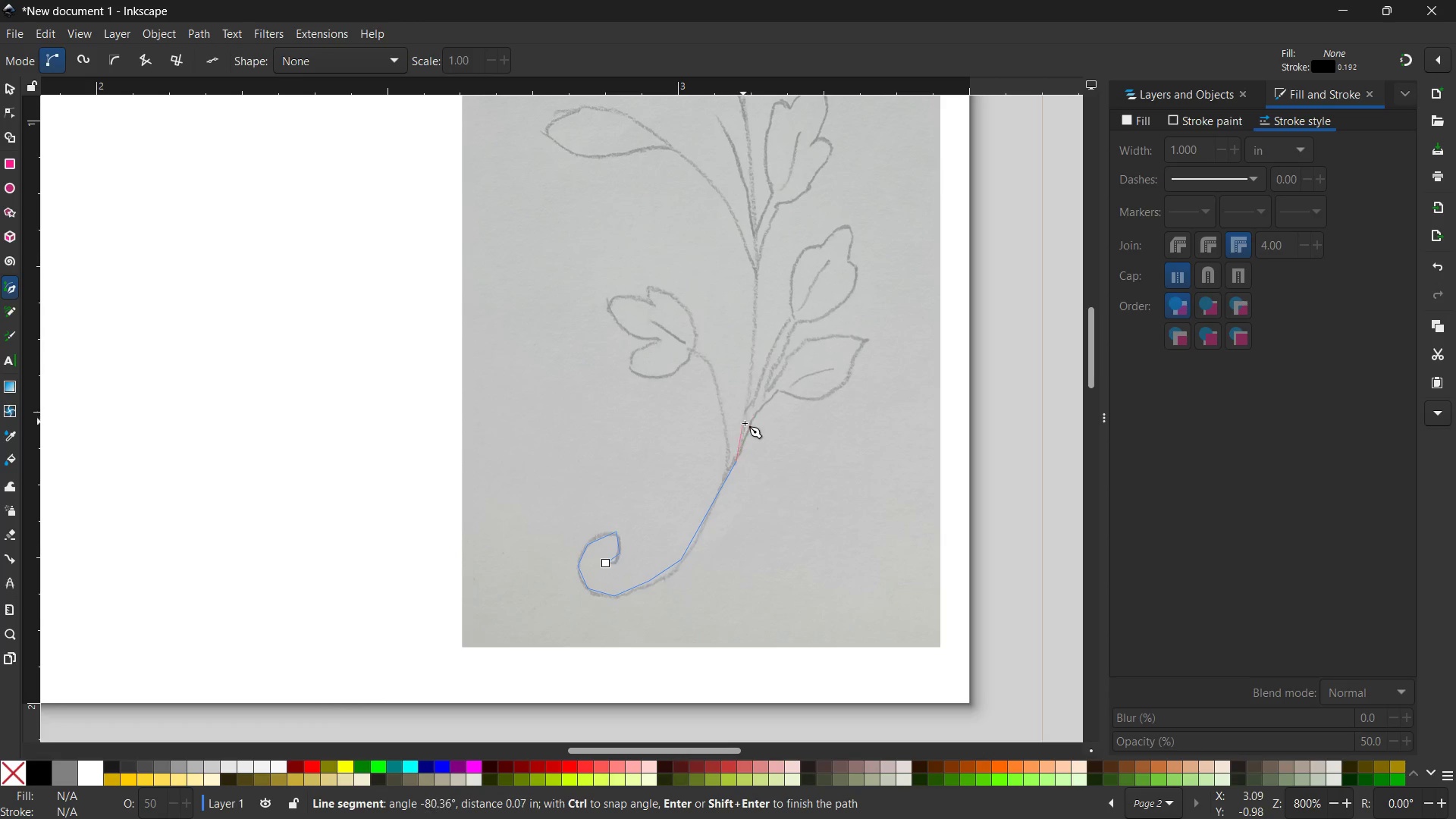 
scroll: coordinate [747, 424], scroll_direction: up, amount: 1.0
 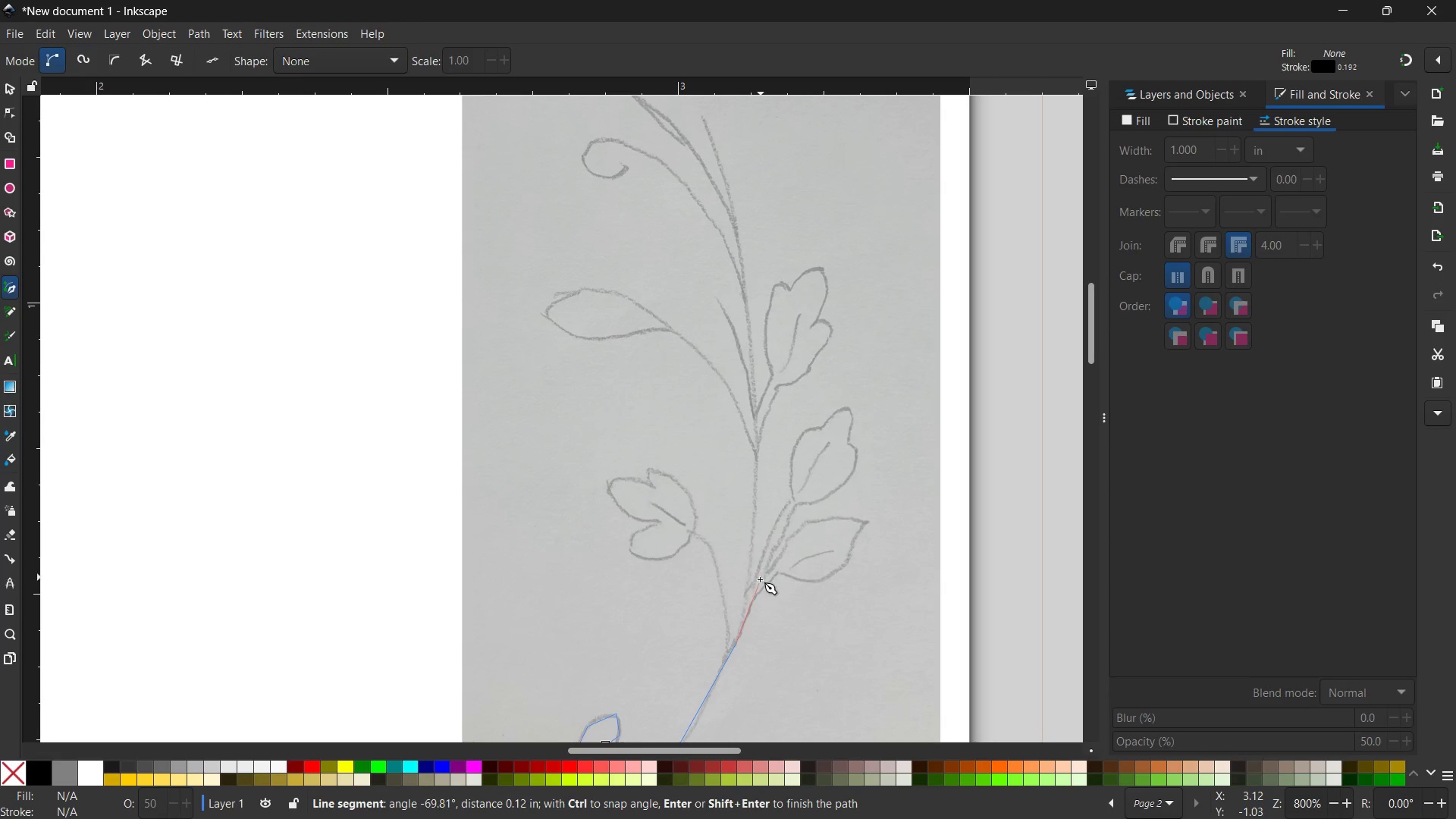 
left_click([752, 572])
 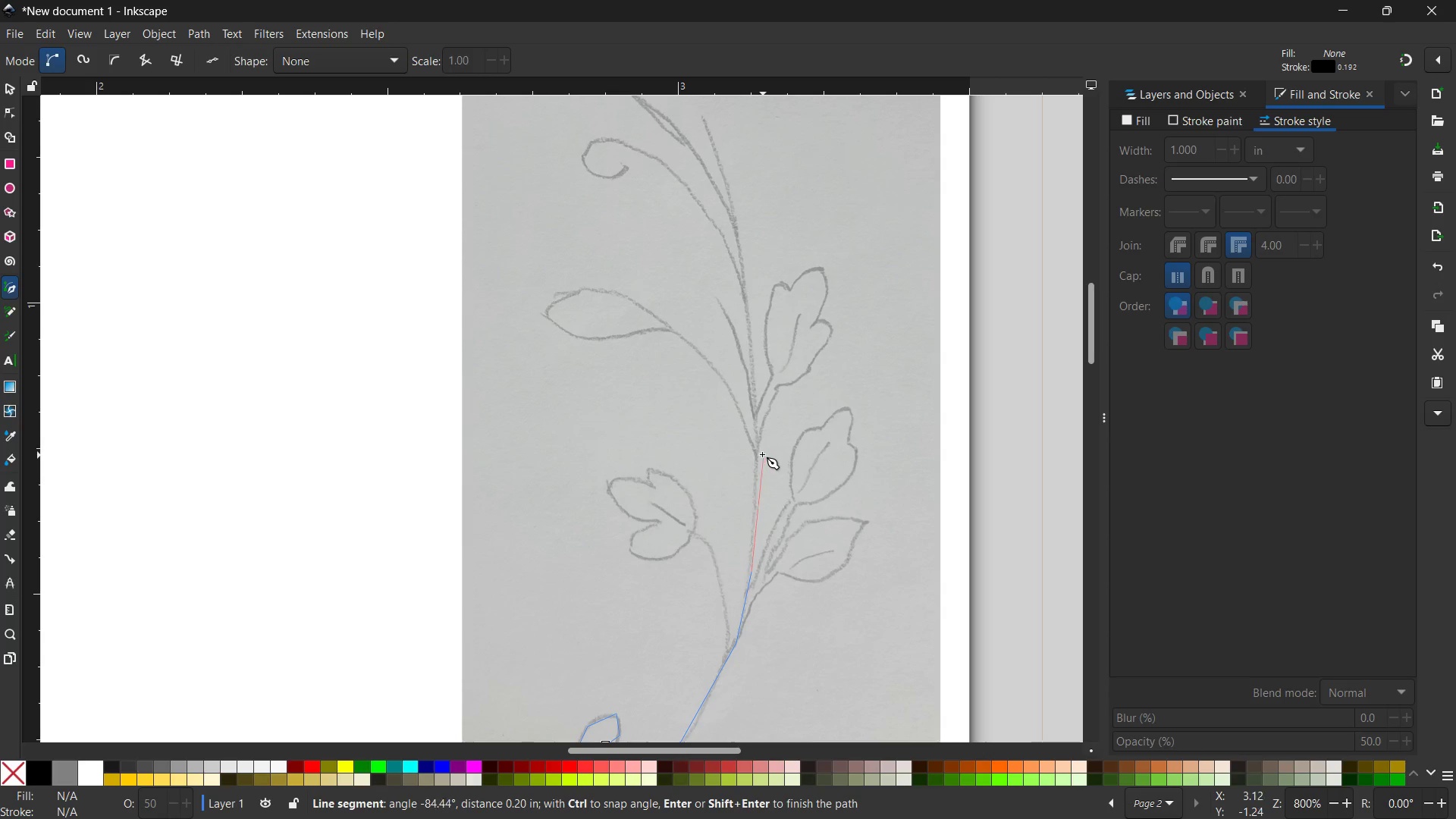 
left_click([757, 453])
 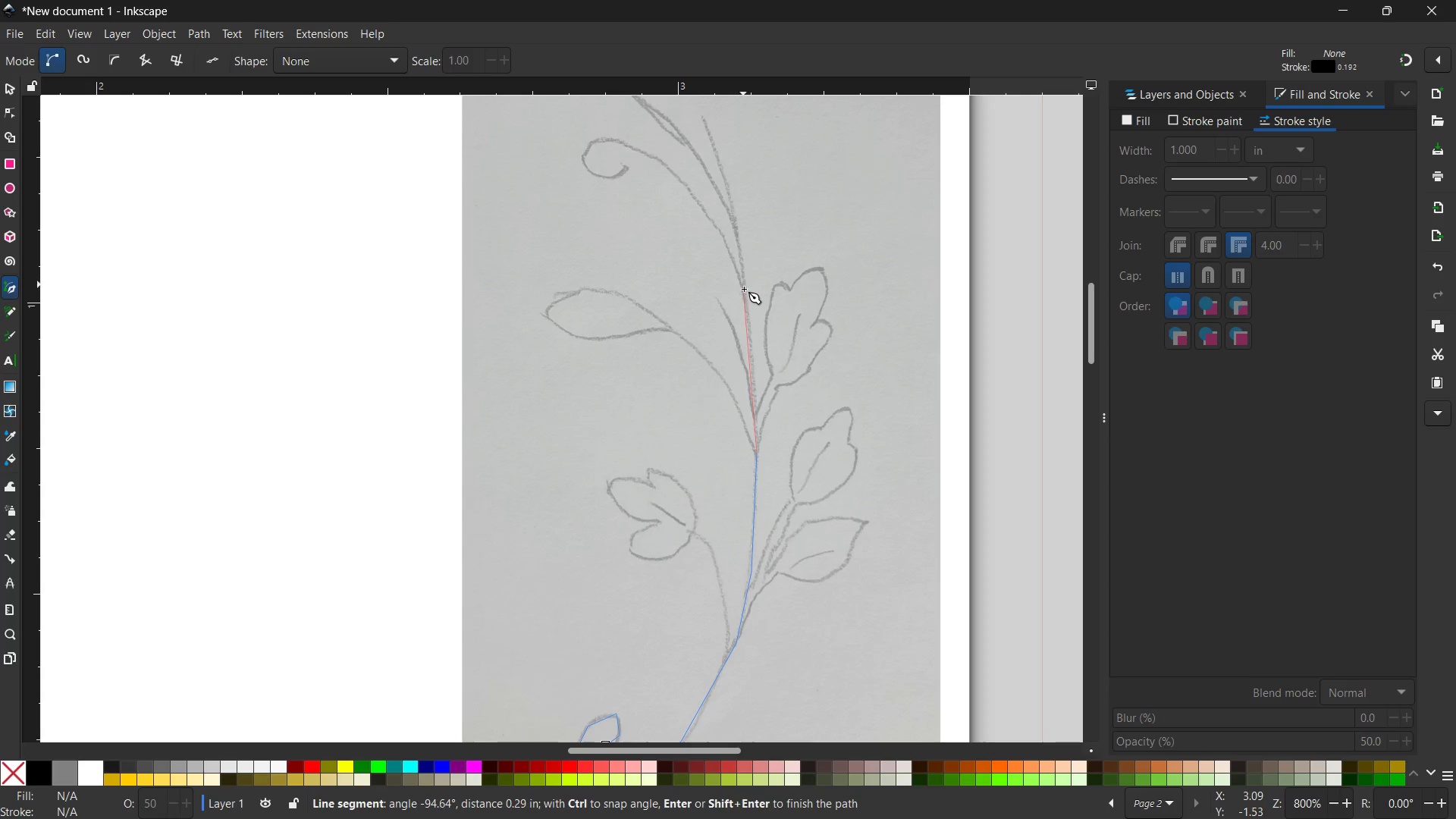 
left_click([748, 294])
 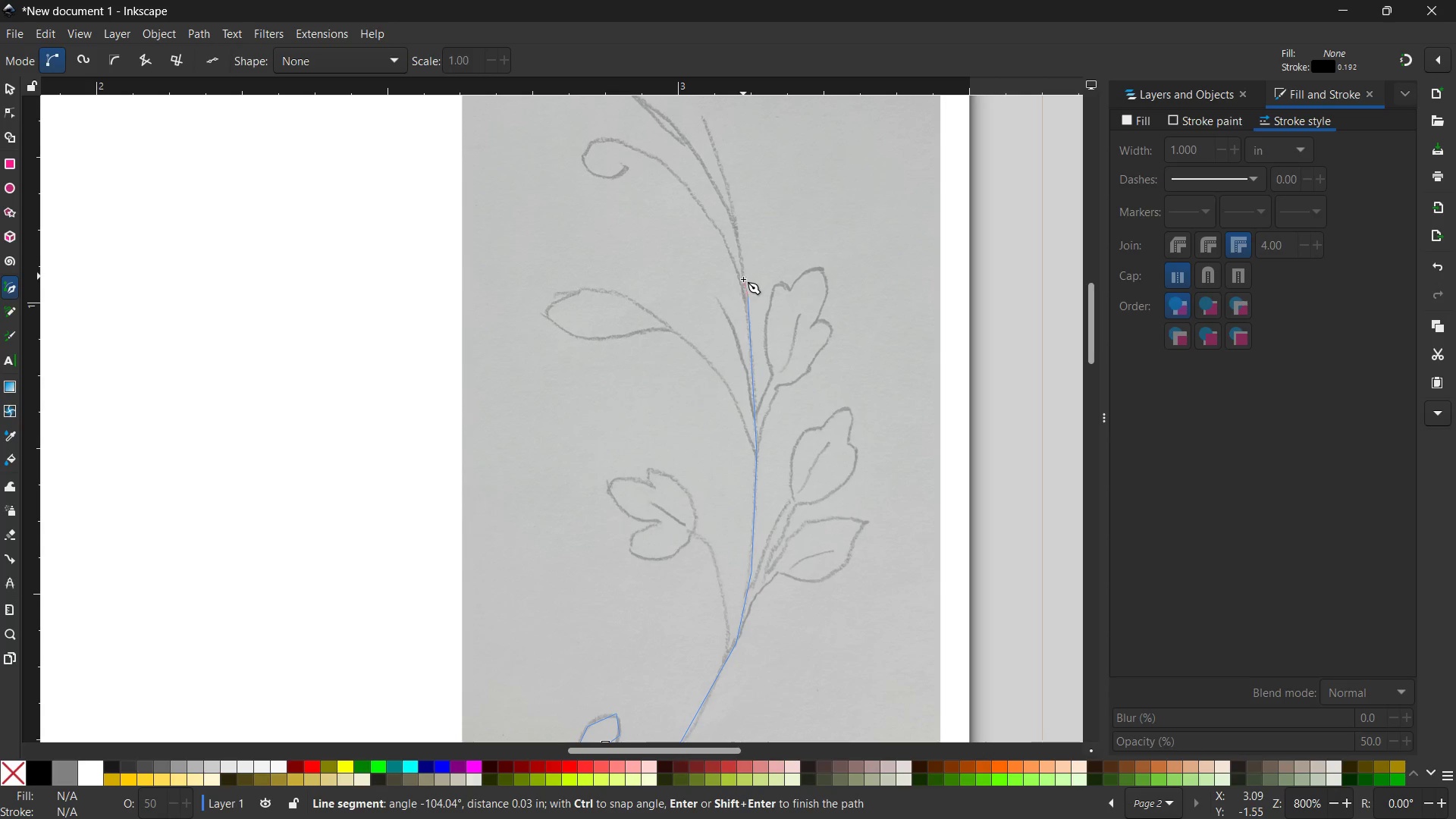 
scroll: coordinate [744, 281], scroll_direction: up, amount: 1.0
 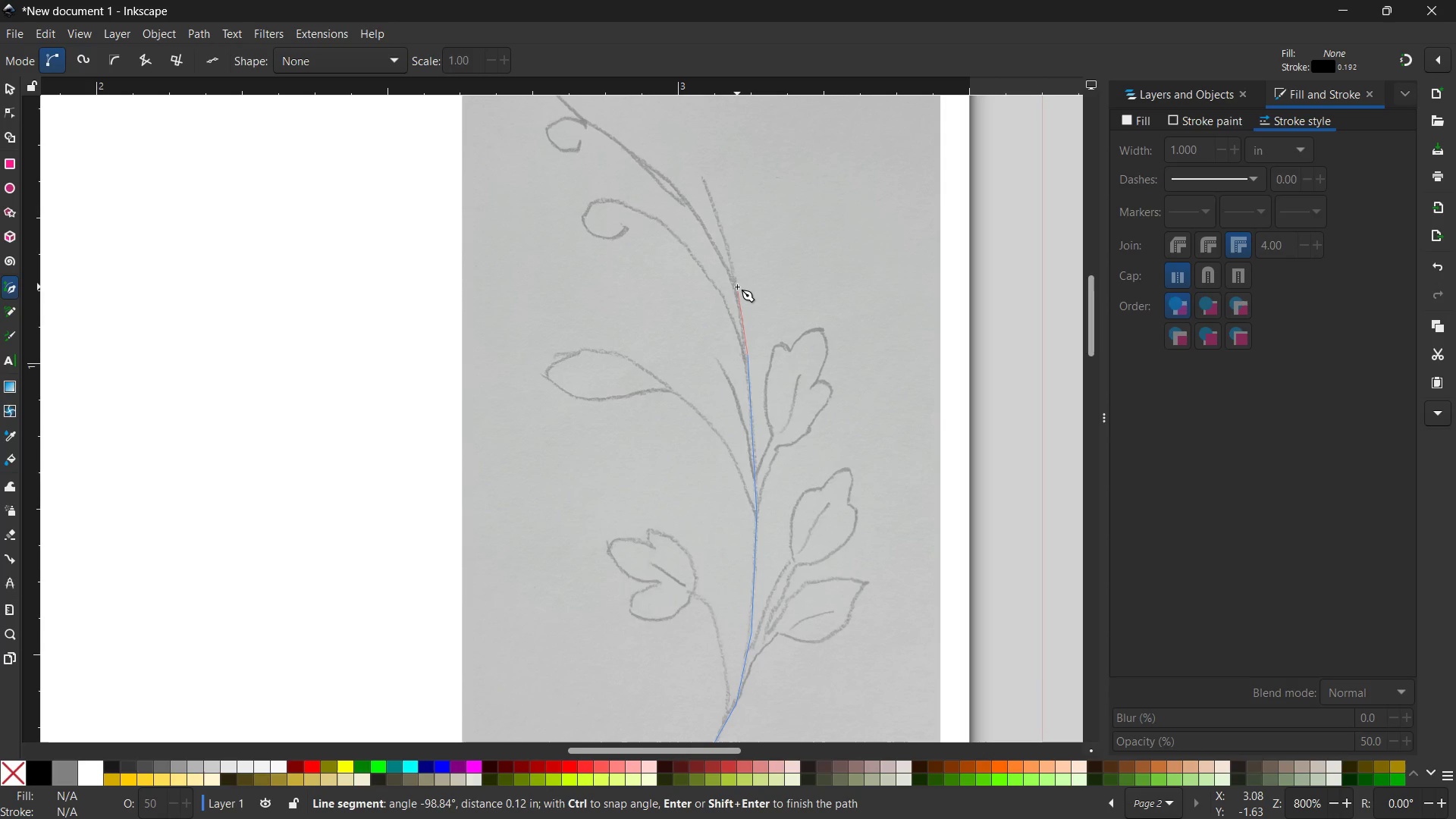 
left_click([737, 287])
 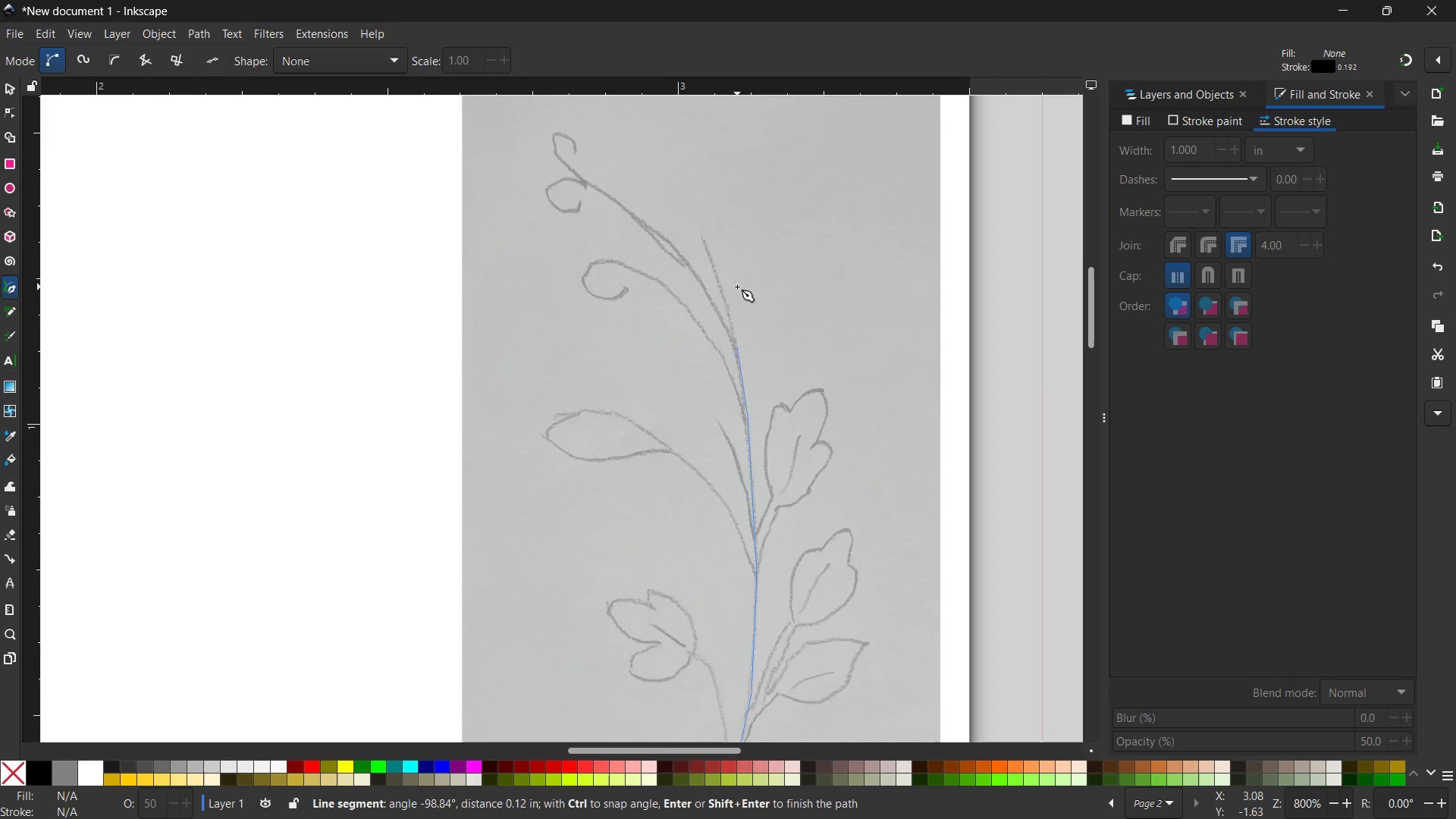 
scroll: coordinate [737, 287], scroll_direction: up, amount: 2.0
 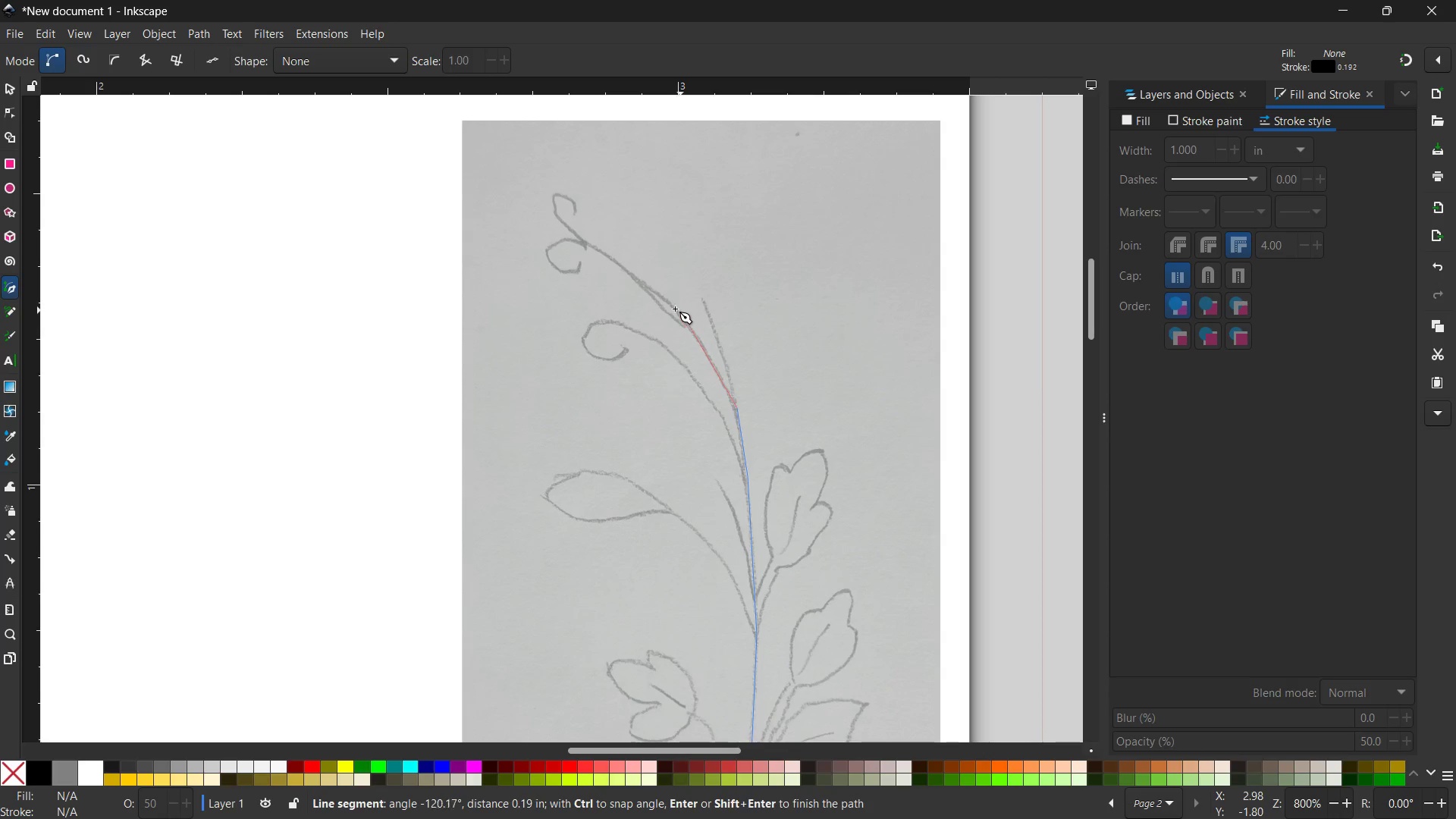 
left_click([670, 305])
 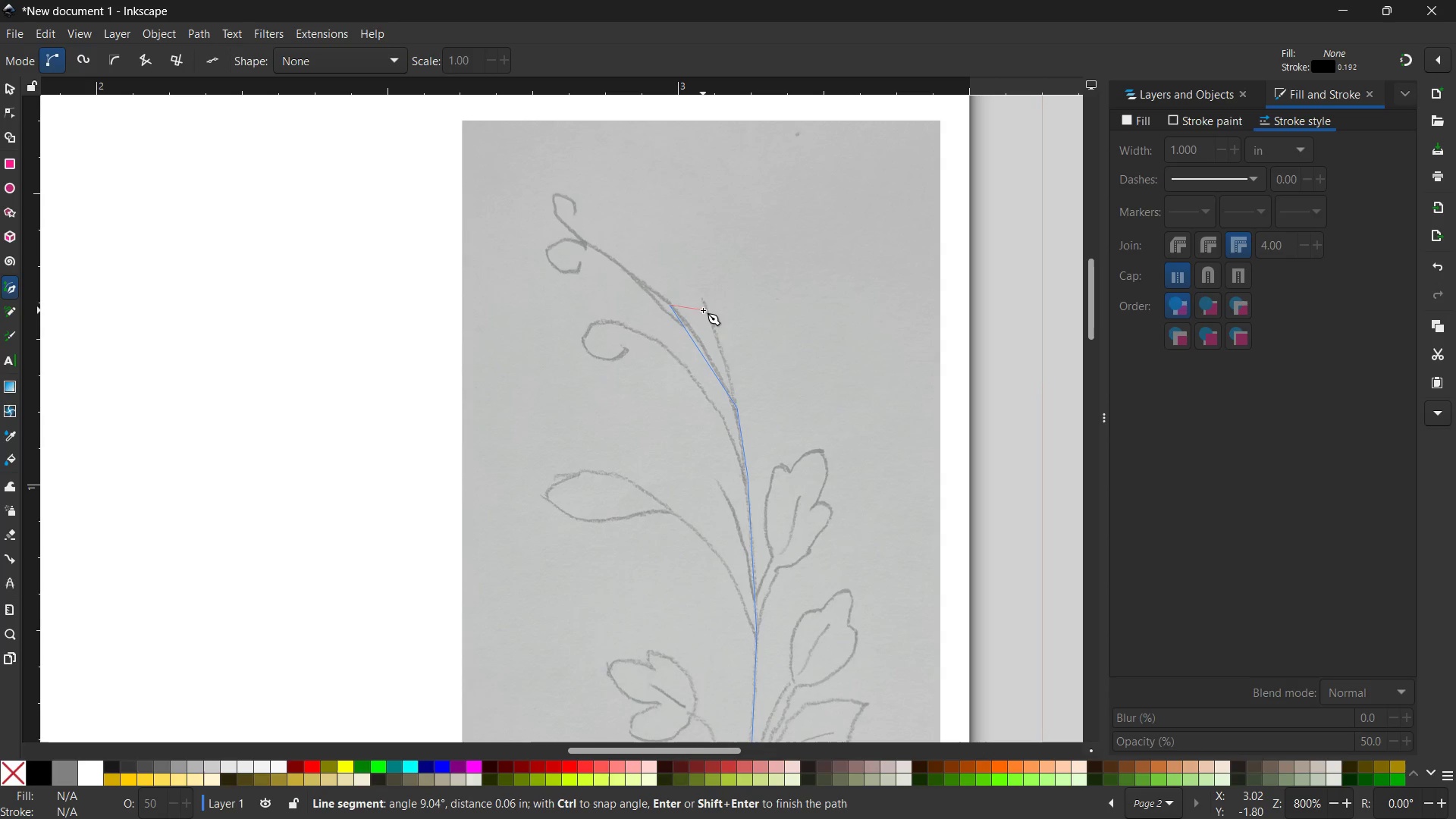 
scroll: coordinate [703, 310], scroll_direction: down, amount: 2.0
 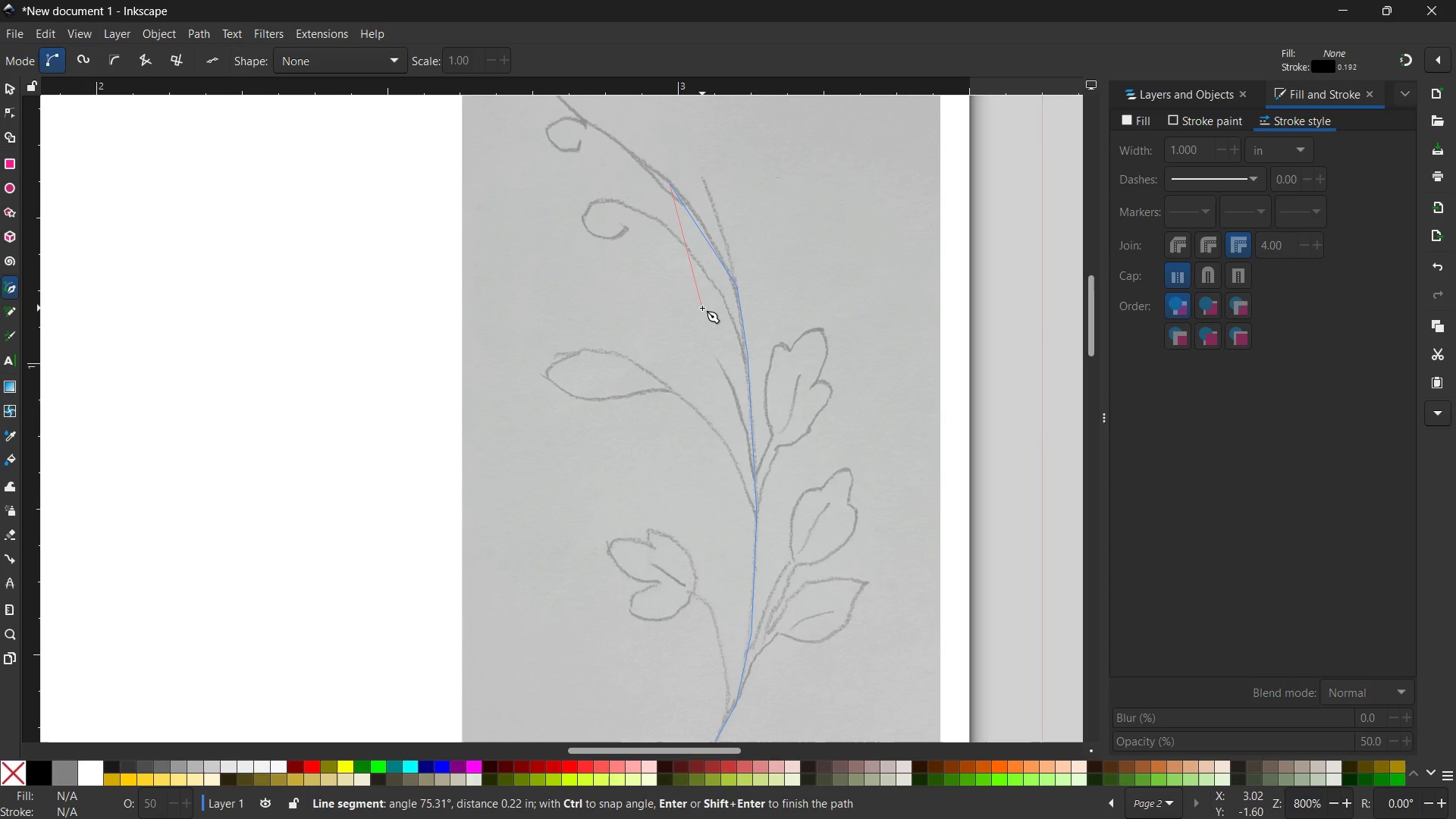 
key(Control+Z)
 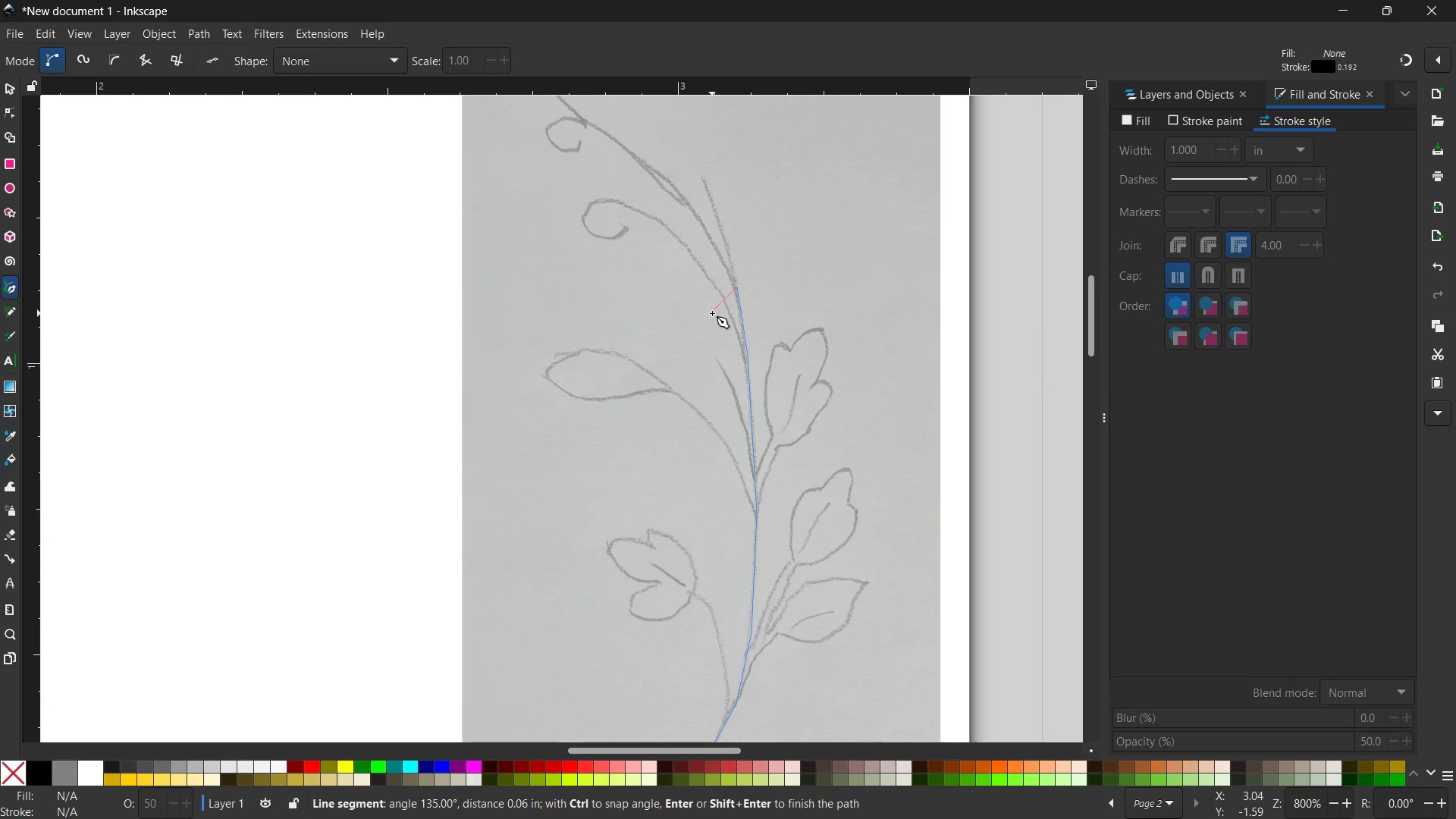 
key(Control+Z)
 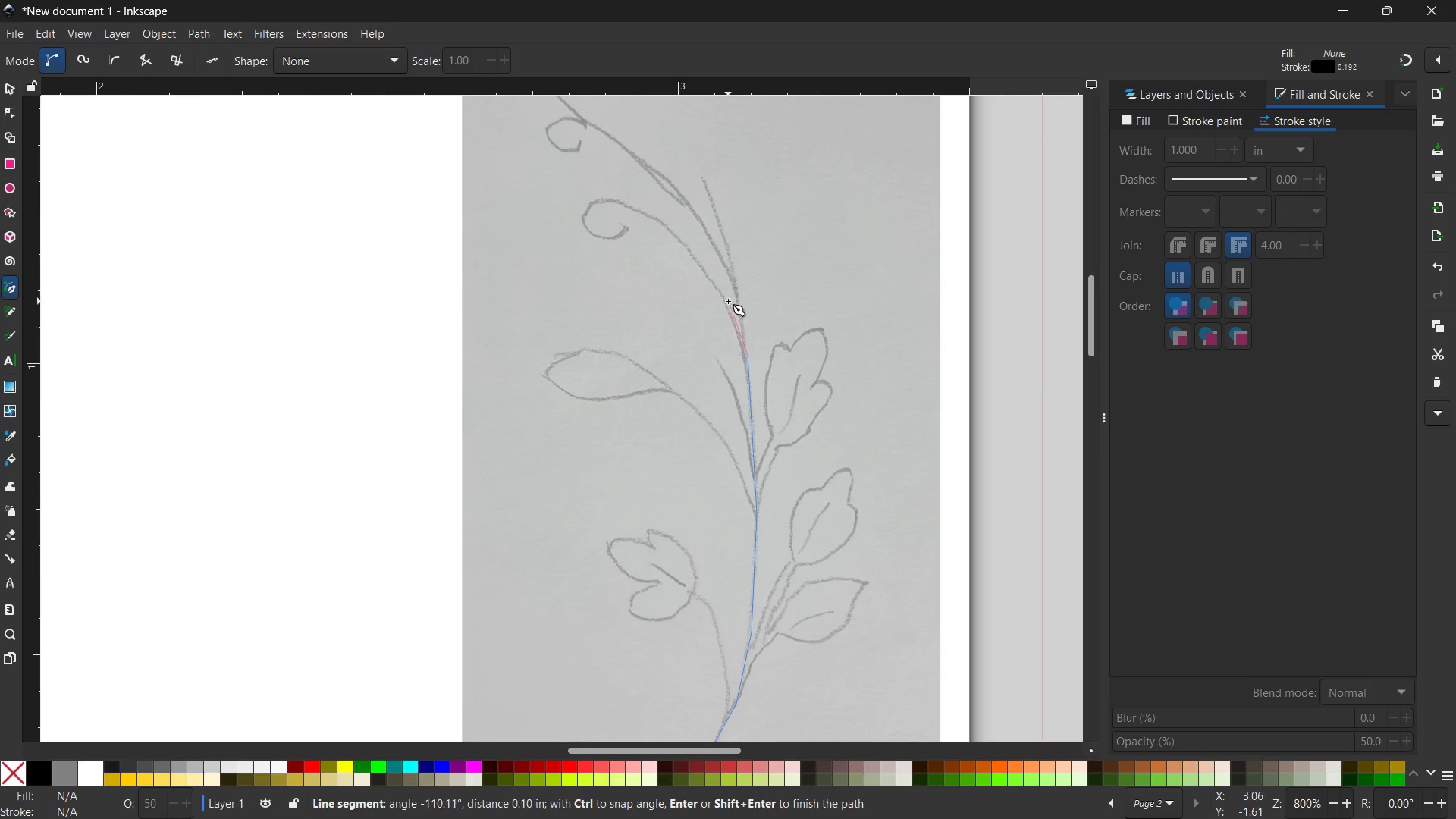 
left_click([714, 287])
 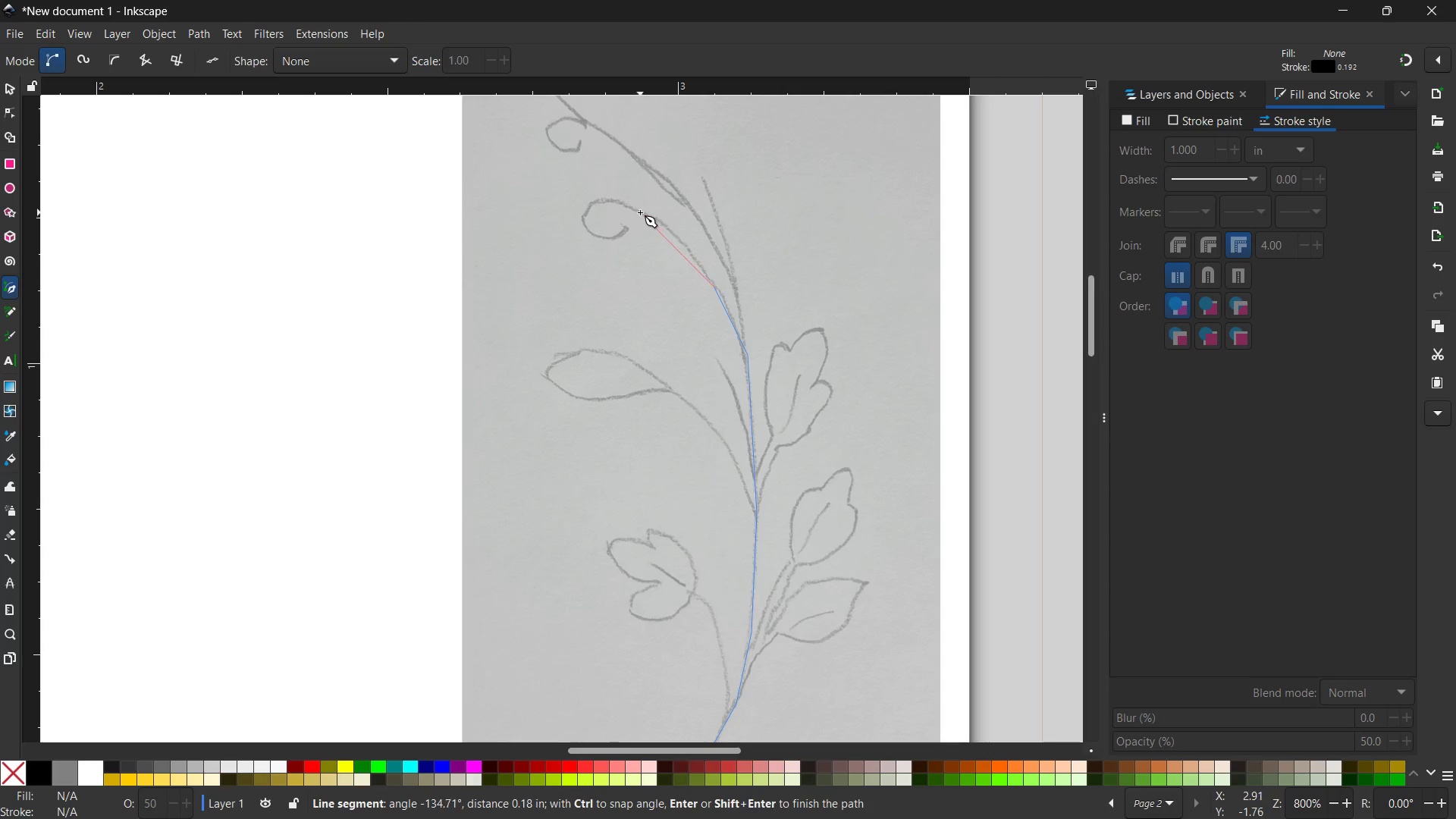 
left_click([640, 212])
 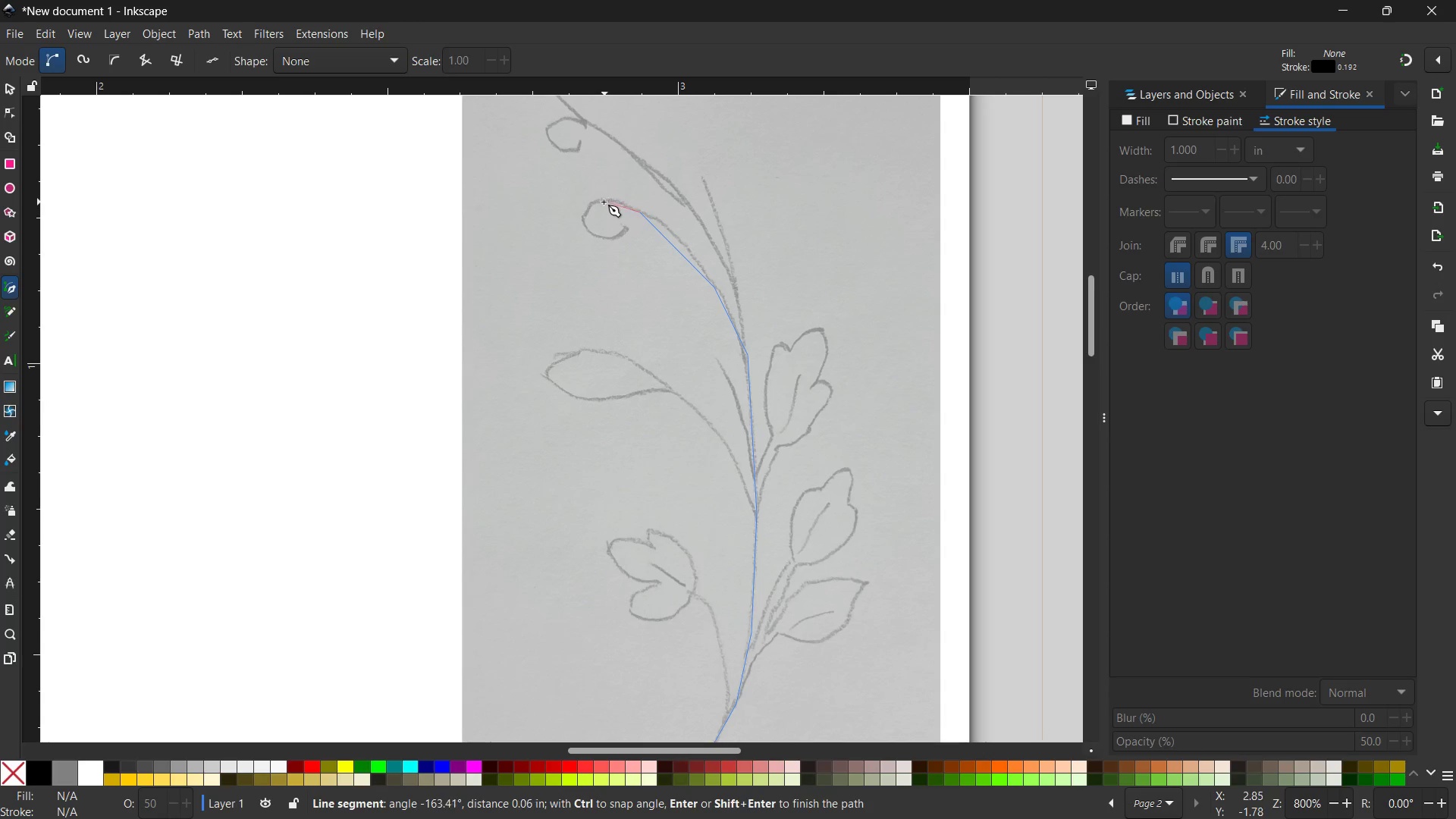 
left_click([603, 202])
 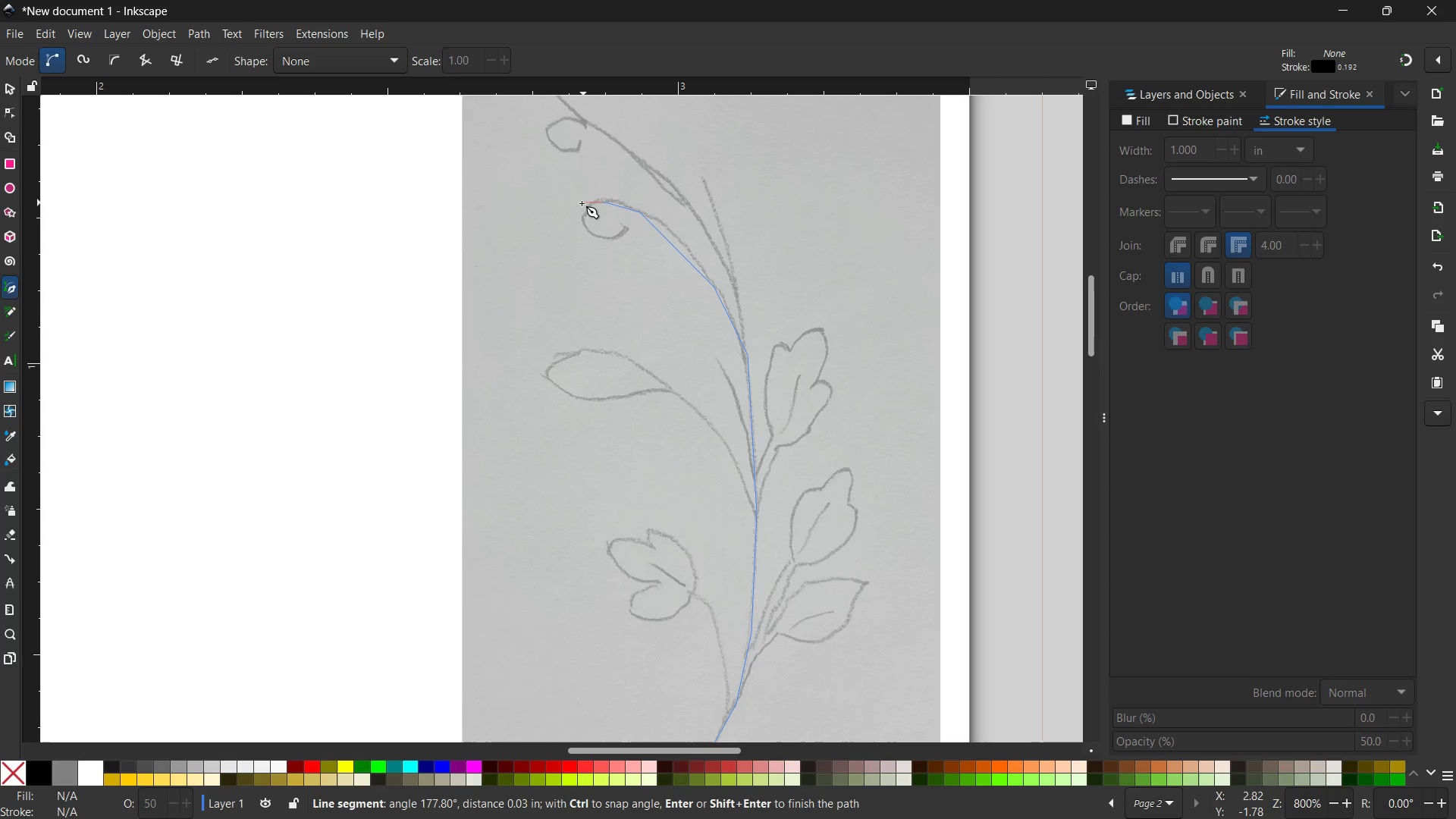 
double_click([580, 206])
 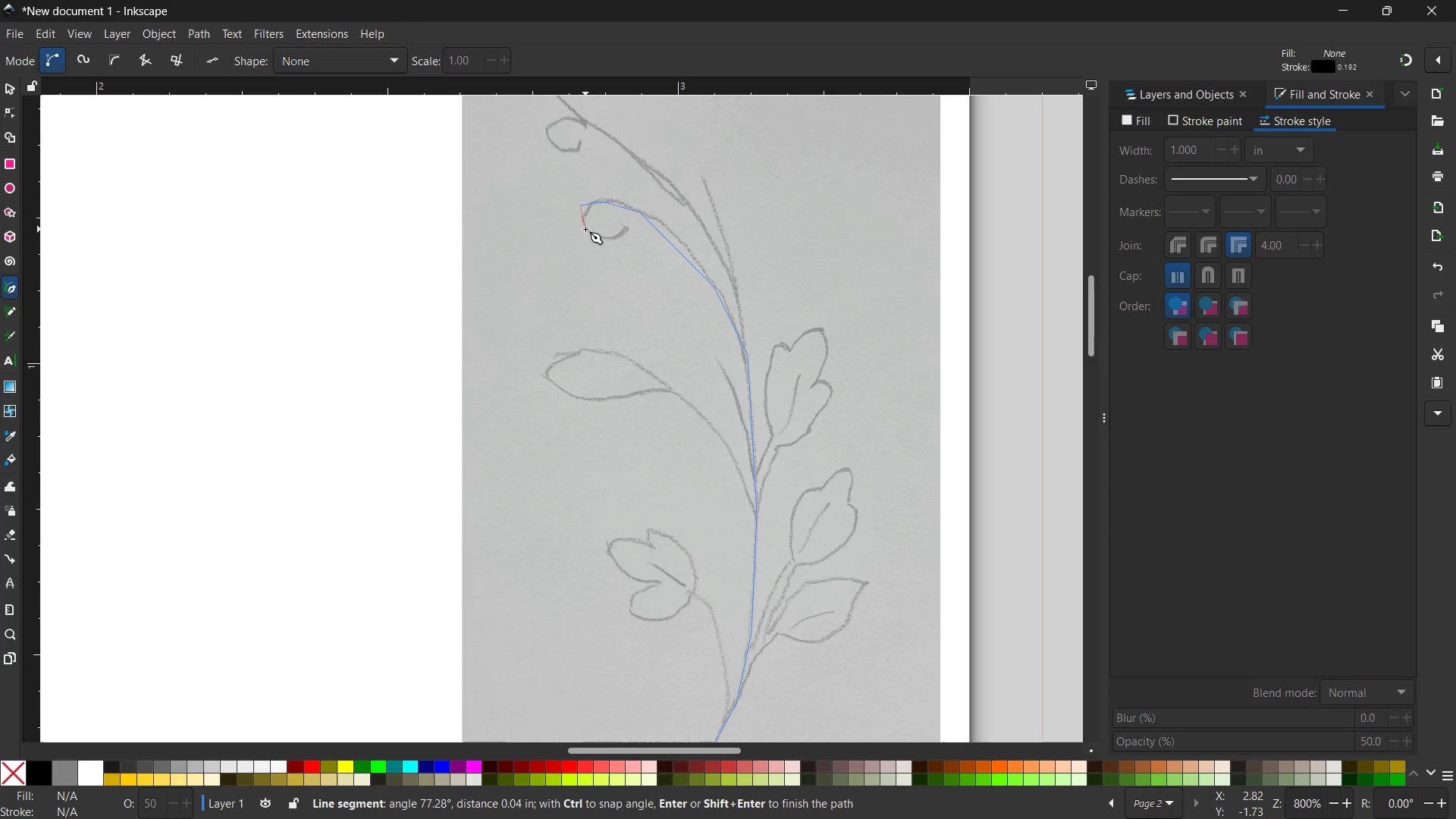 
key(Control+Z)
 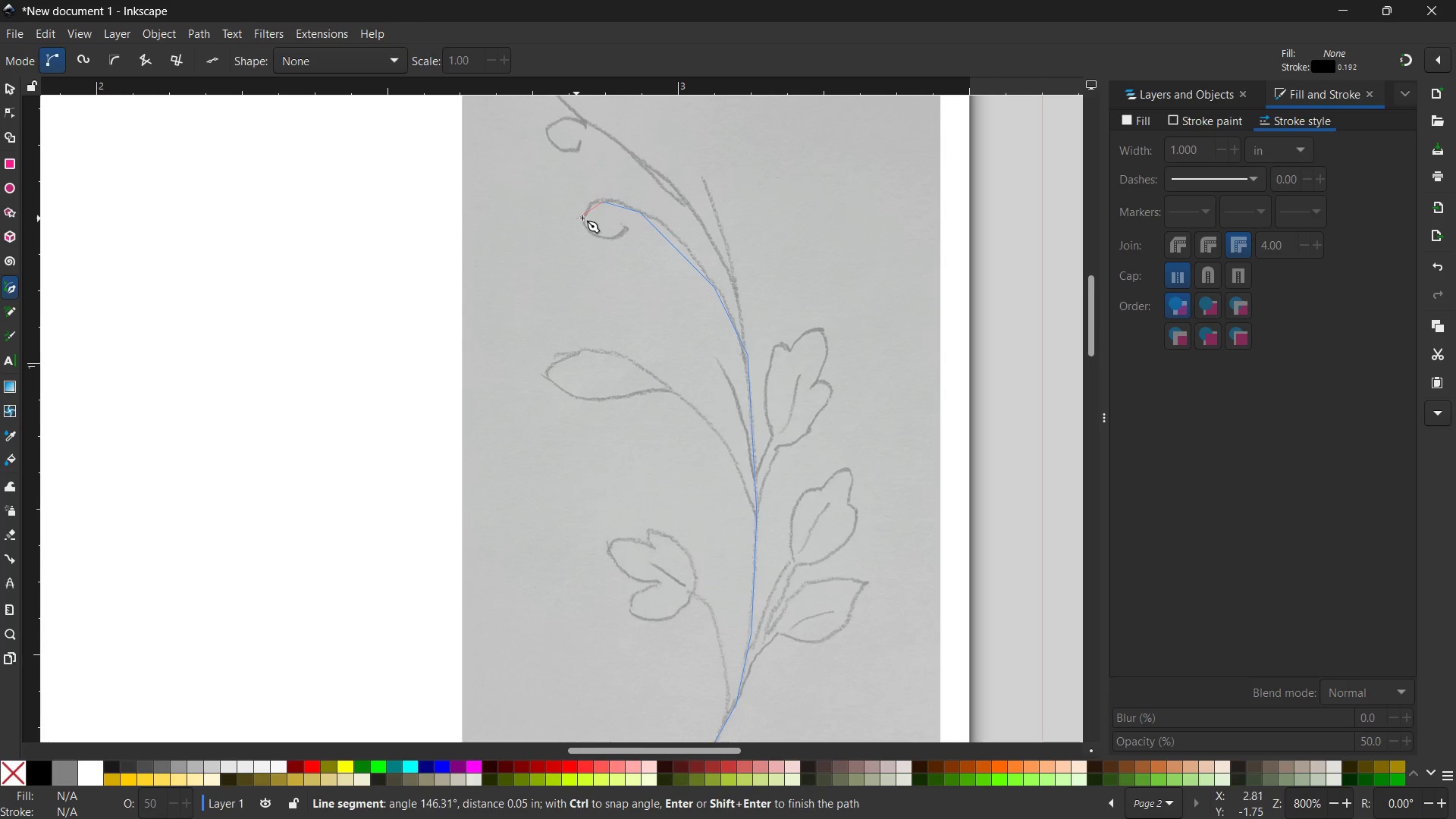 
left_click([582, 218])
 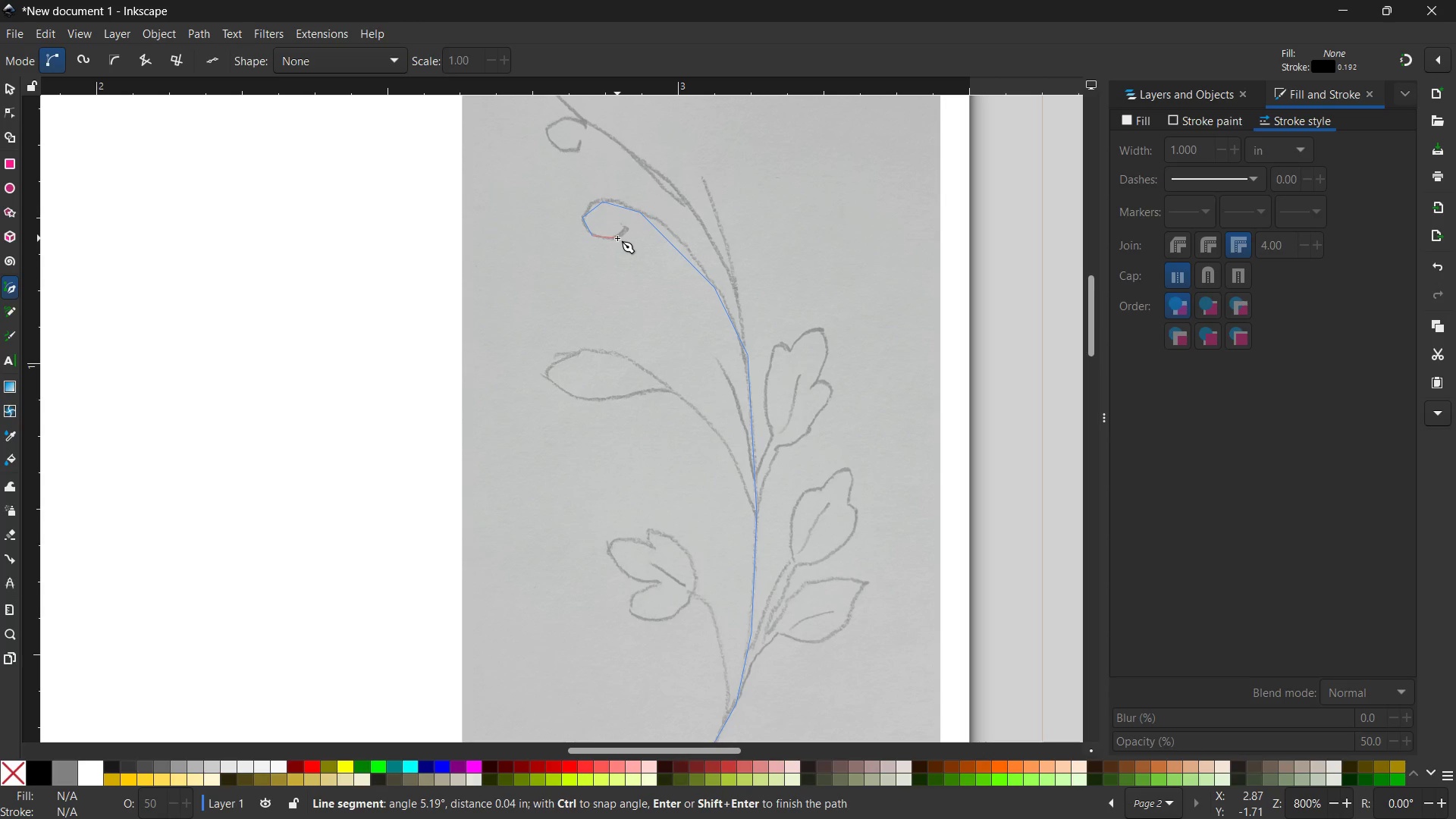 
double_click([626, 229])
 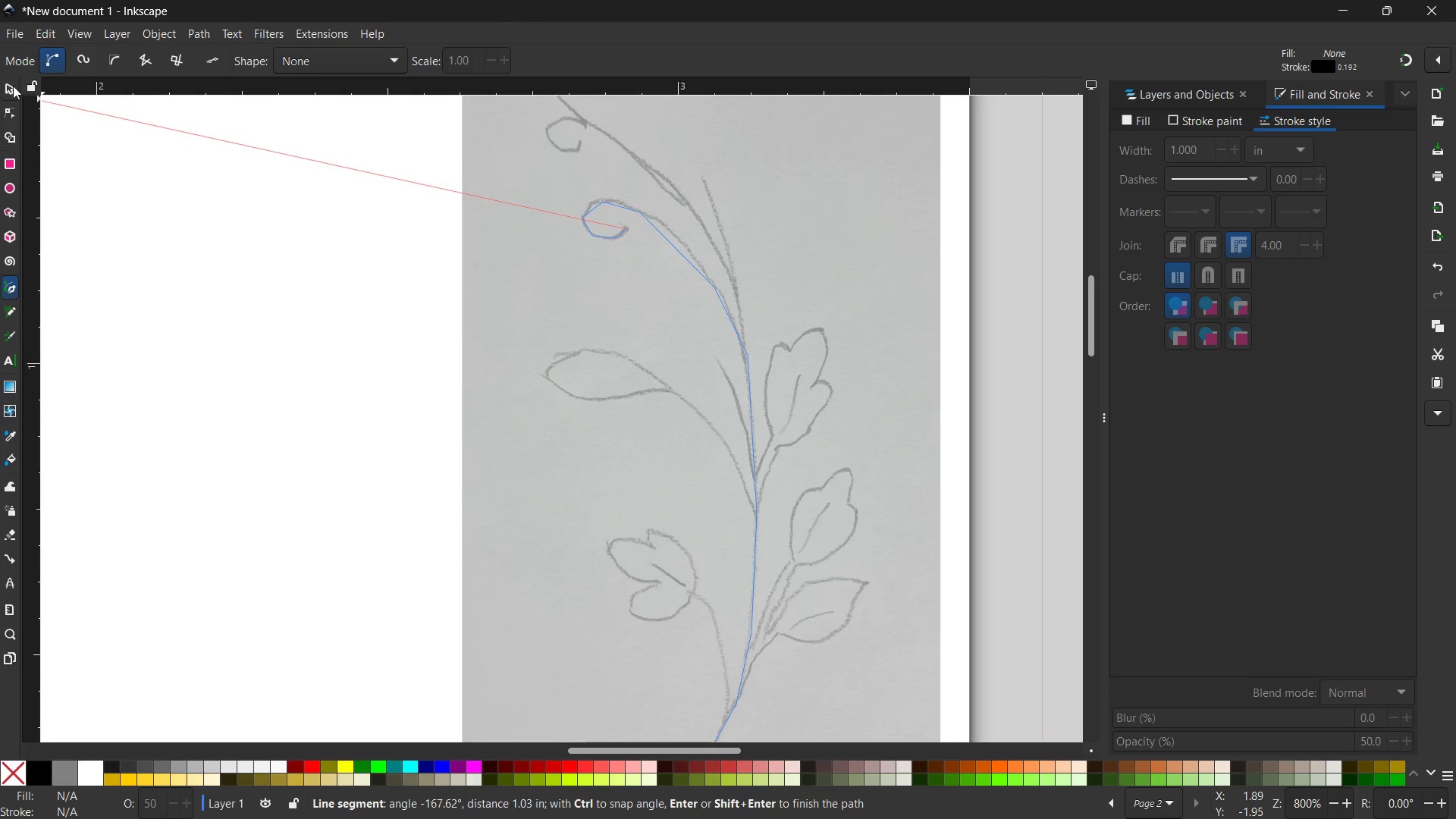 
key(Space)
 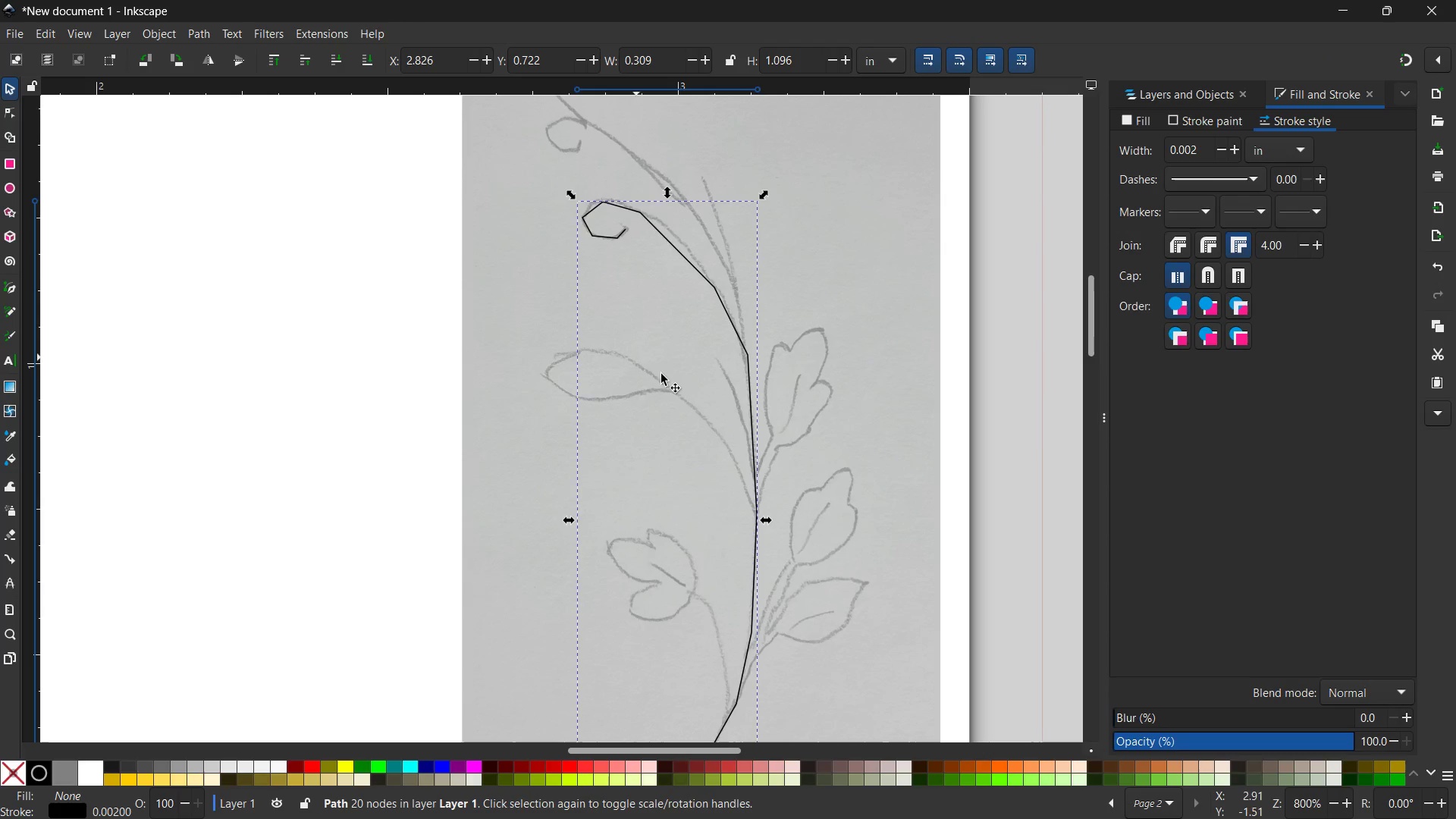 
scroll: coordinate [654, 369], scroll_direction: down, amount: 3.0
 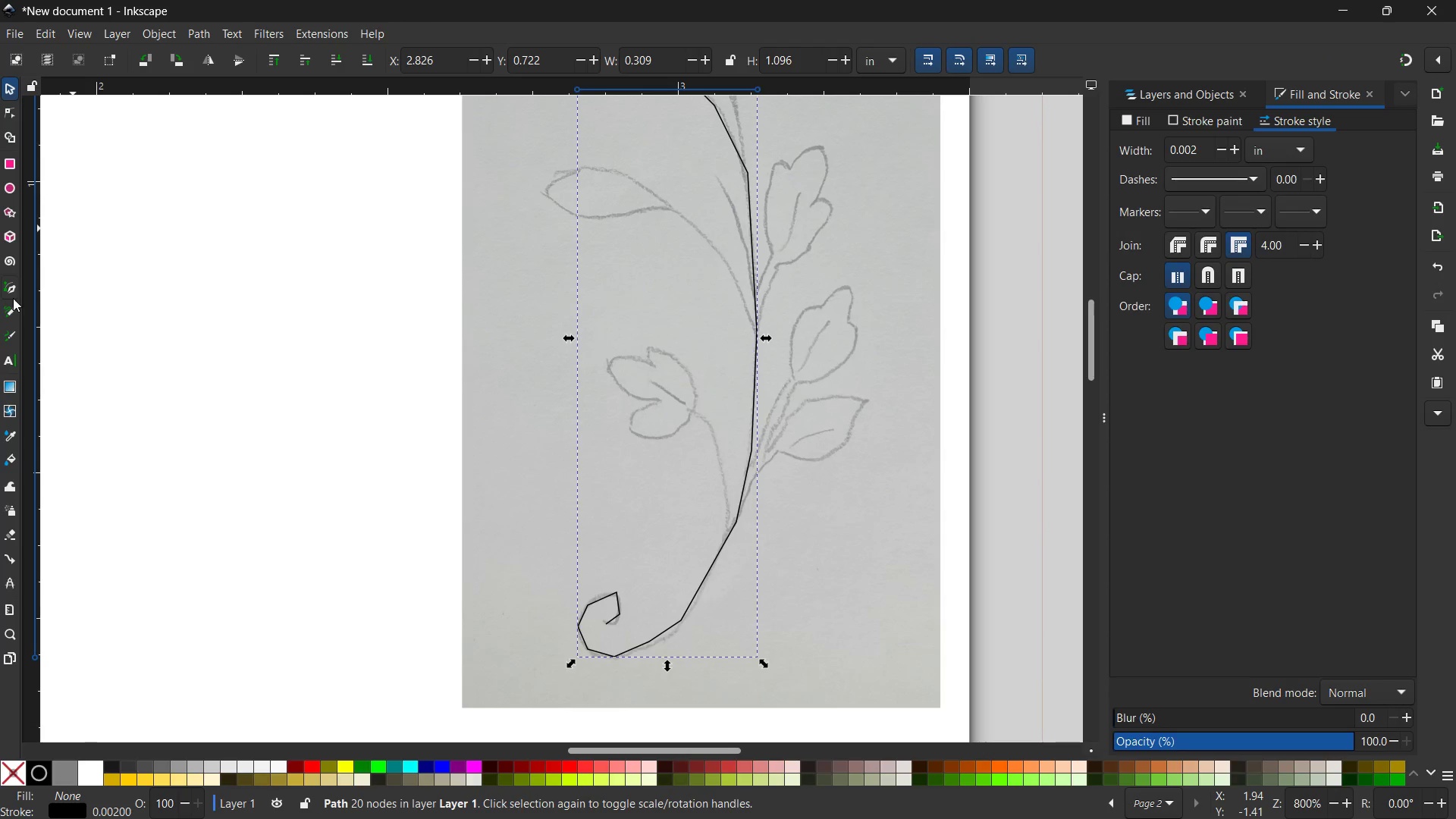 
left_click([16, 284])
 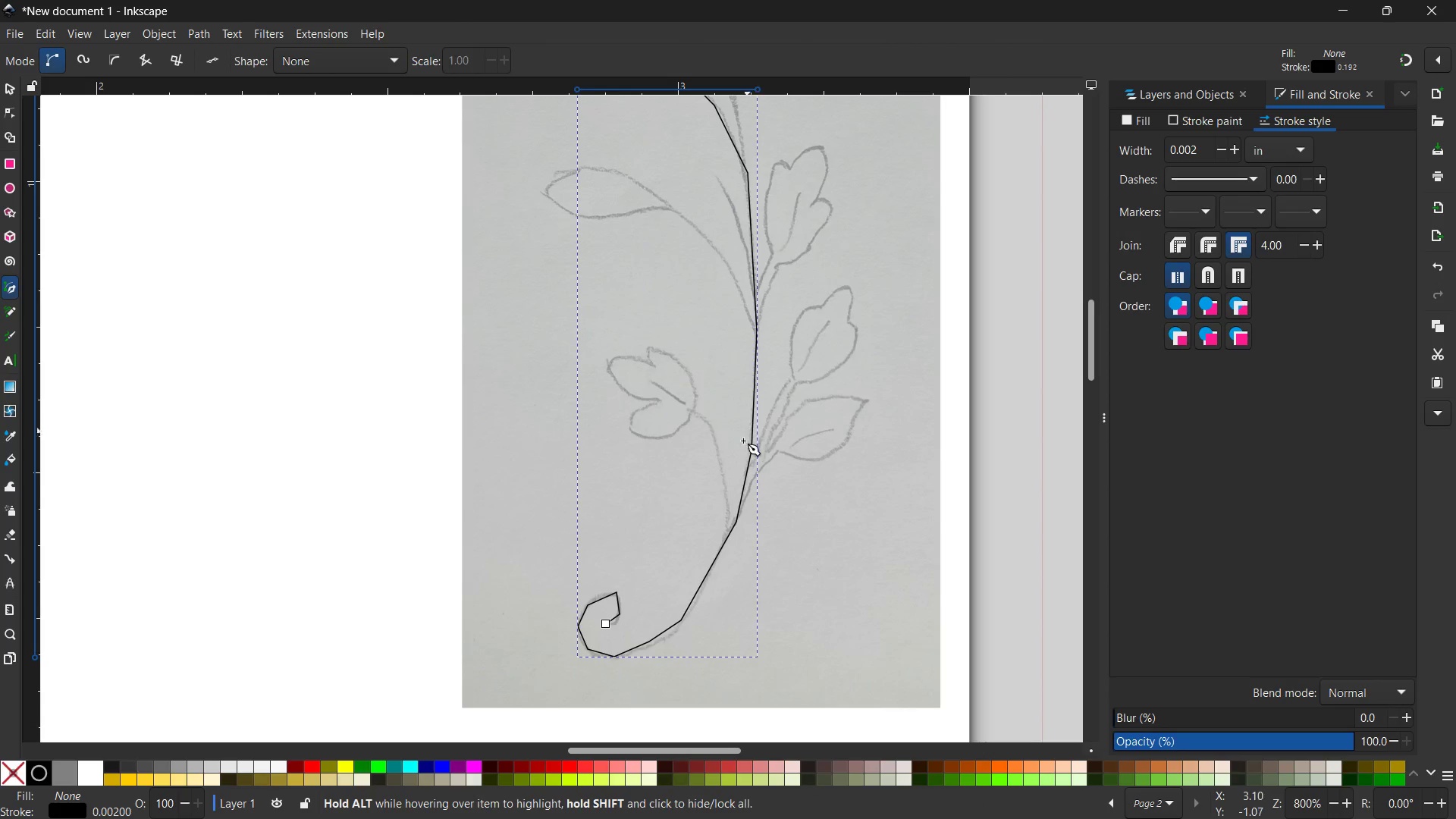 
left_click([728, 533])
 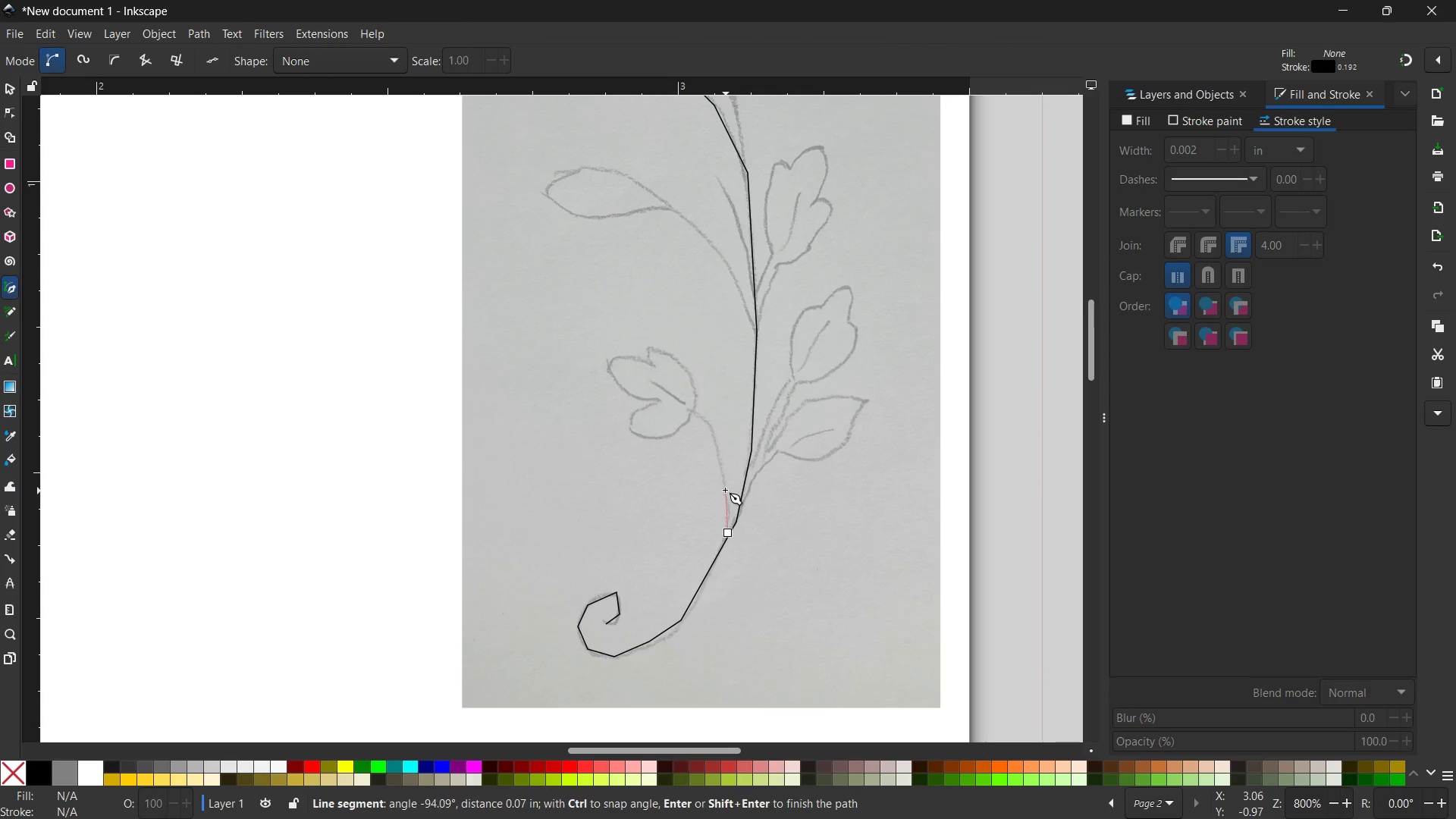 
left_click([724, 485])
 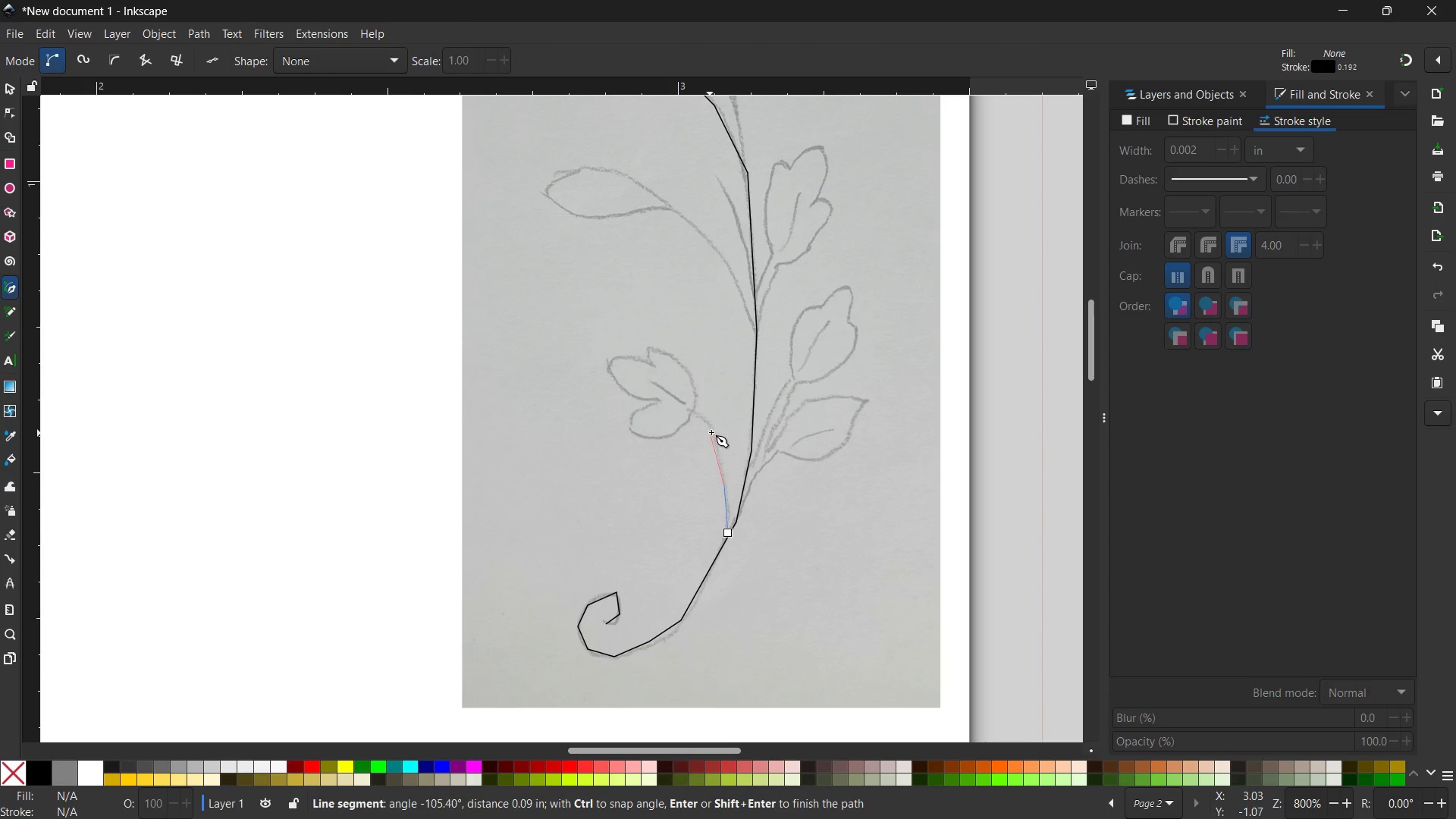 
left_click([712, 432])
 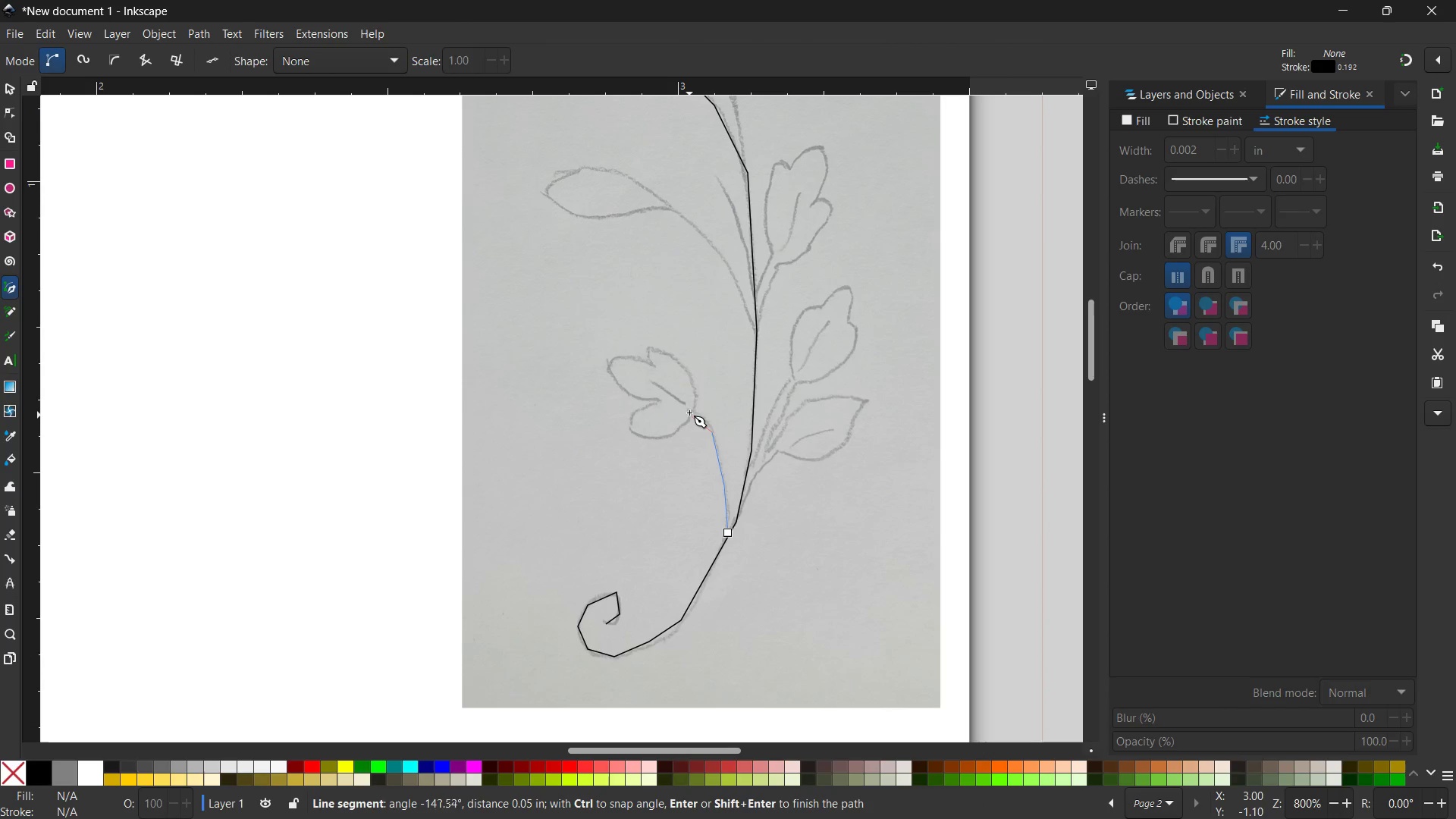 
left_click([689, 410])
 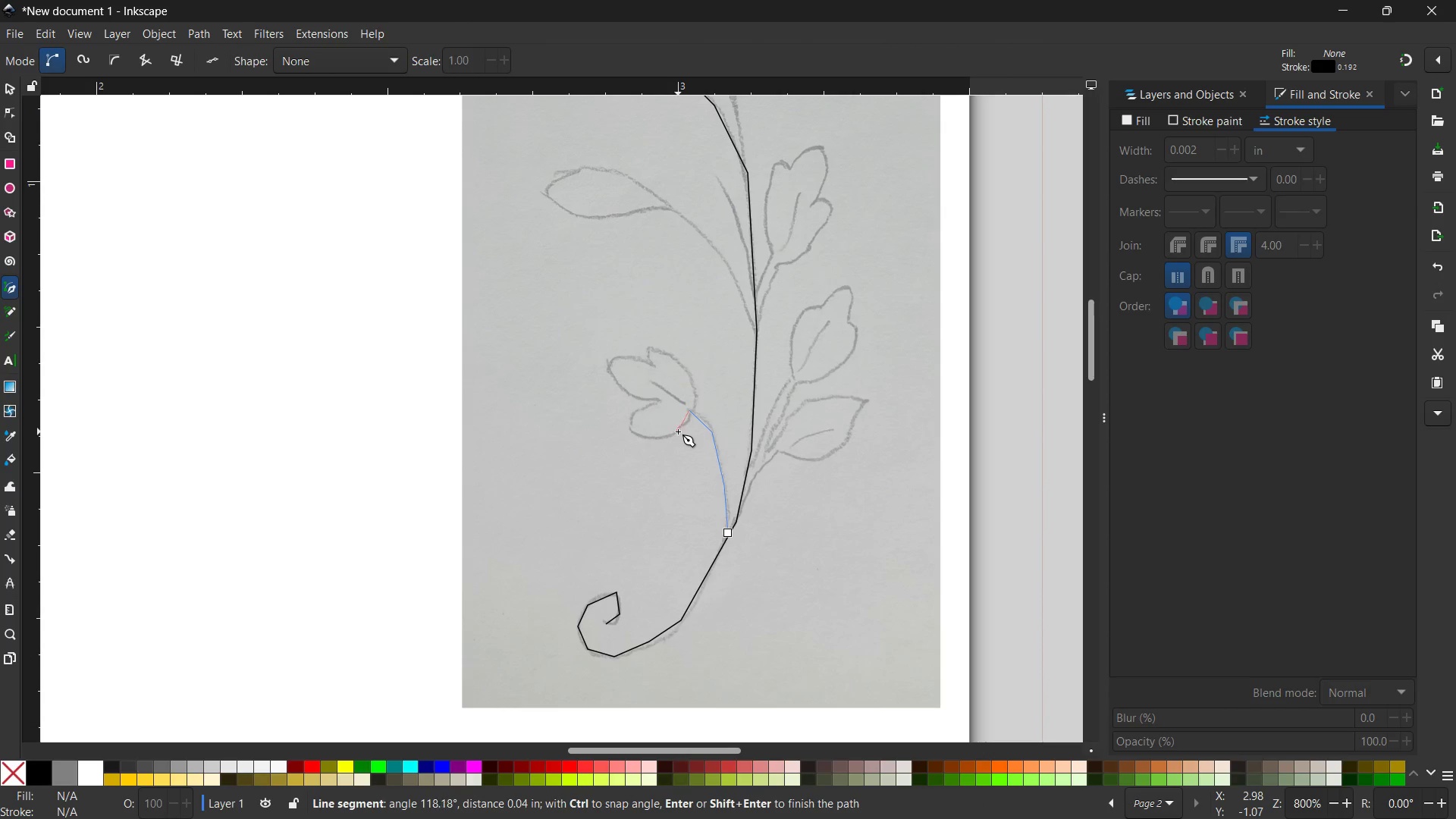 
left_click([679, 429])
 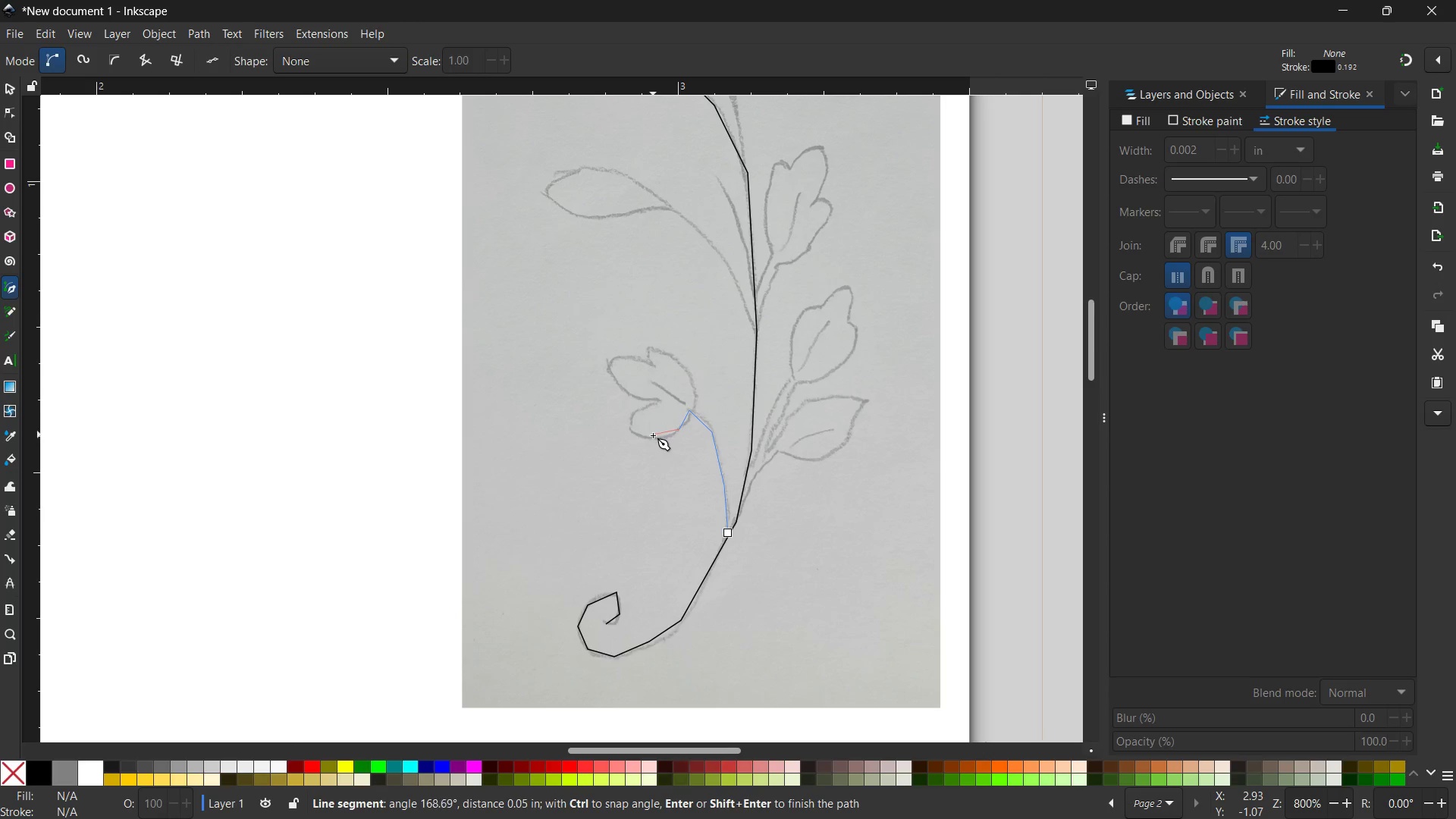 
left_click([655, 437])
 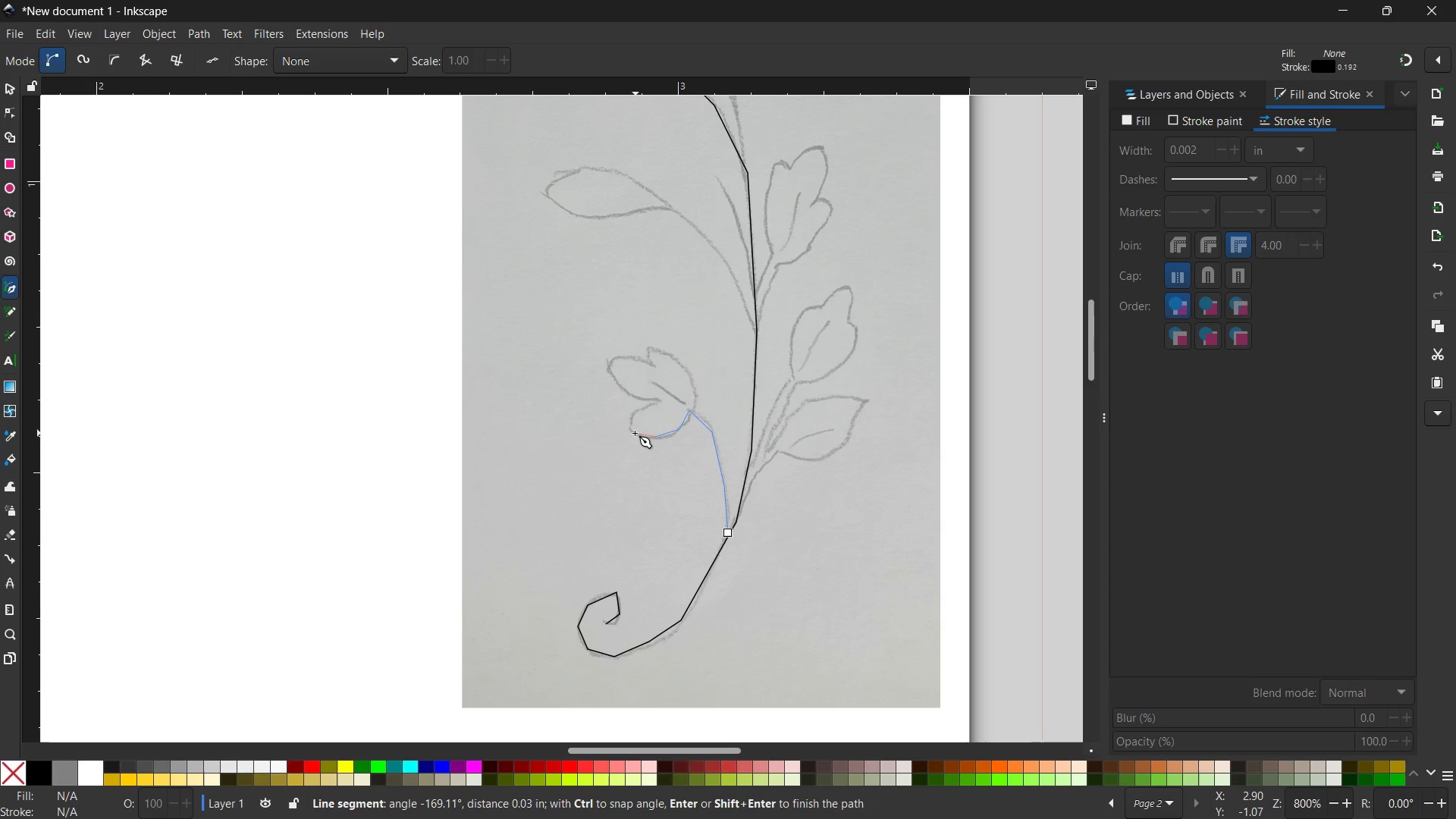 
left_click([635, 433])
 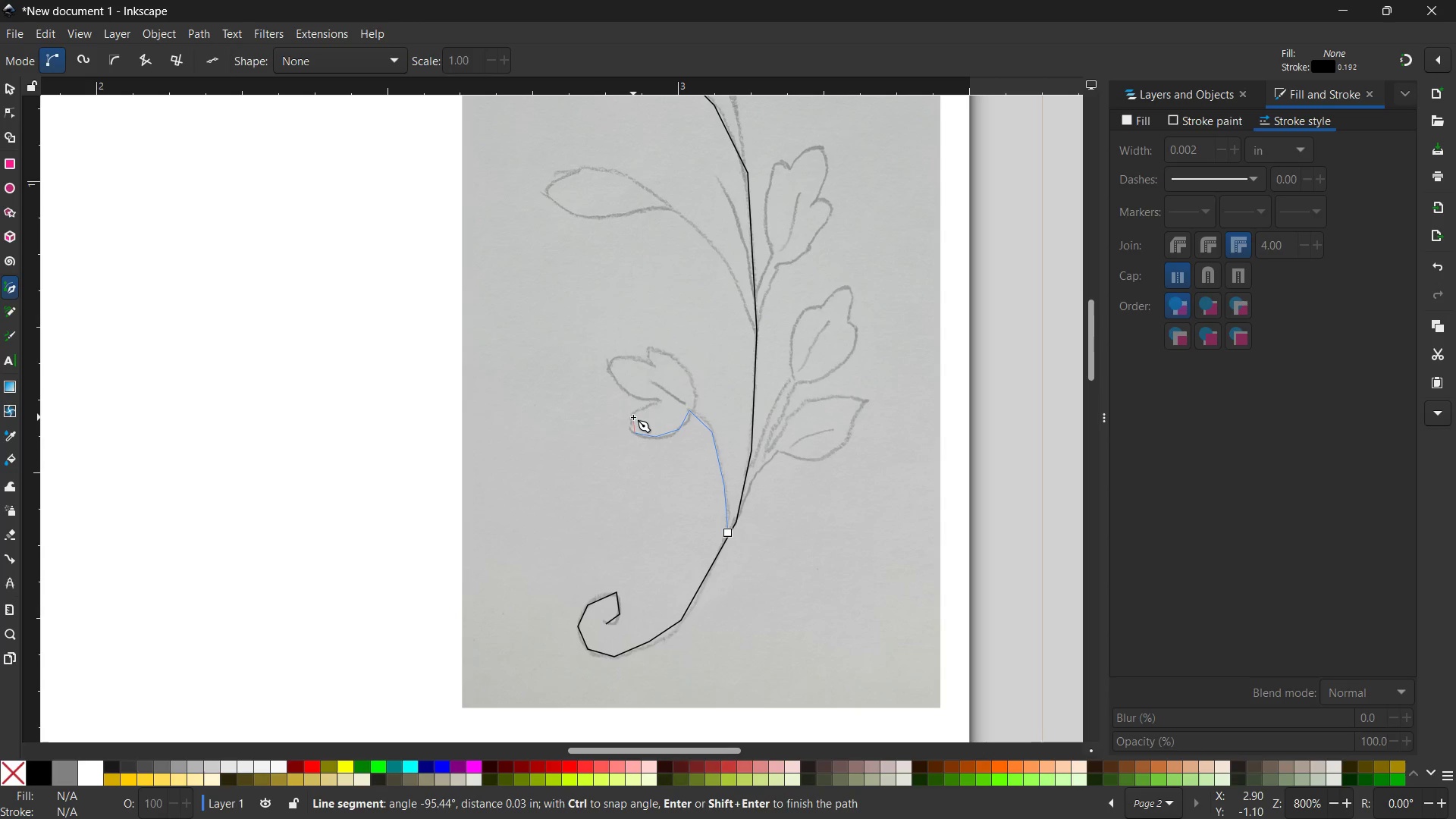 
left_click([632, 416])
 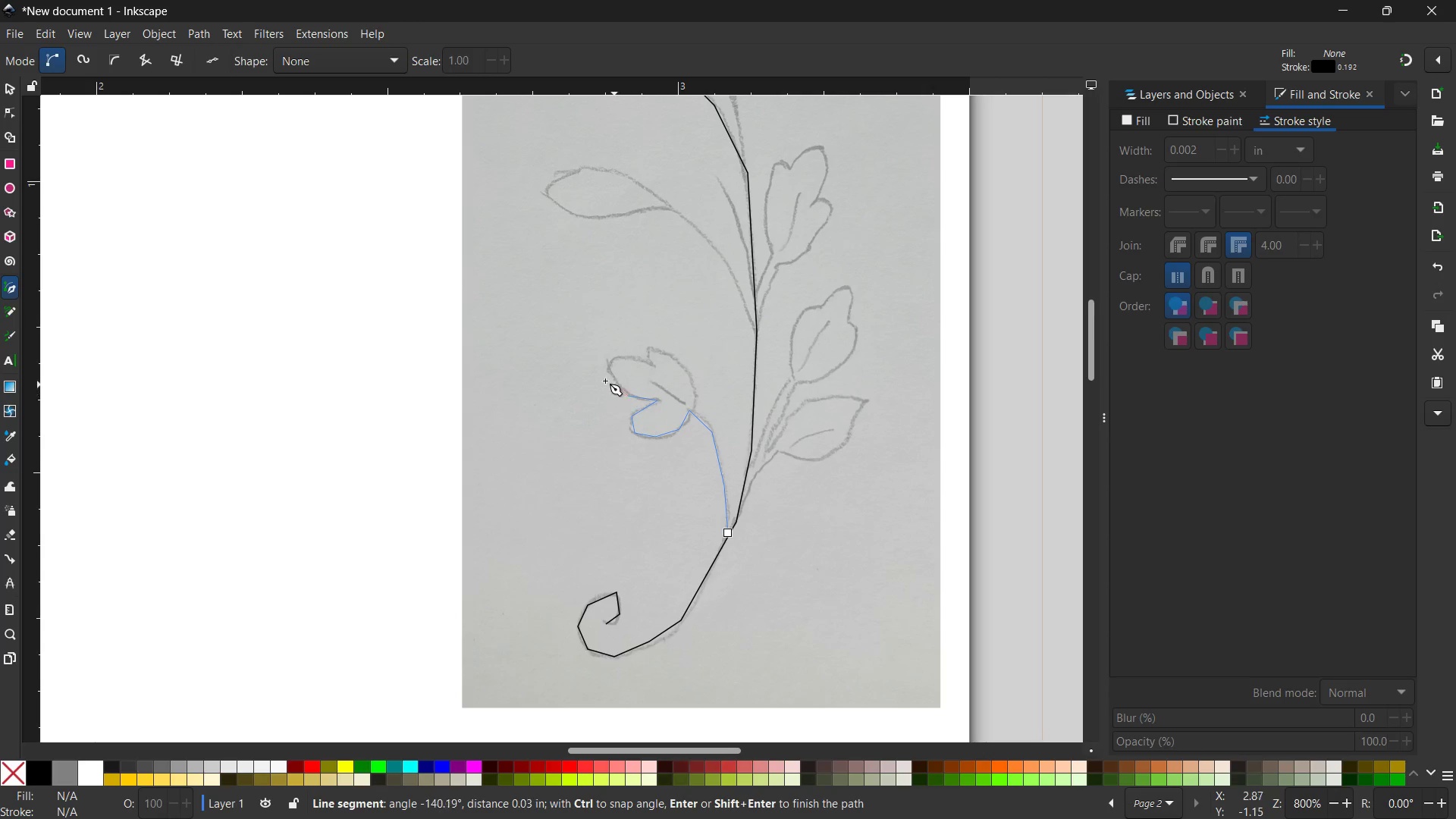 
left_click([609, 372])
 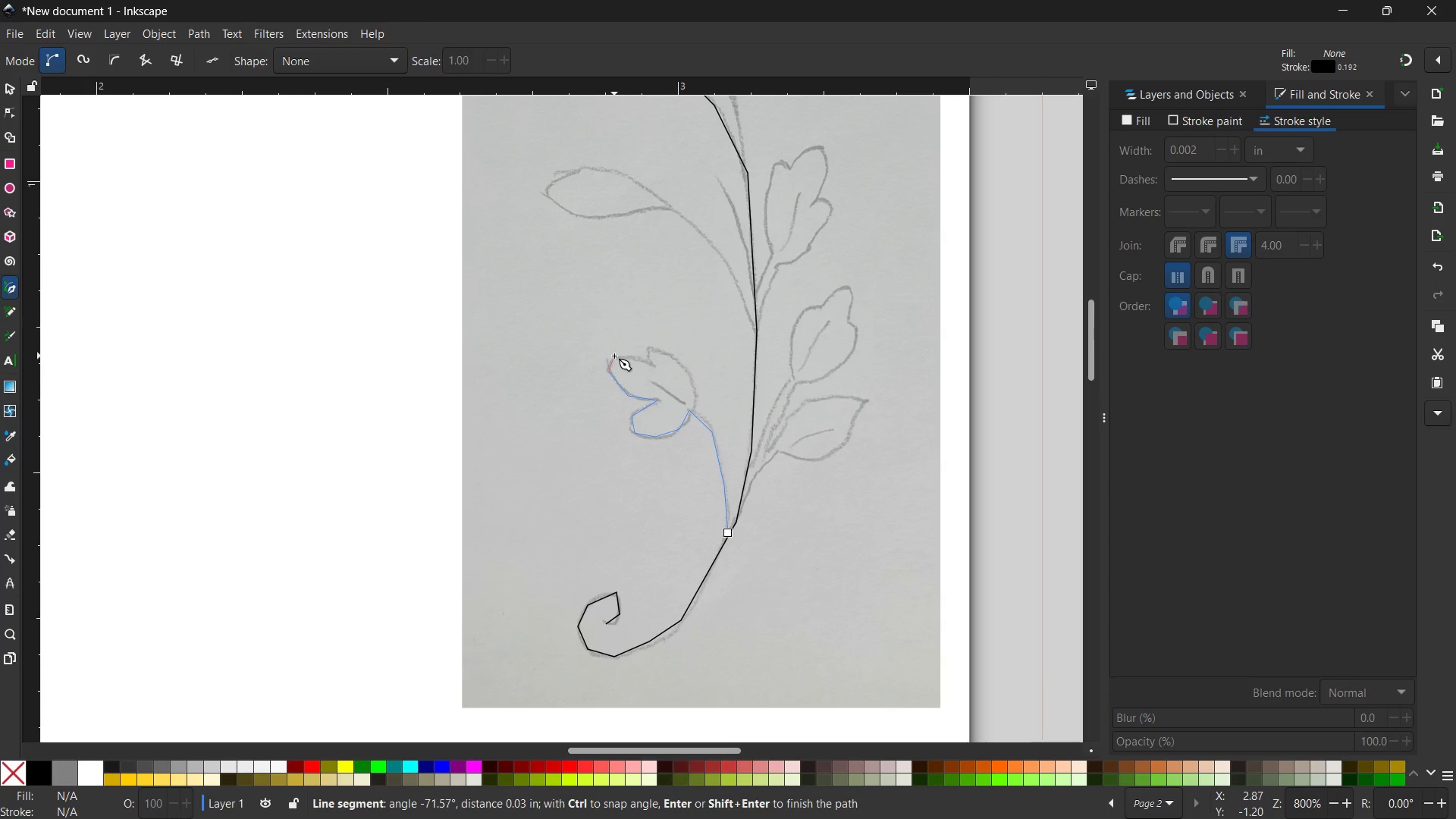 
left_click([613, 359])
 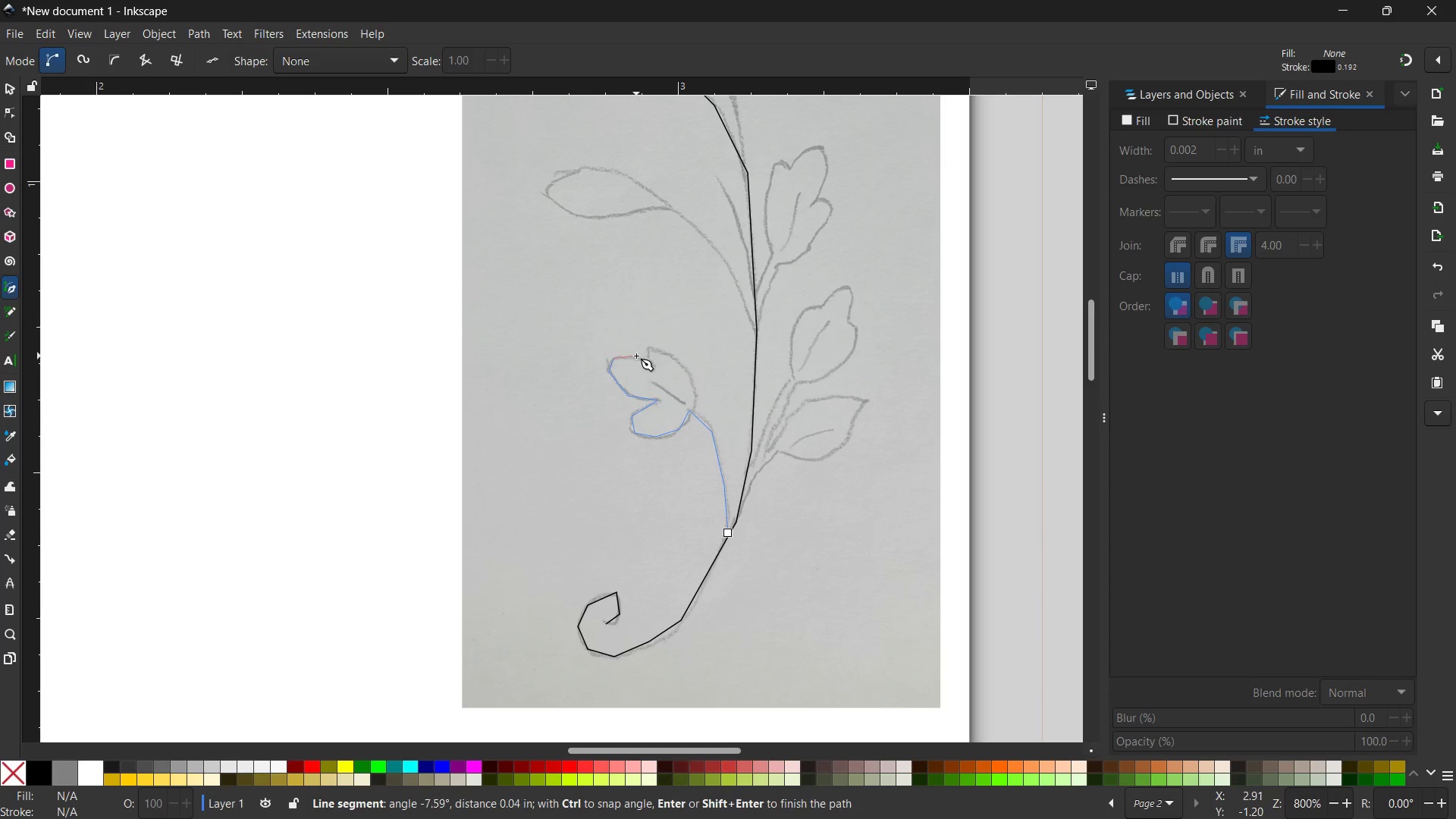 
double_click([636, 356])
 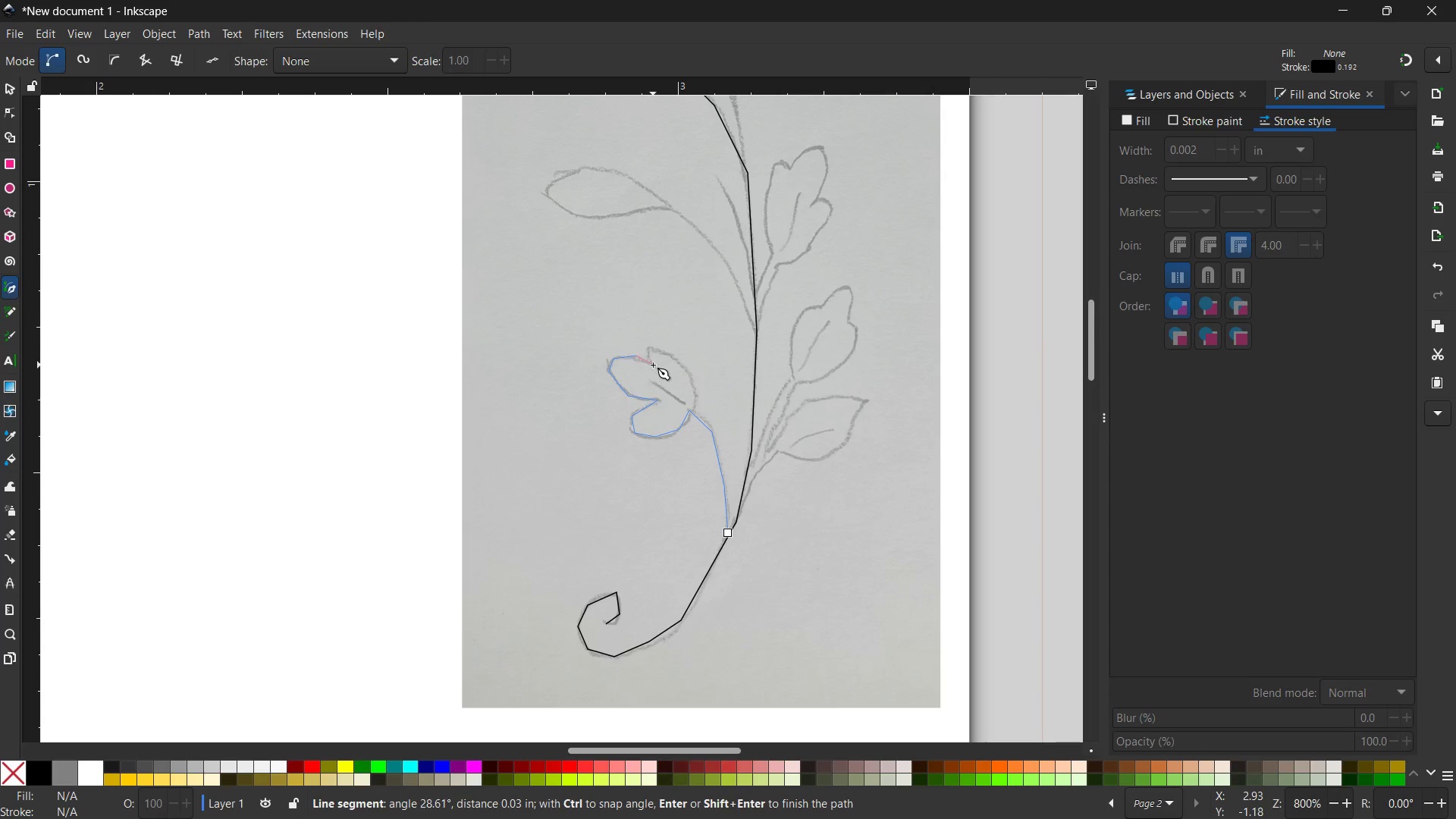 
triple_click([654, 365])
 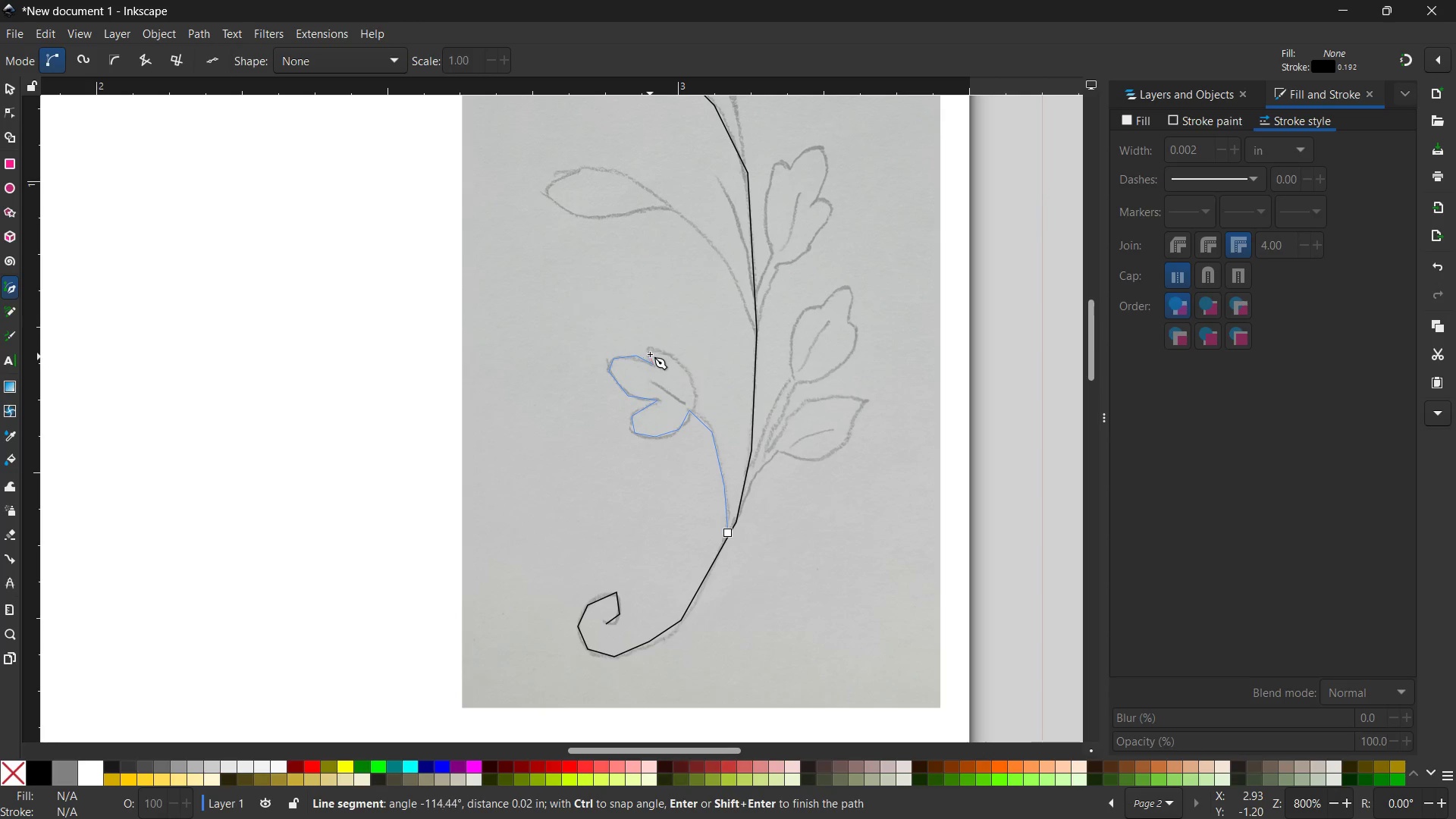 
left_click([650, 353])
 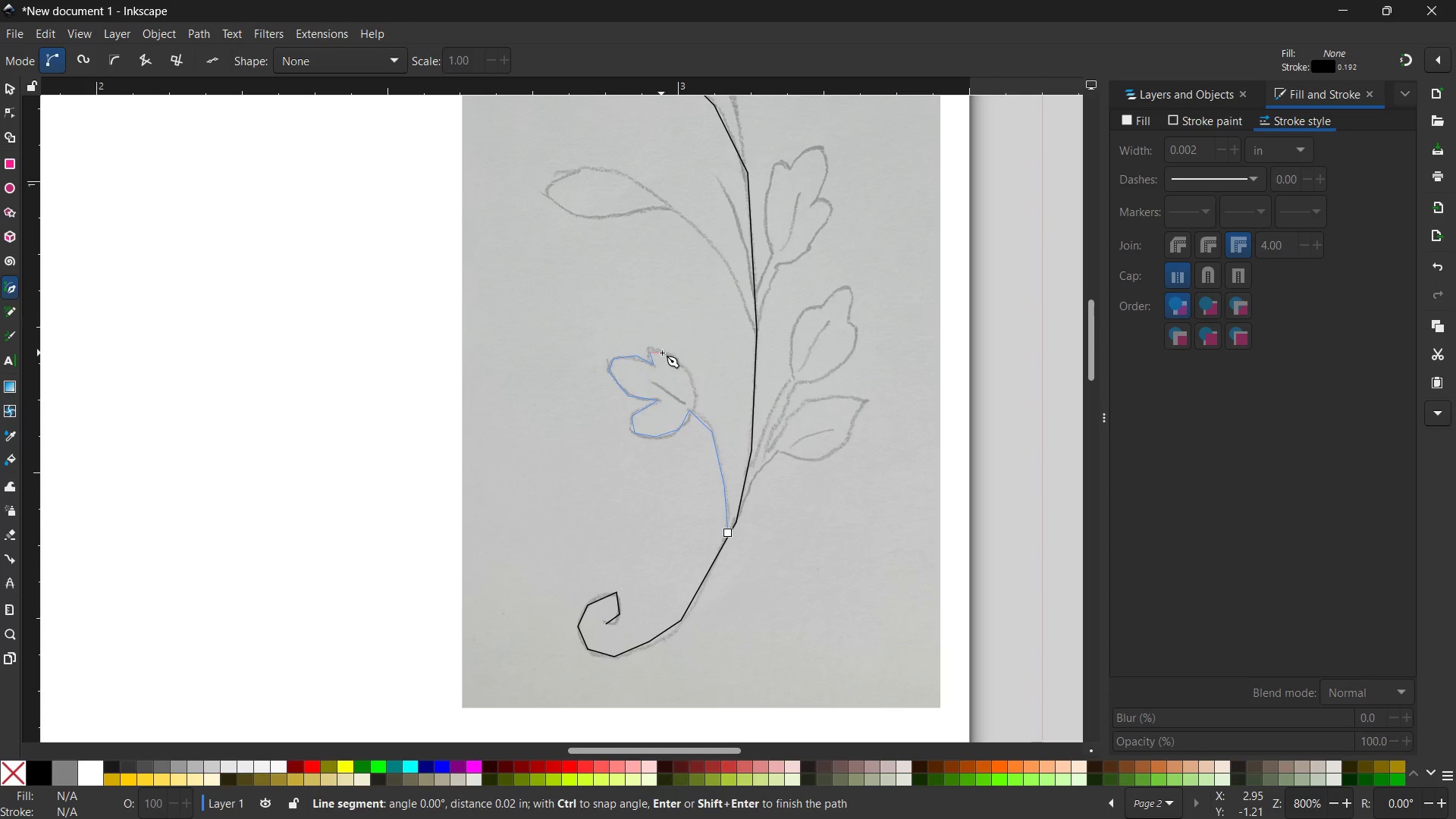 
left_click([666, 351])
 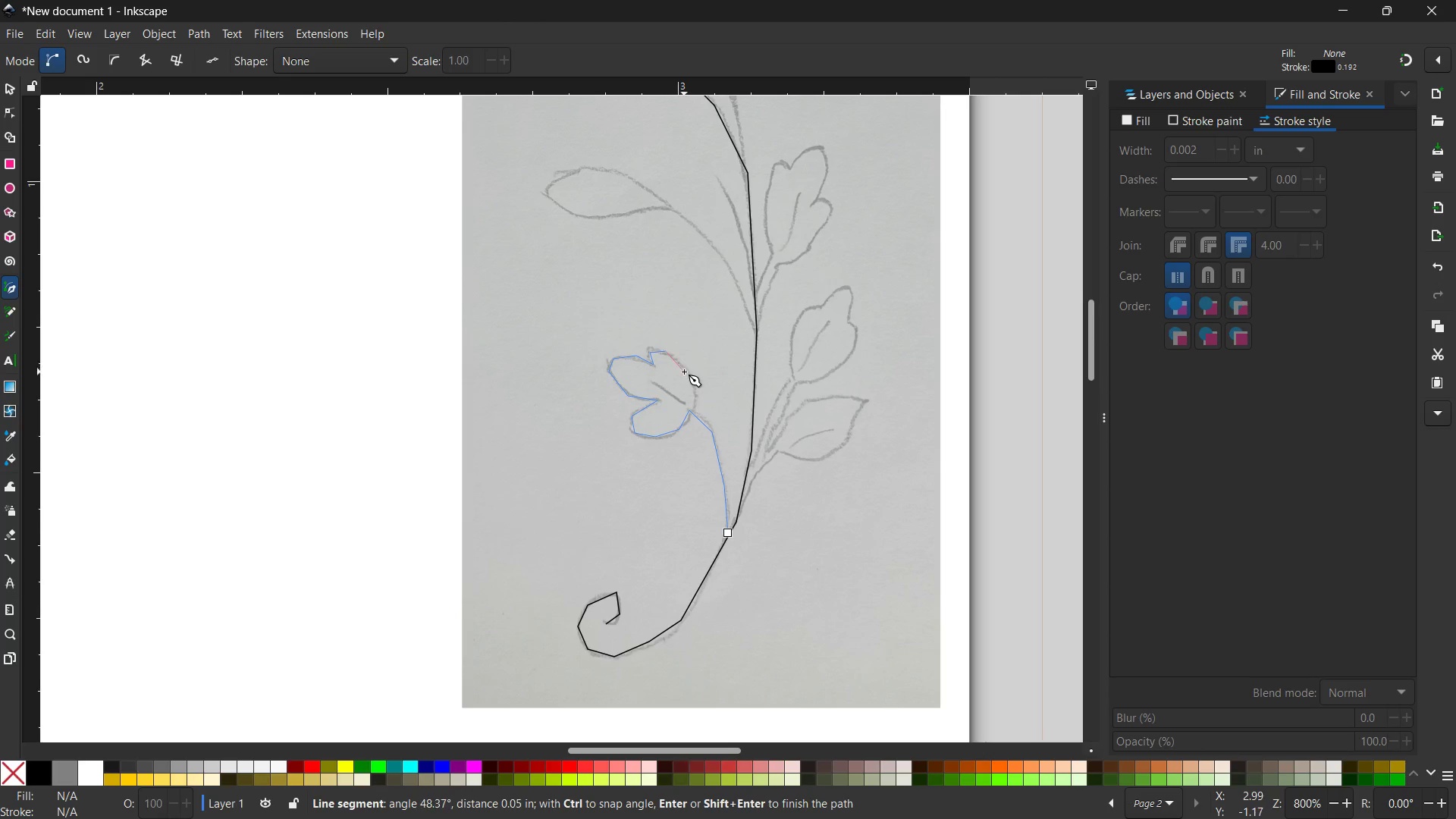 
double_click([684, 372])
 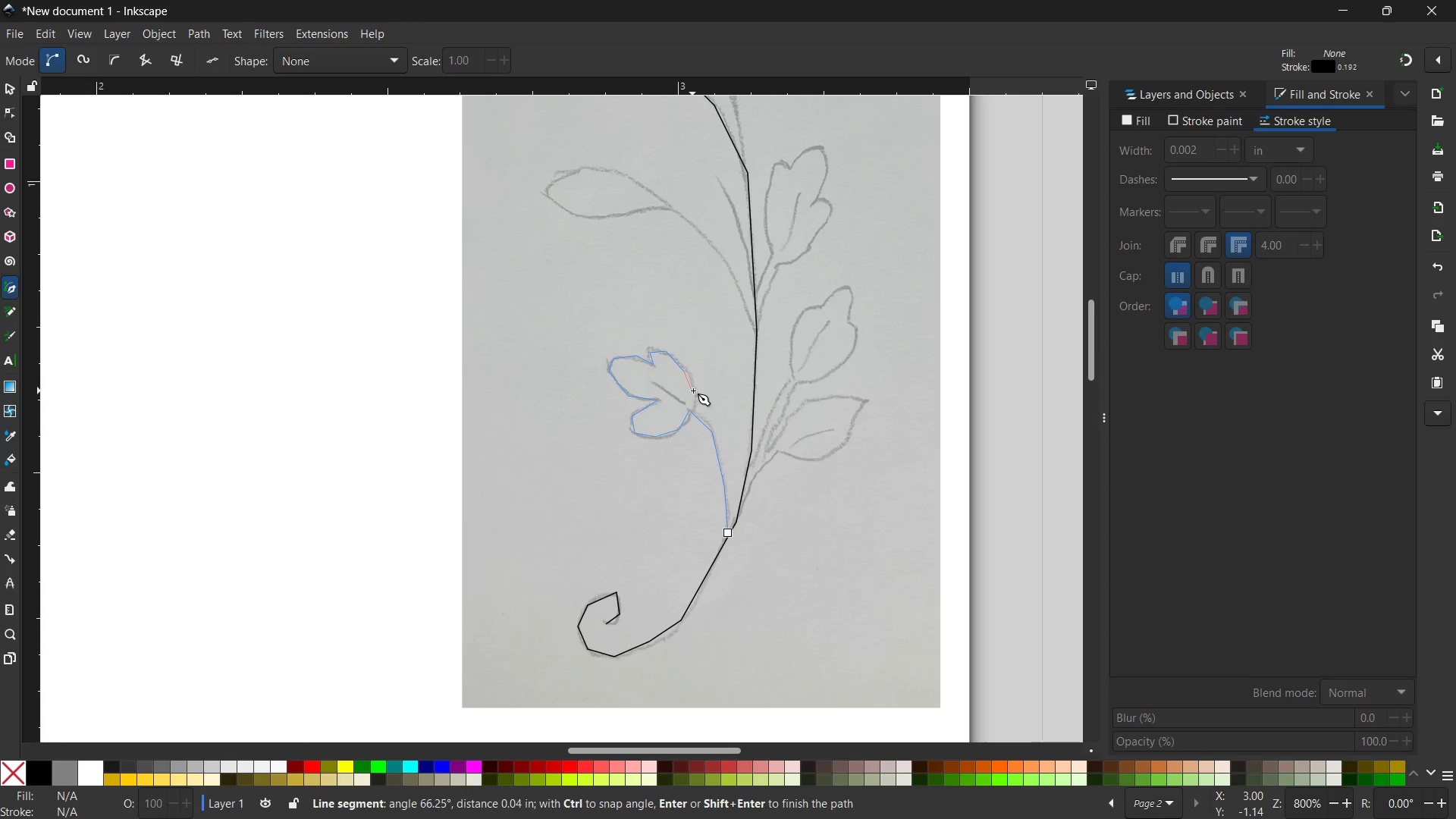 
left_click([694, 391])
 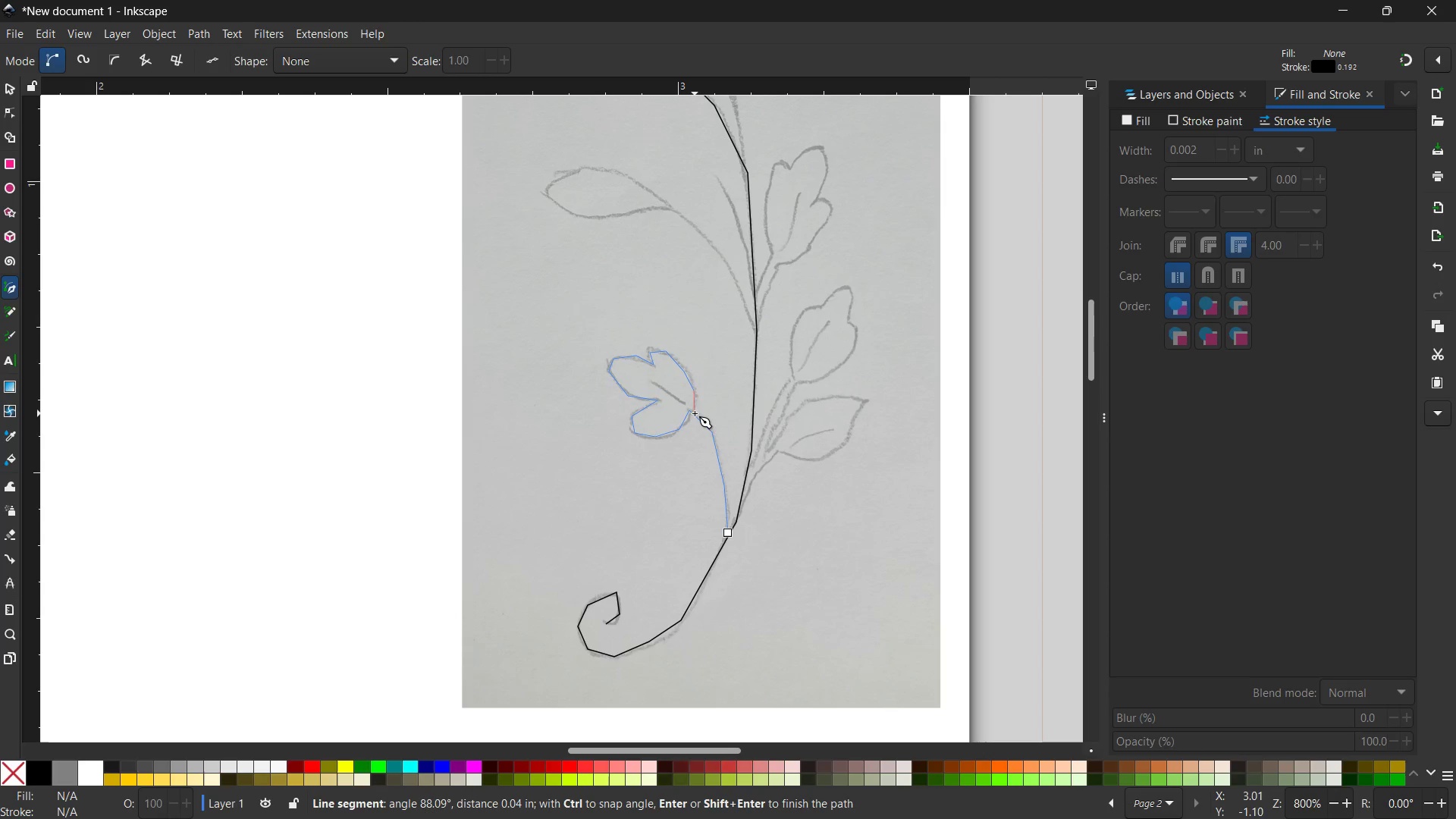 
left_click([695, 414])
 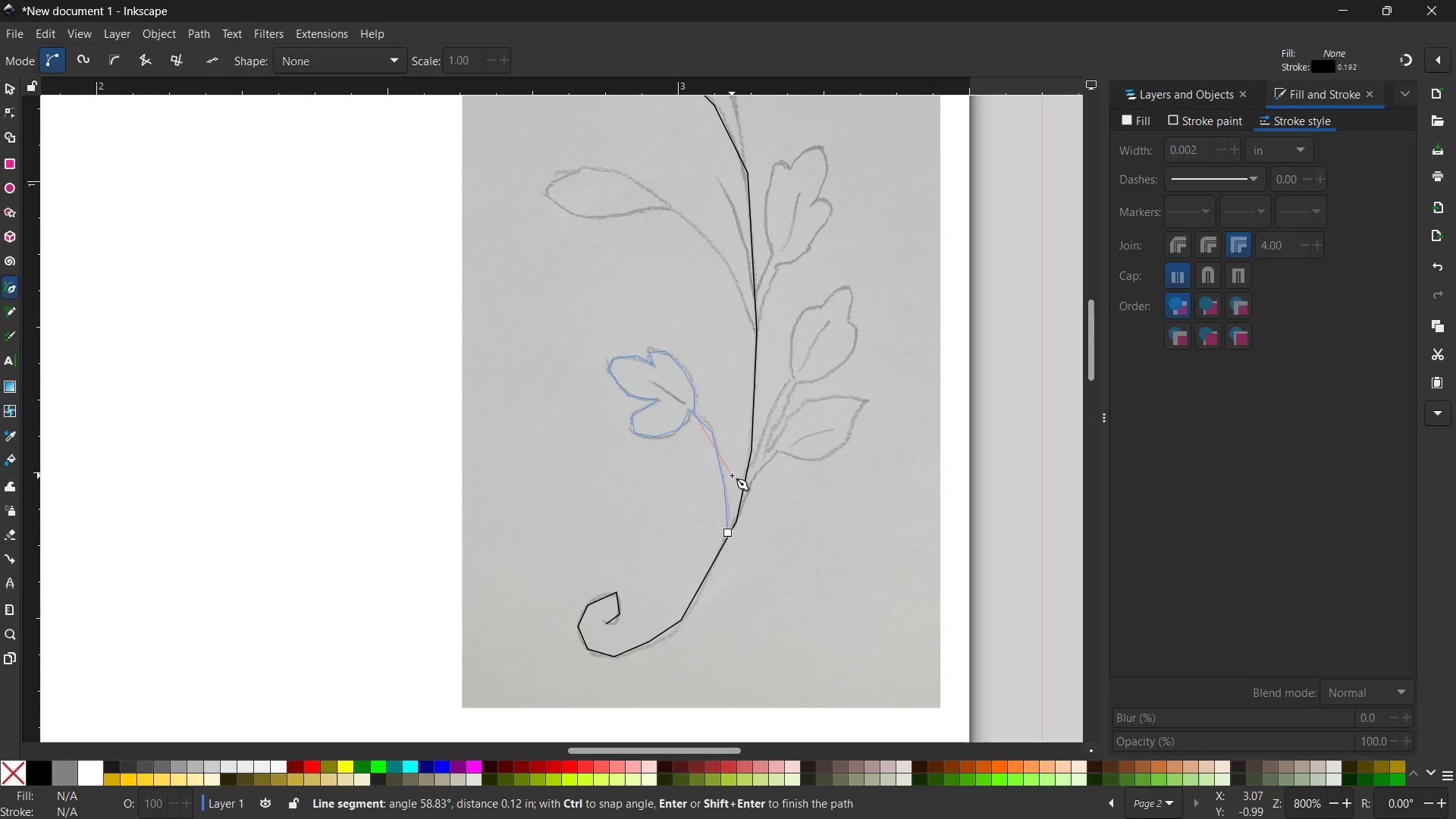 
key(Space)
 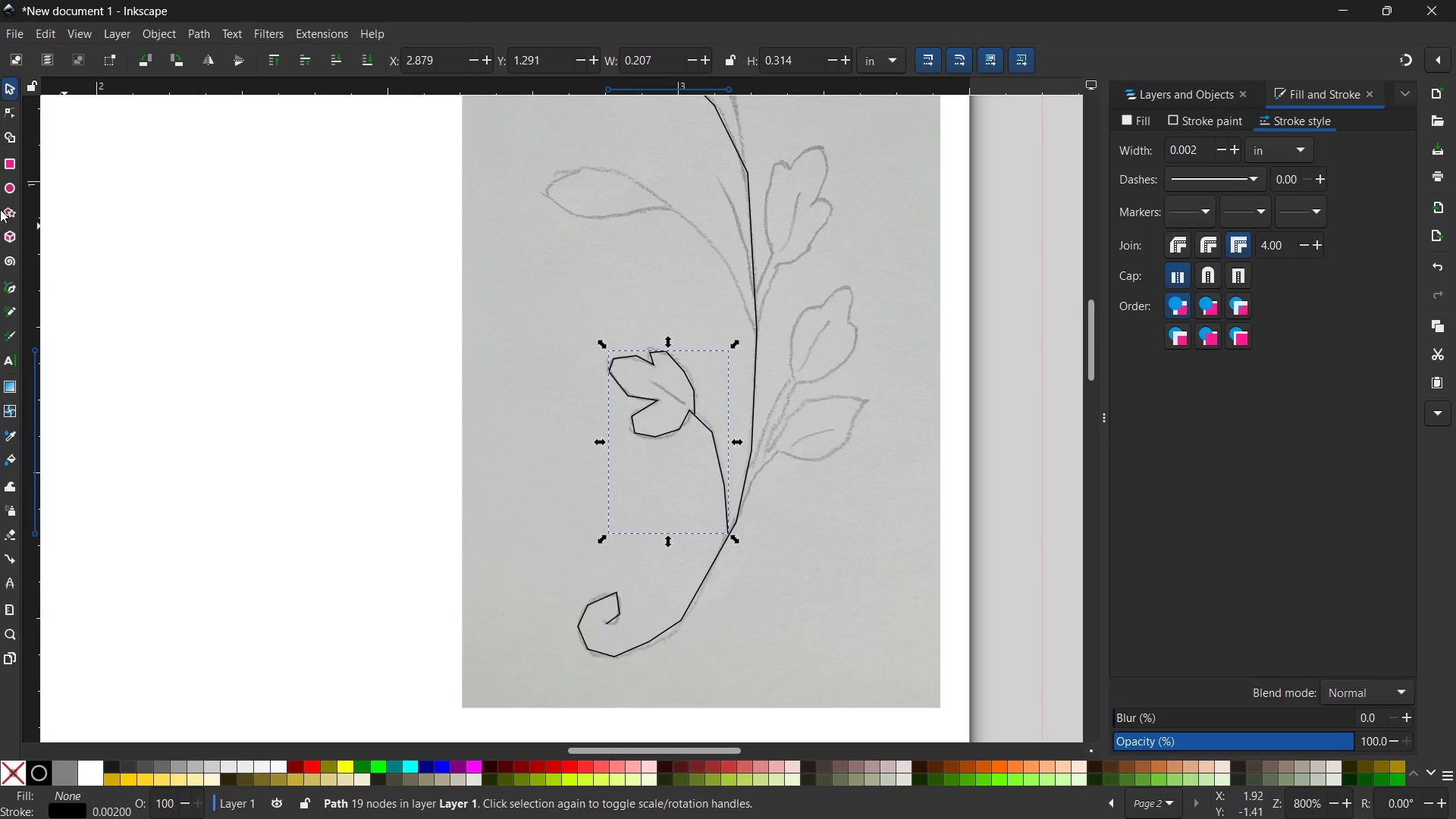 
left_click([7, 285])
 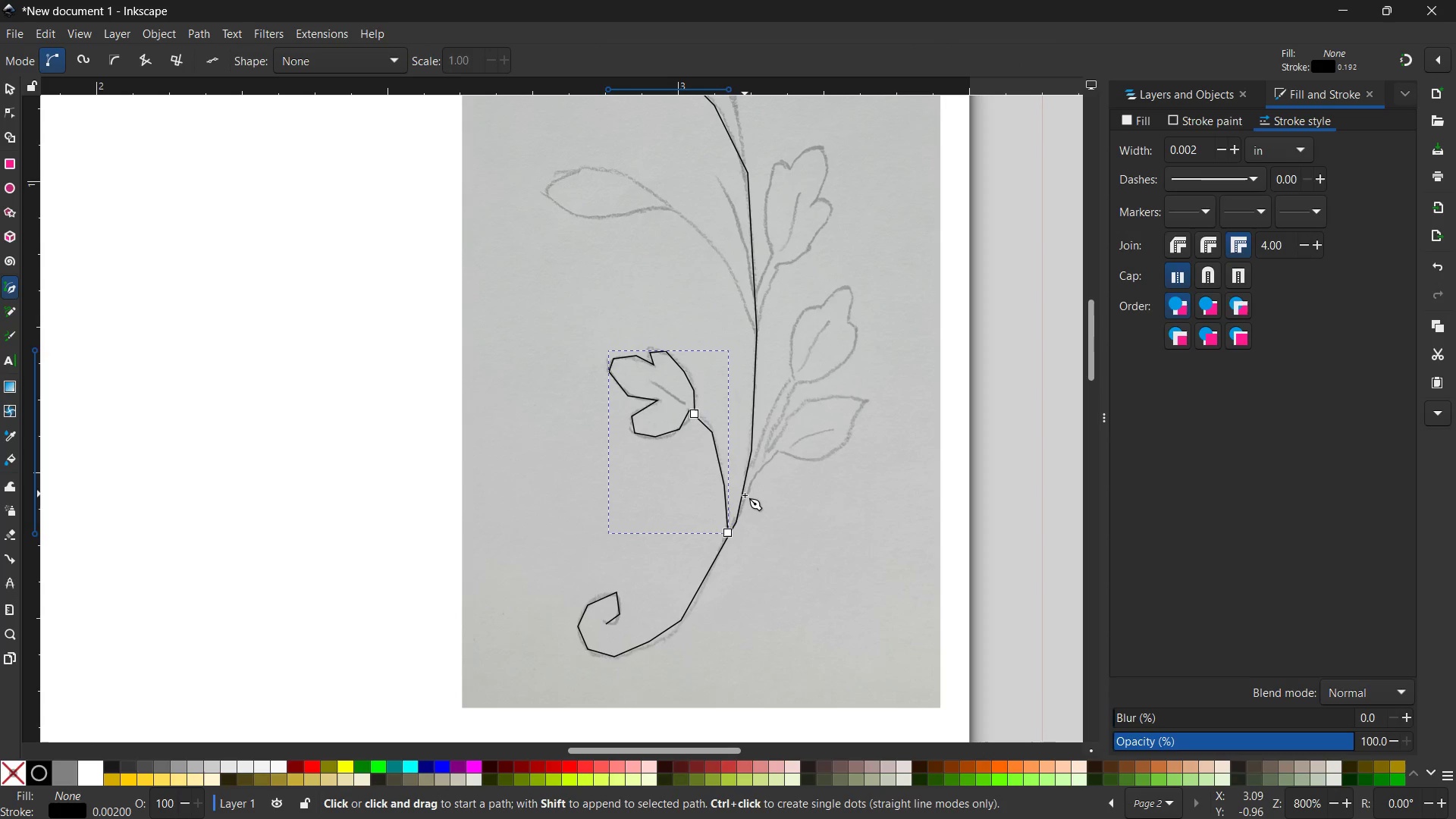 
left_click([741, 510])
 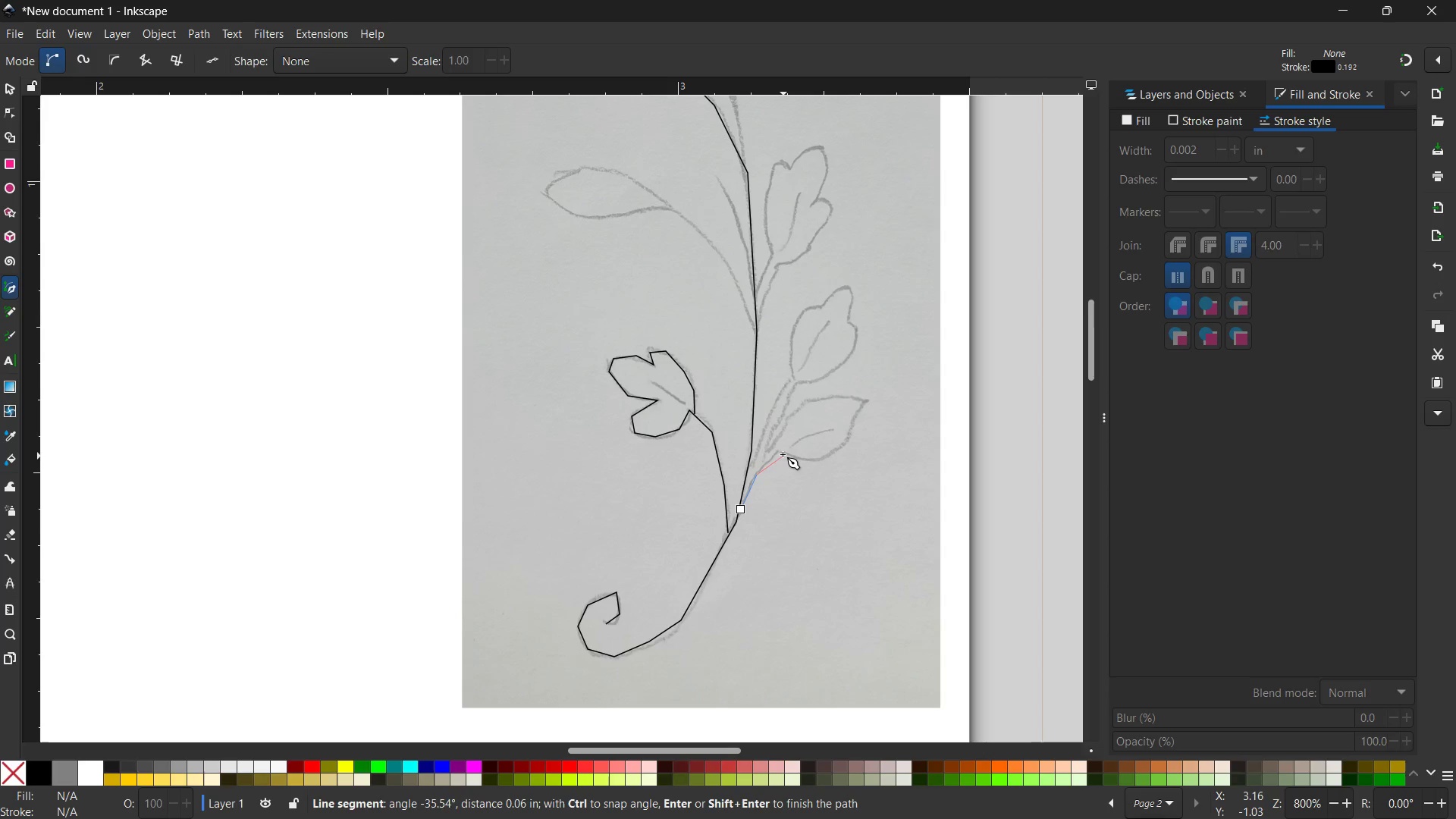 
left_click([774, 452])
 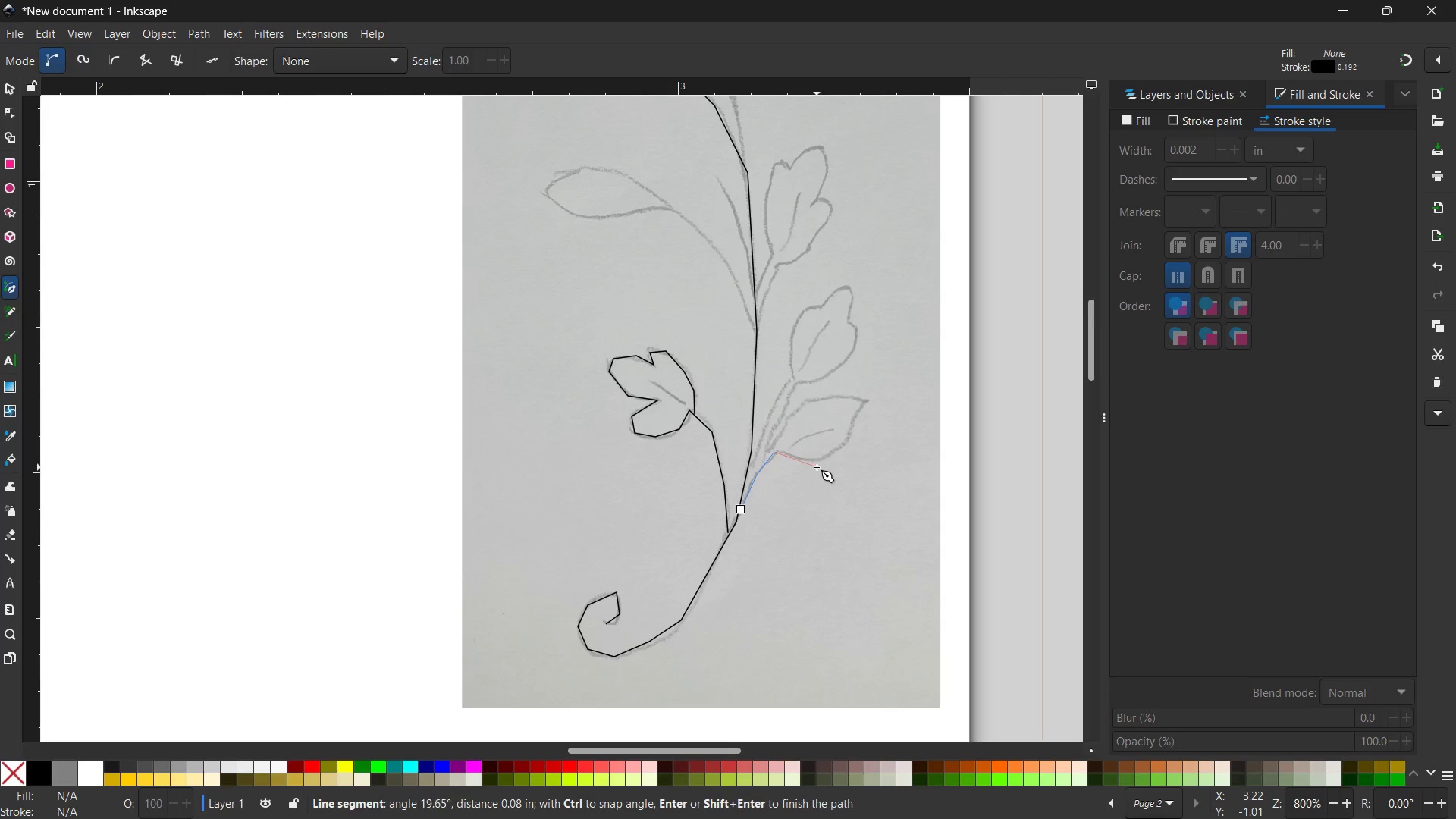 
left_click([814, 467])
 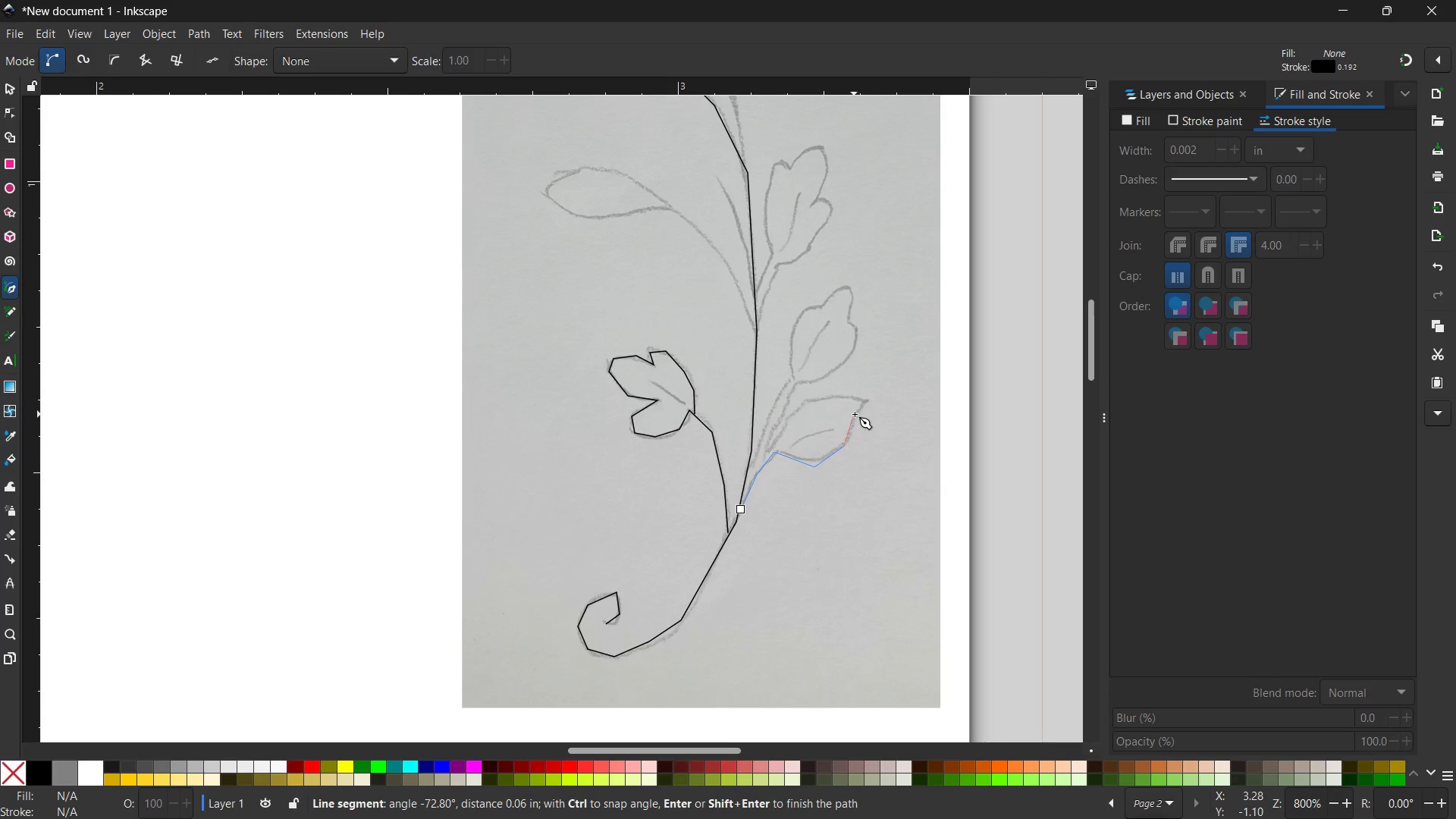 
left_click([872, 400])
 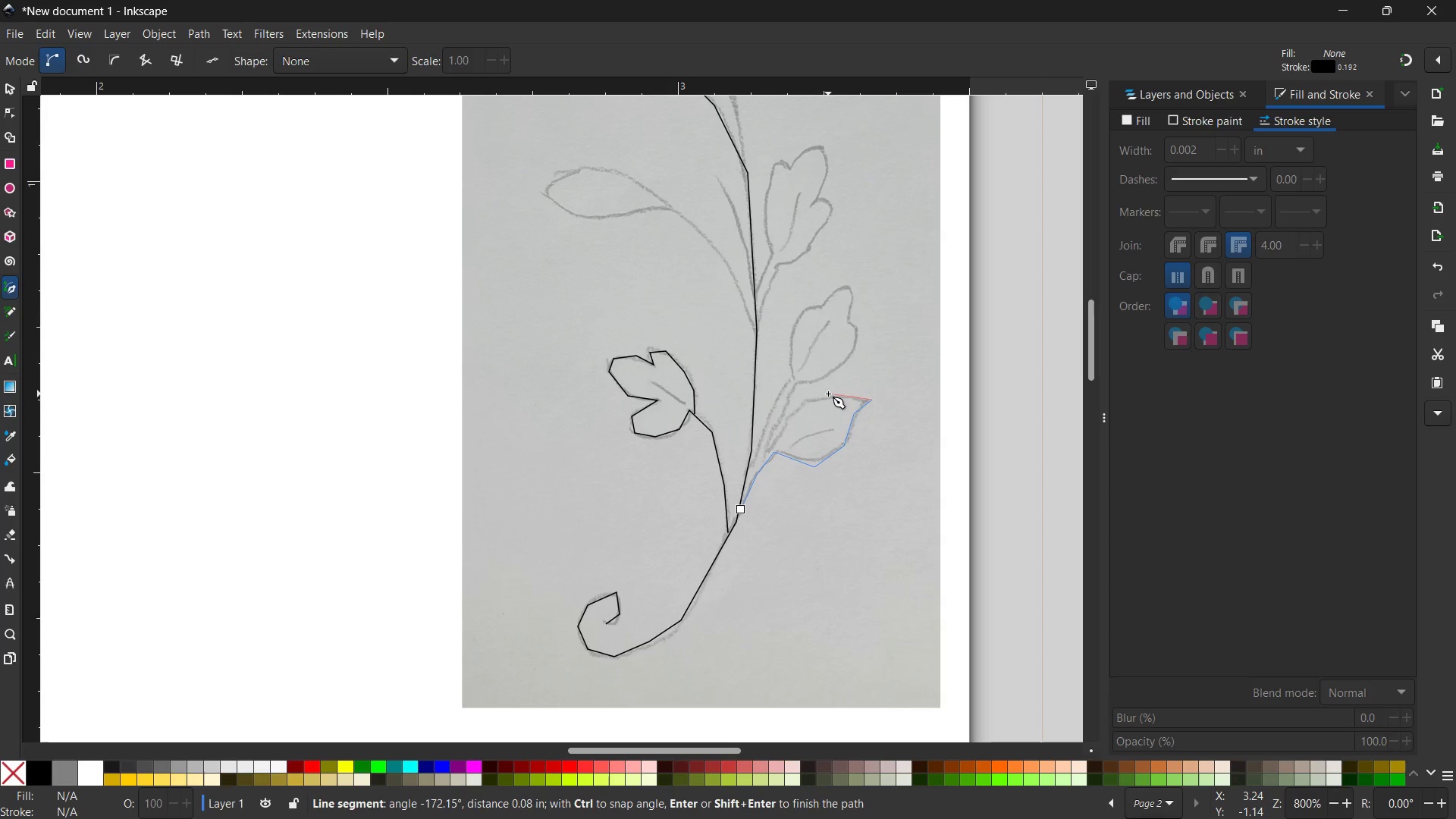 
left_click([829, 395])
 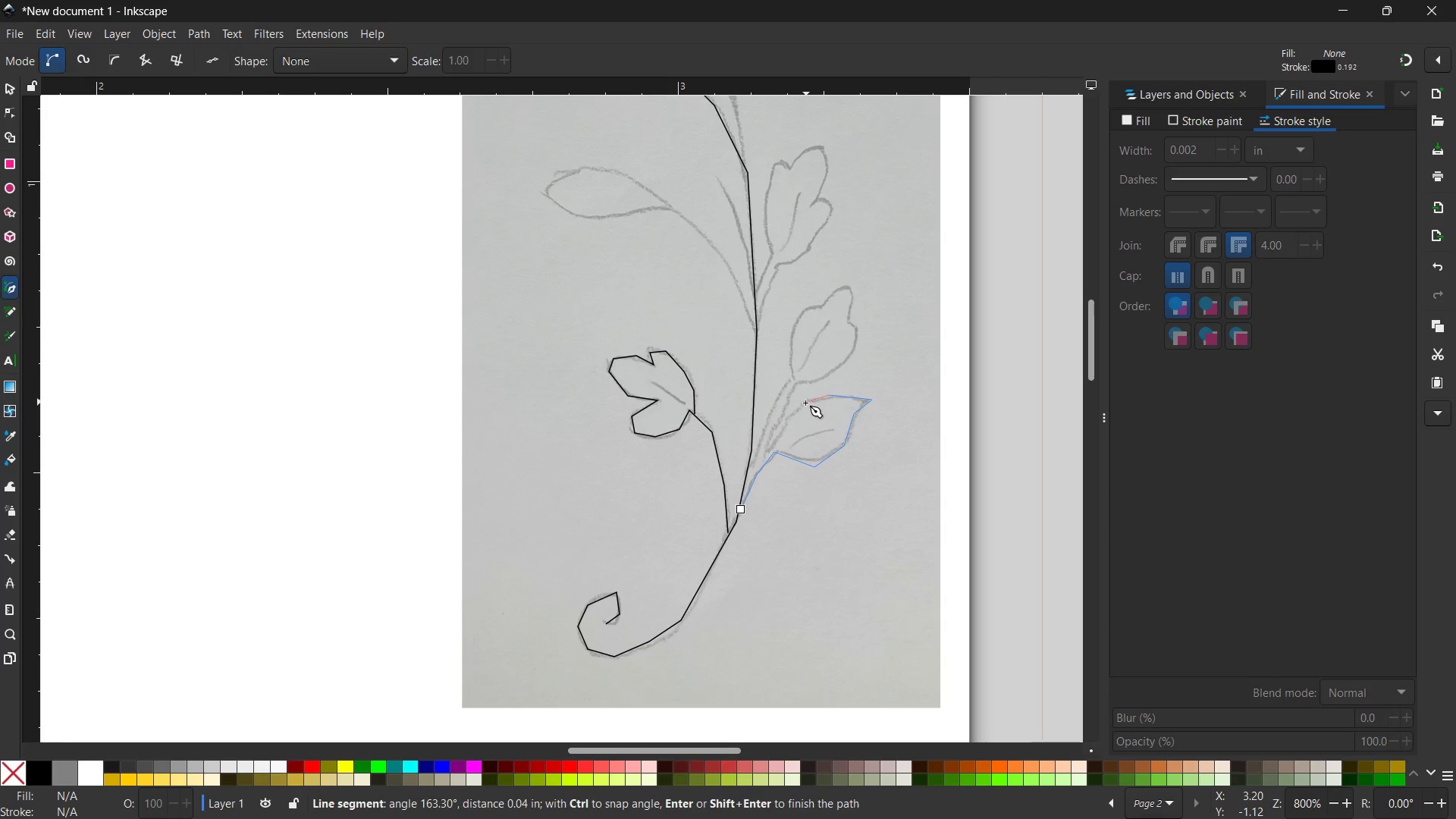 
left_click([799, 404])
 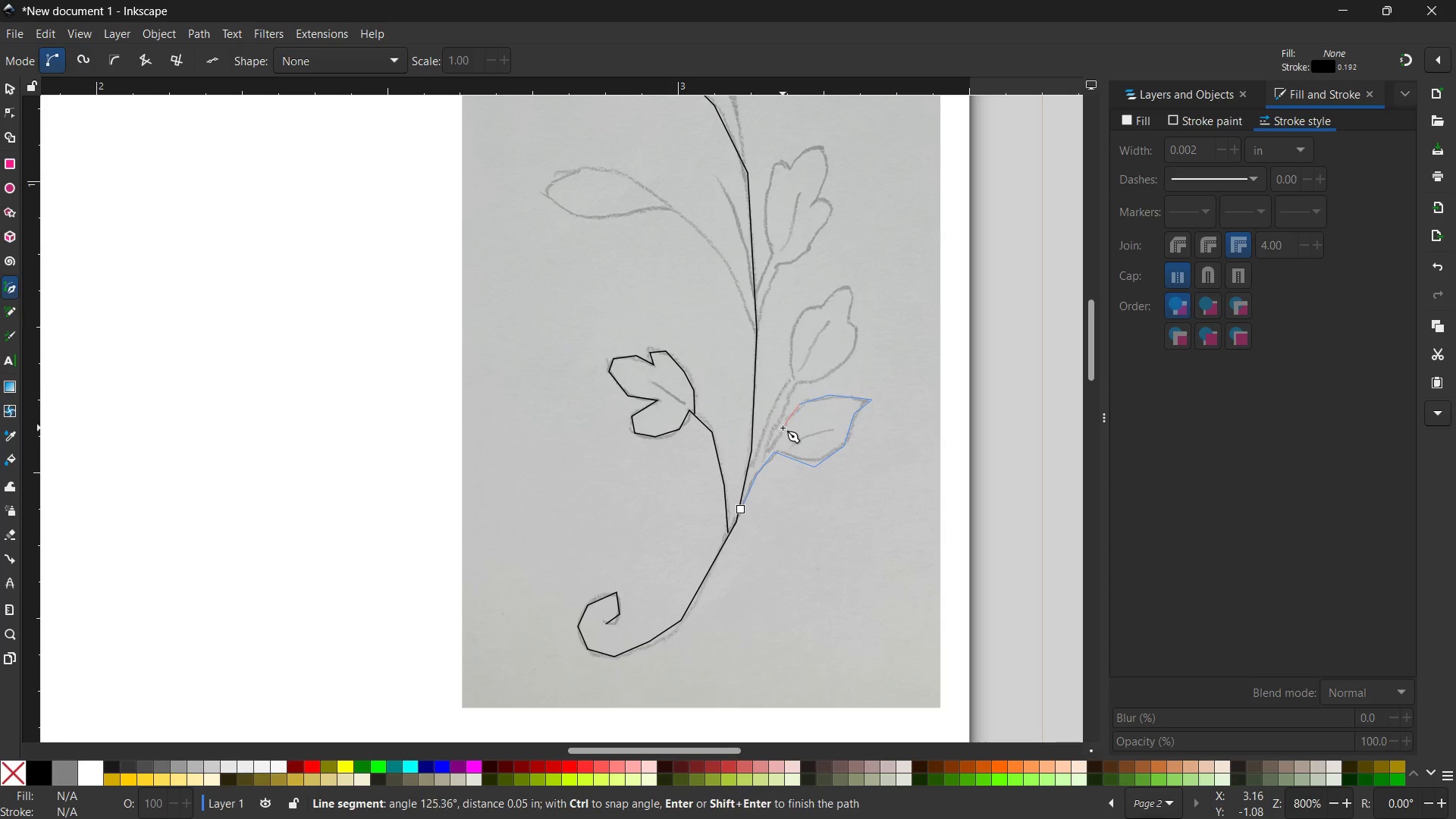 
double_click([783, 428])
 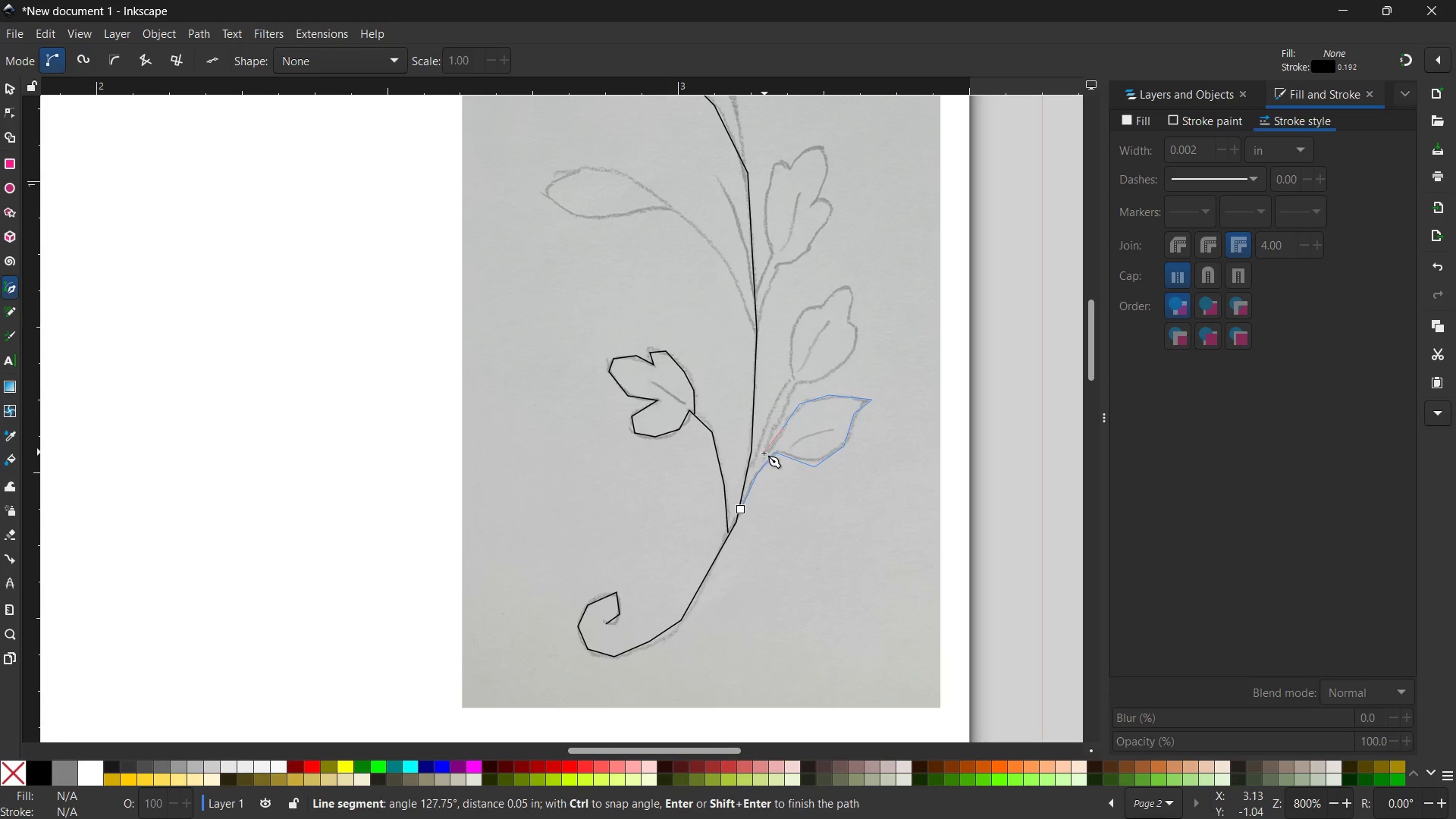 
triple_click([764, 453])
 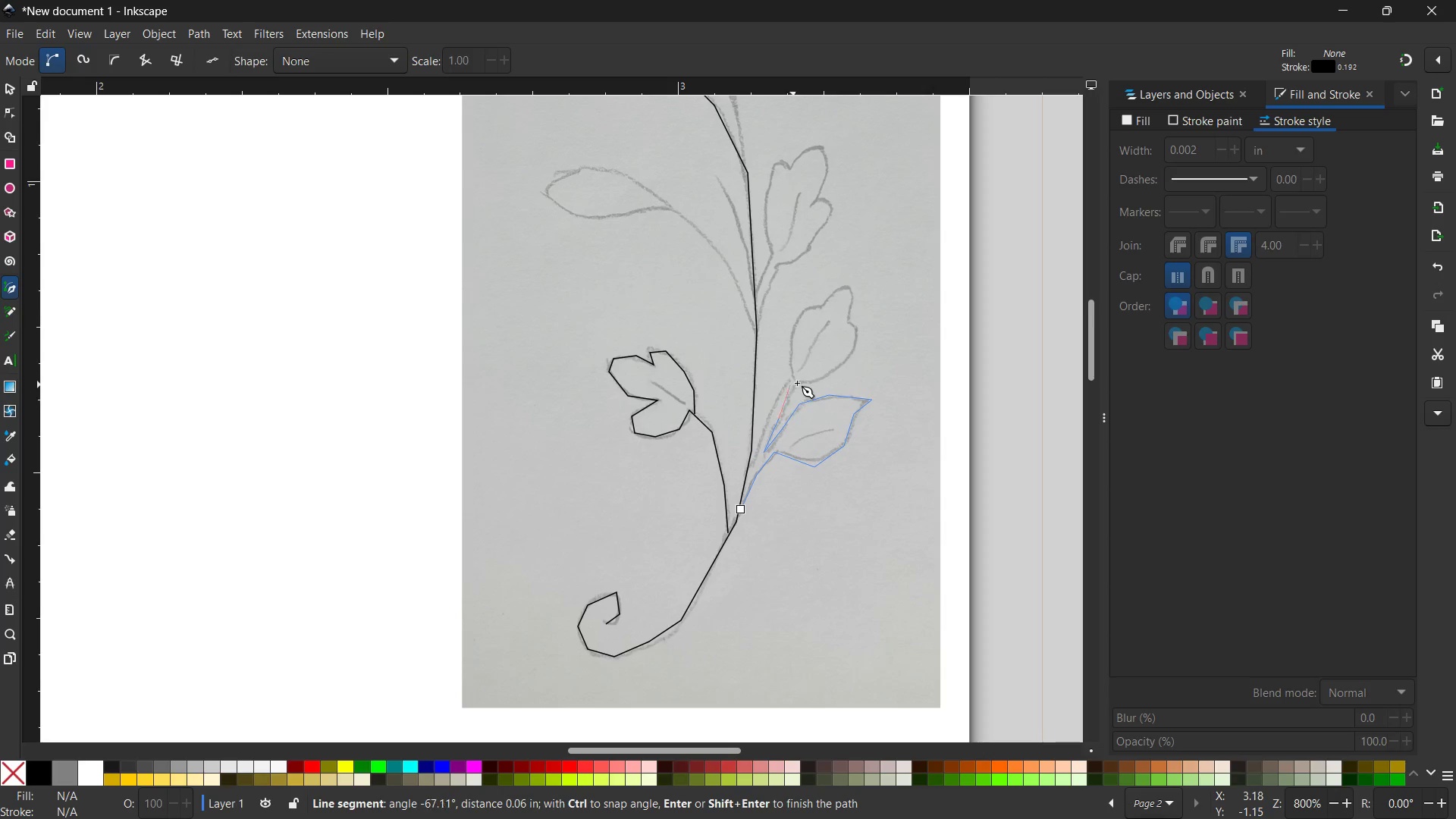 
left_click([797, 383])
 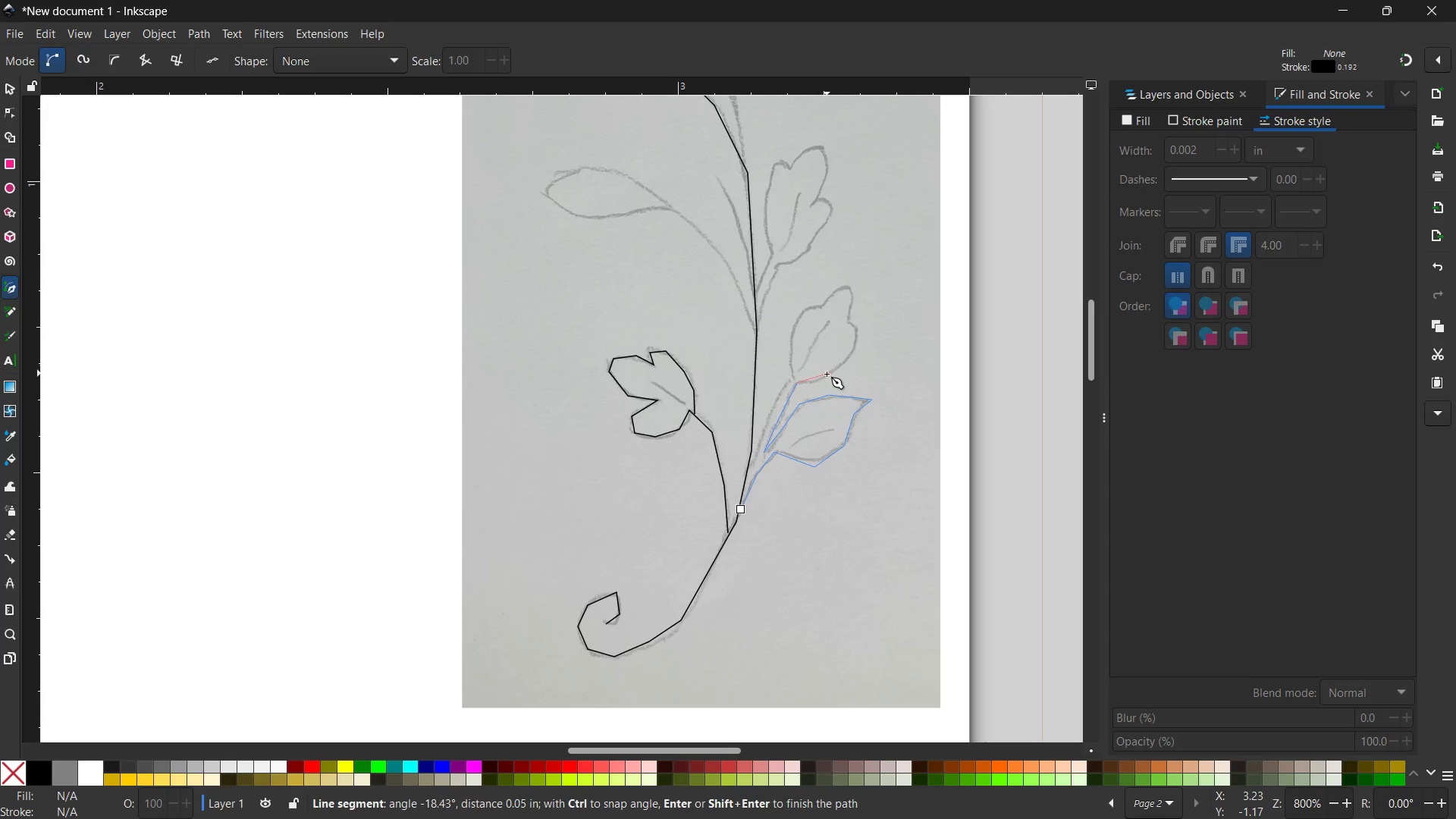 
left_click([819, 379])
 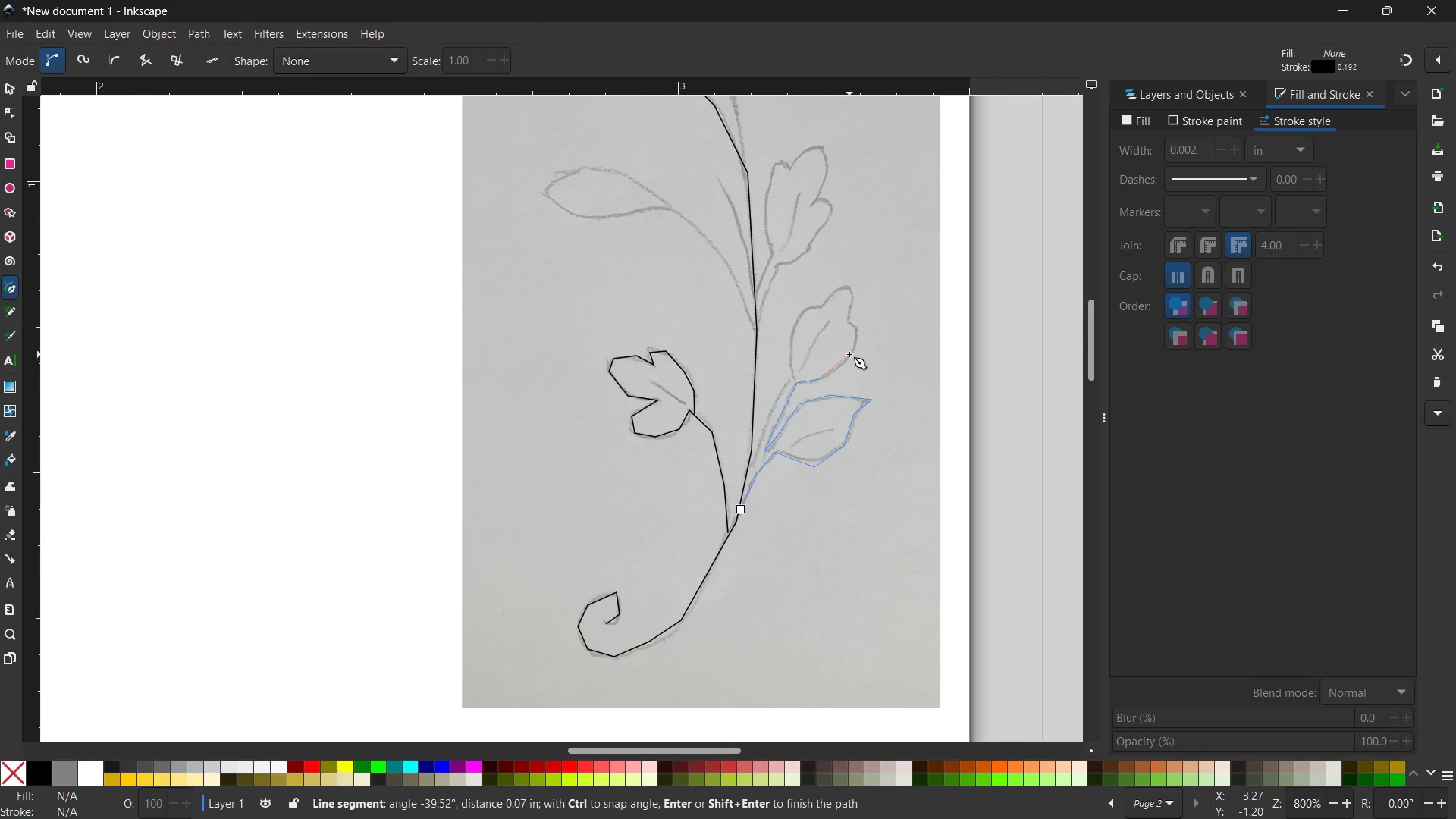 
double_click([849, 354])
 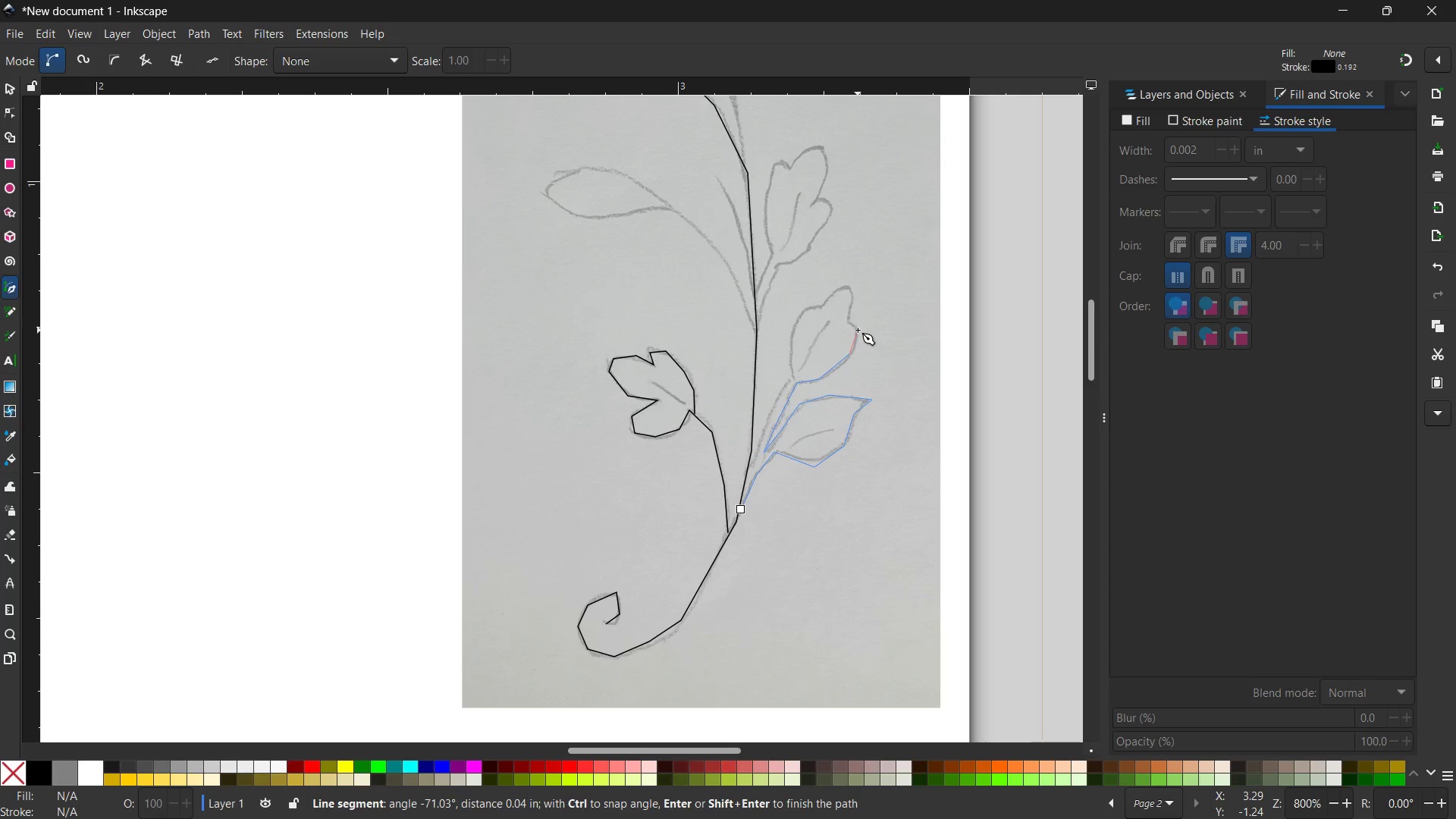 
triple_click([858, 330])
 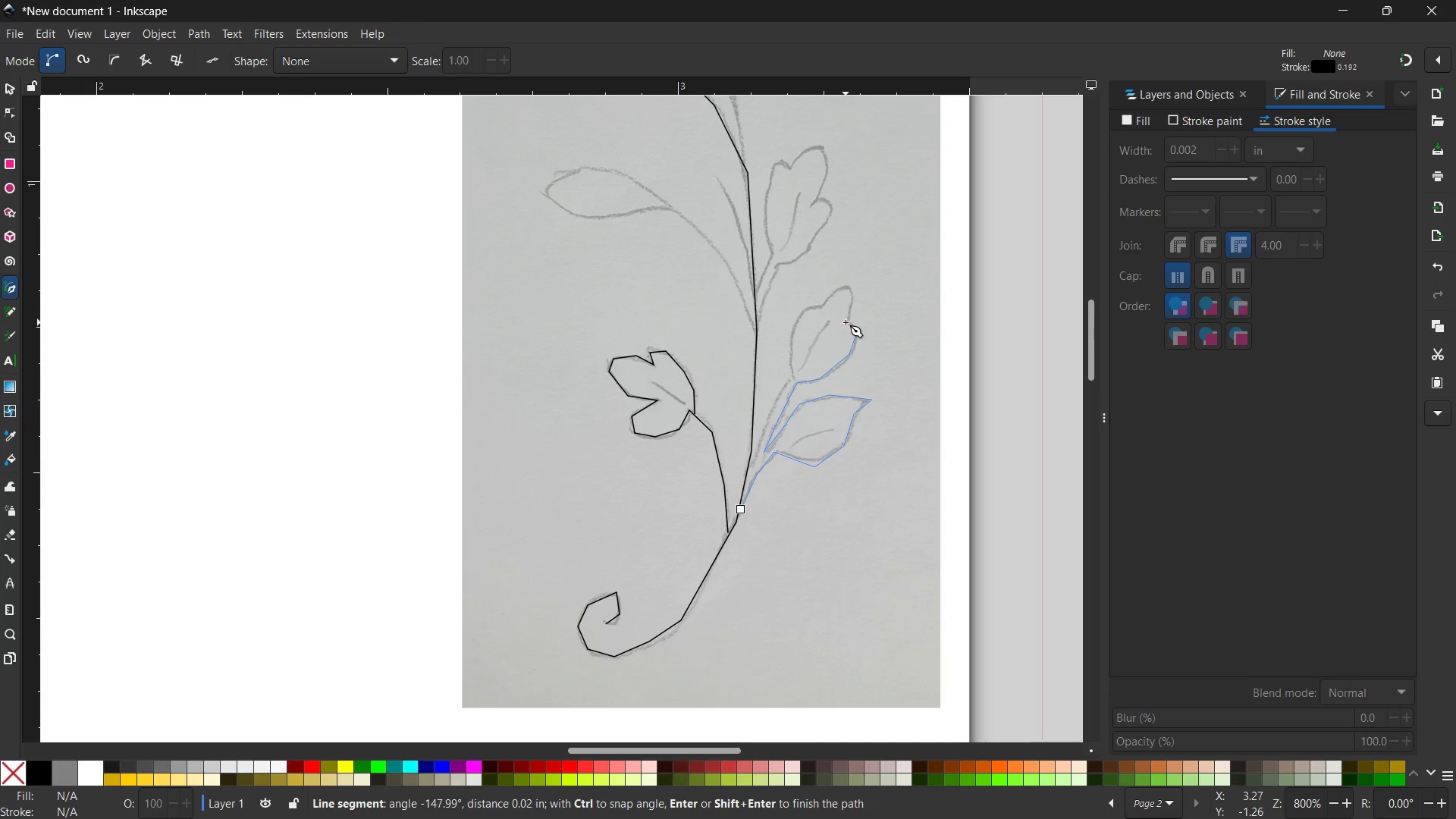 
left_click([846, 322])
 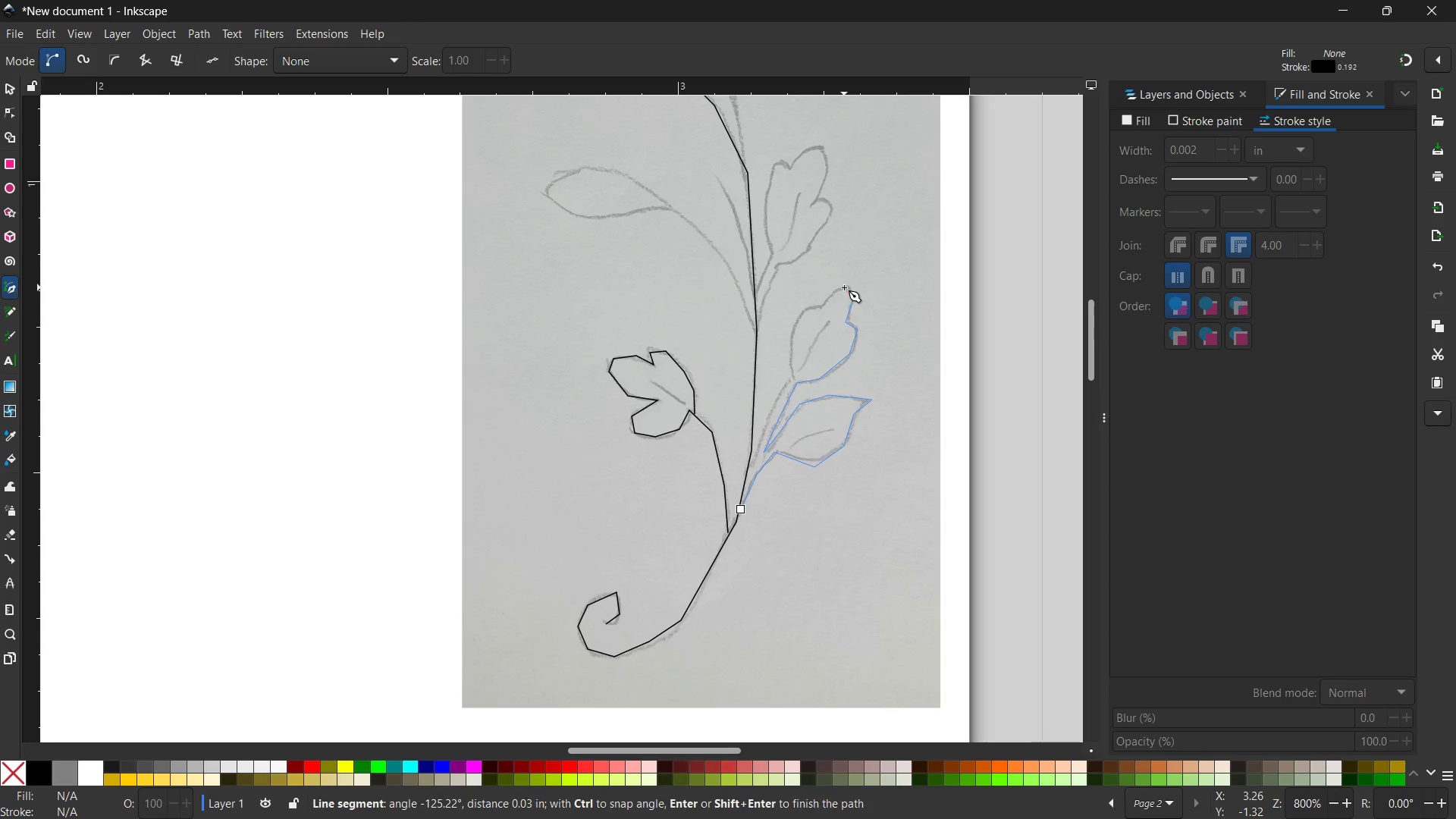 
left_click([827, 296])
 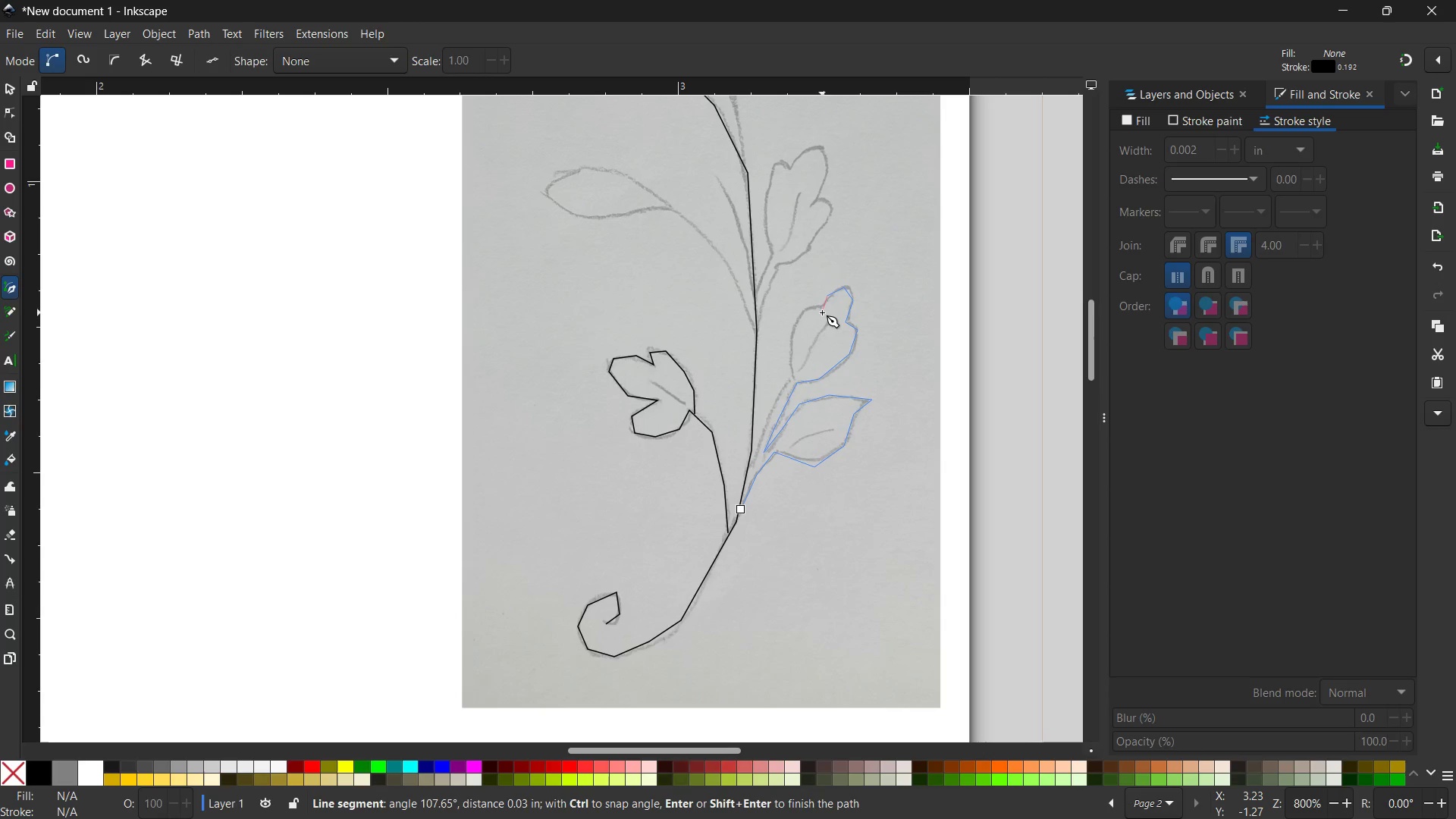 
double_click([822, 312])
 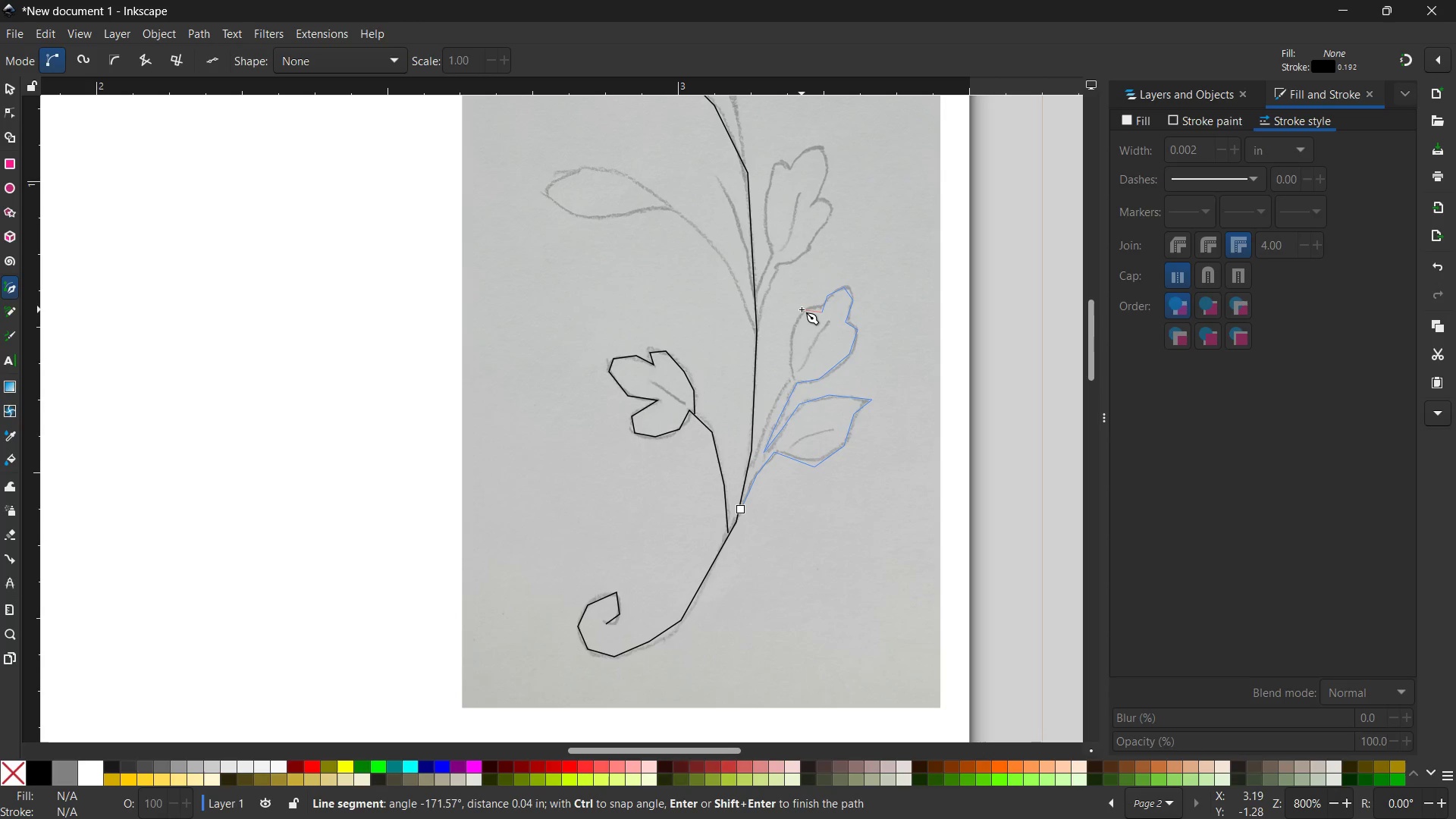 
triple_click([802, 309])
 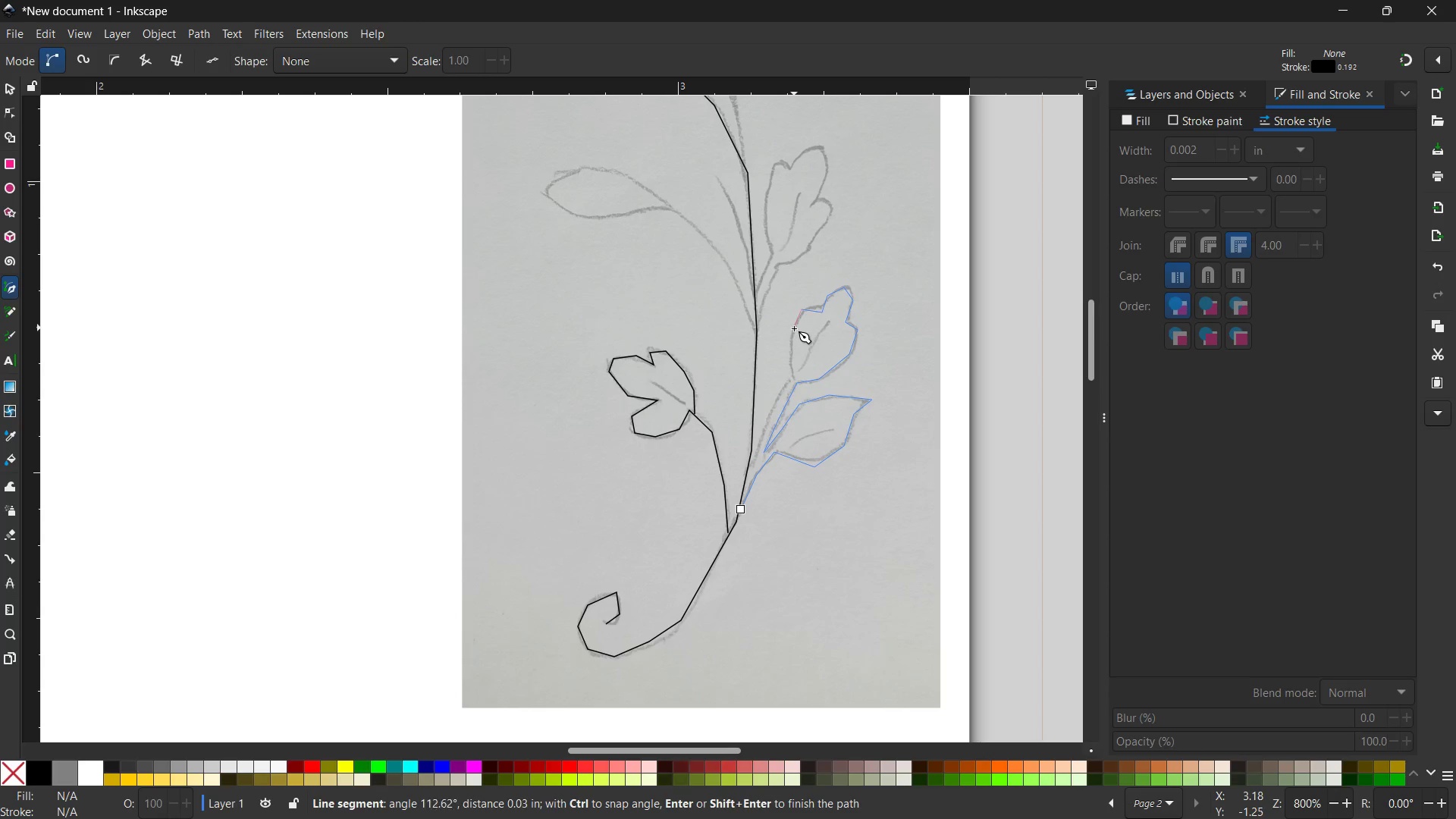 
triple_click([794, 328])
 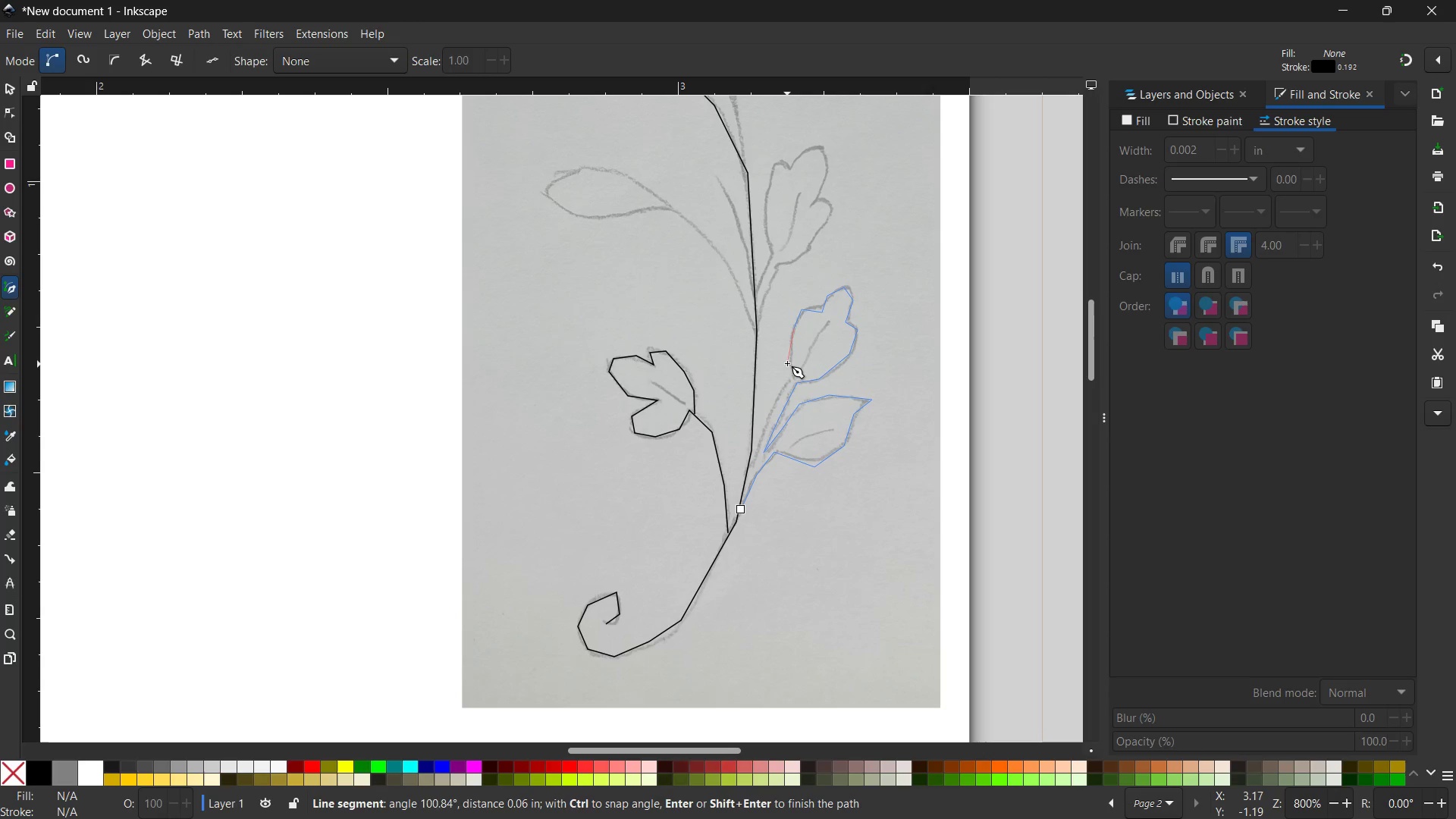 
left_click([790, 360])
 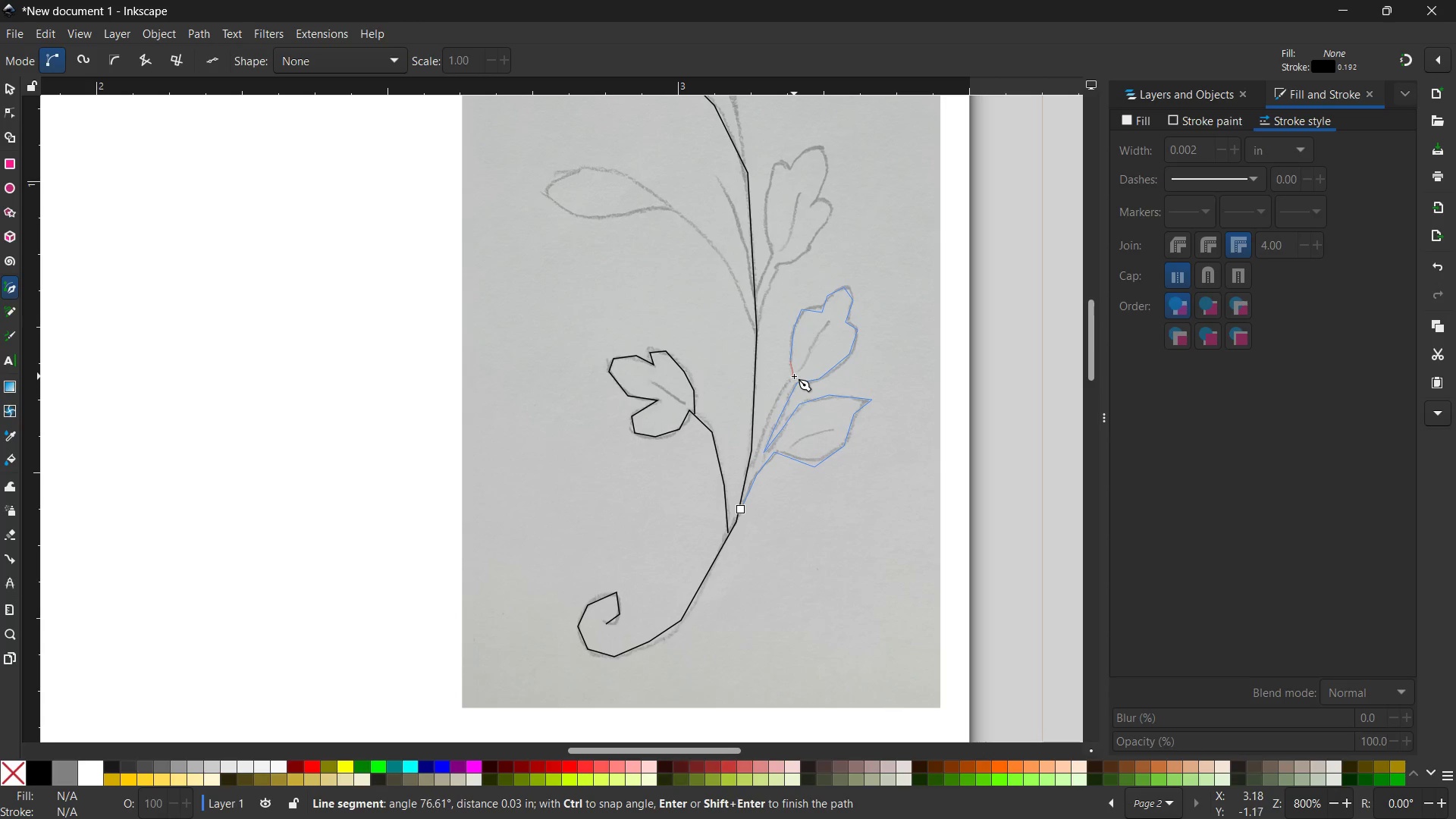 
left_click([794, 376])
 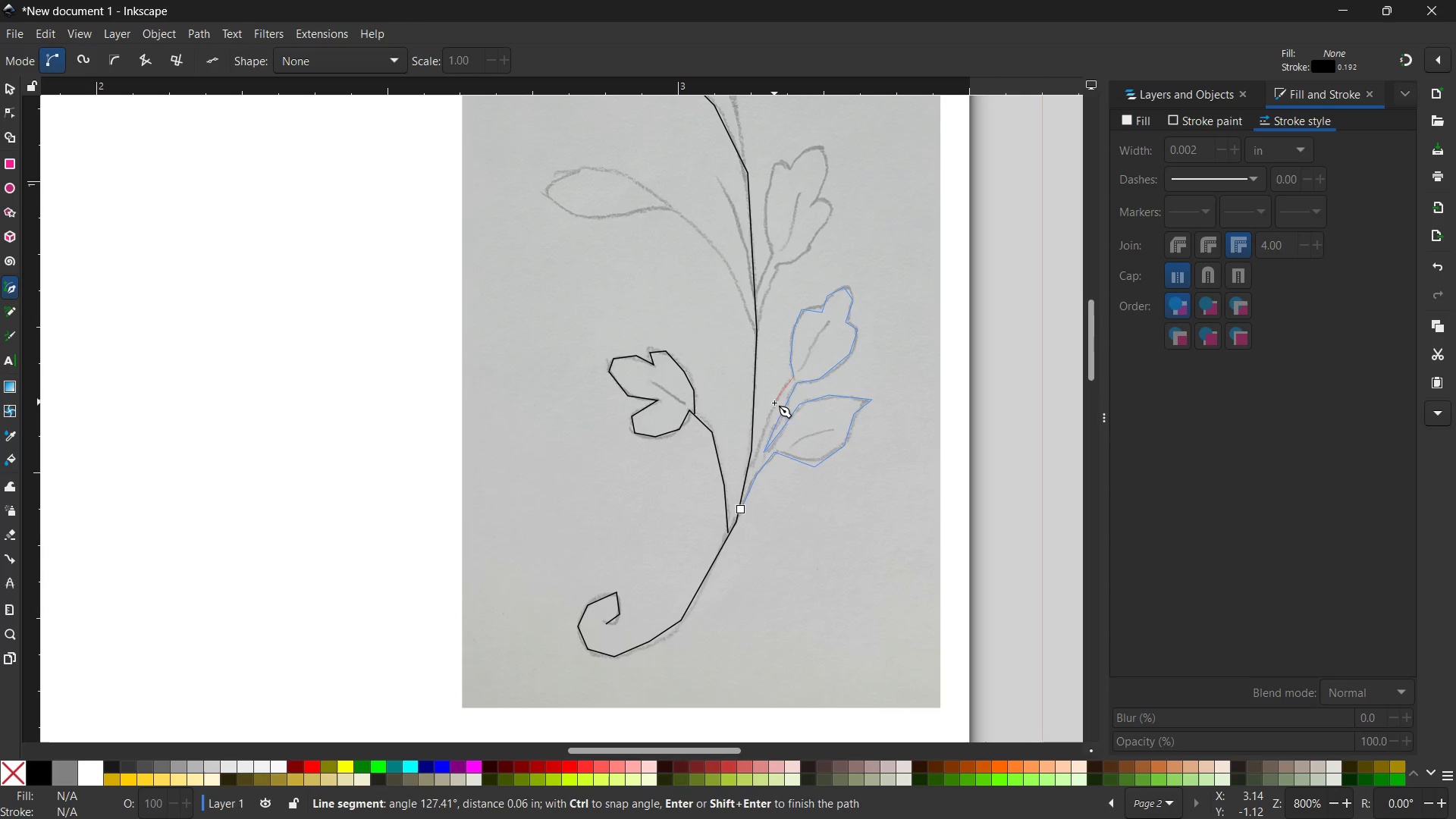 
left_click([774, 404])
 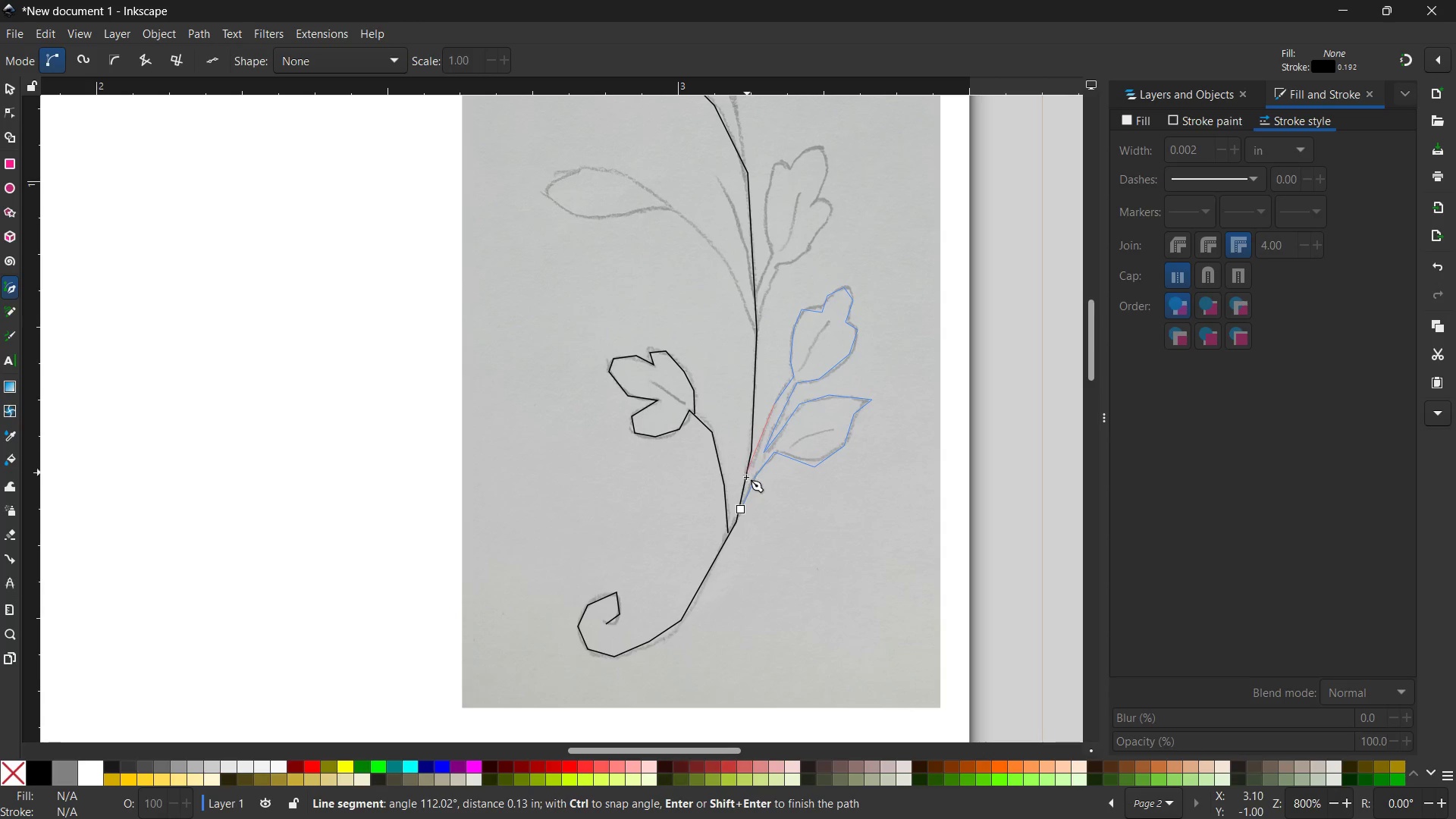 
left_click([738, 508])
 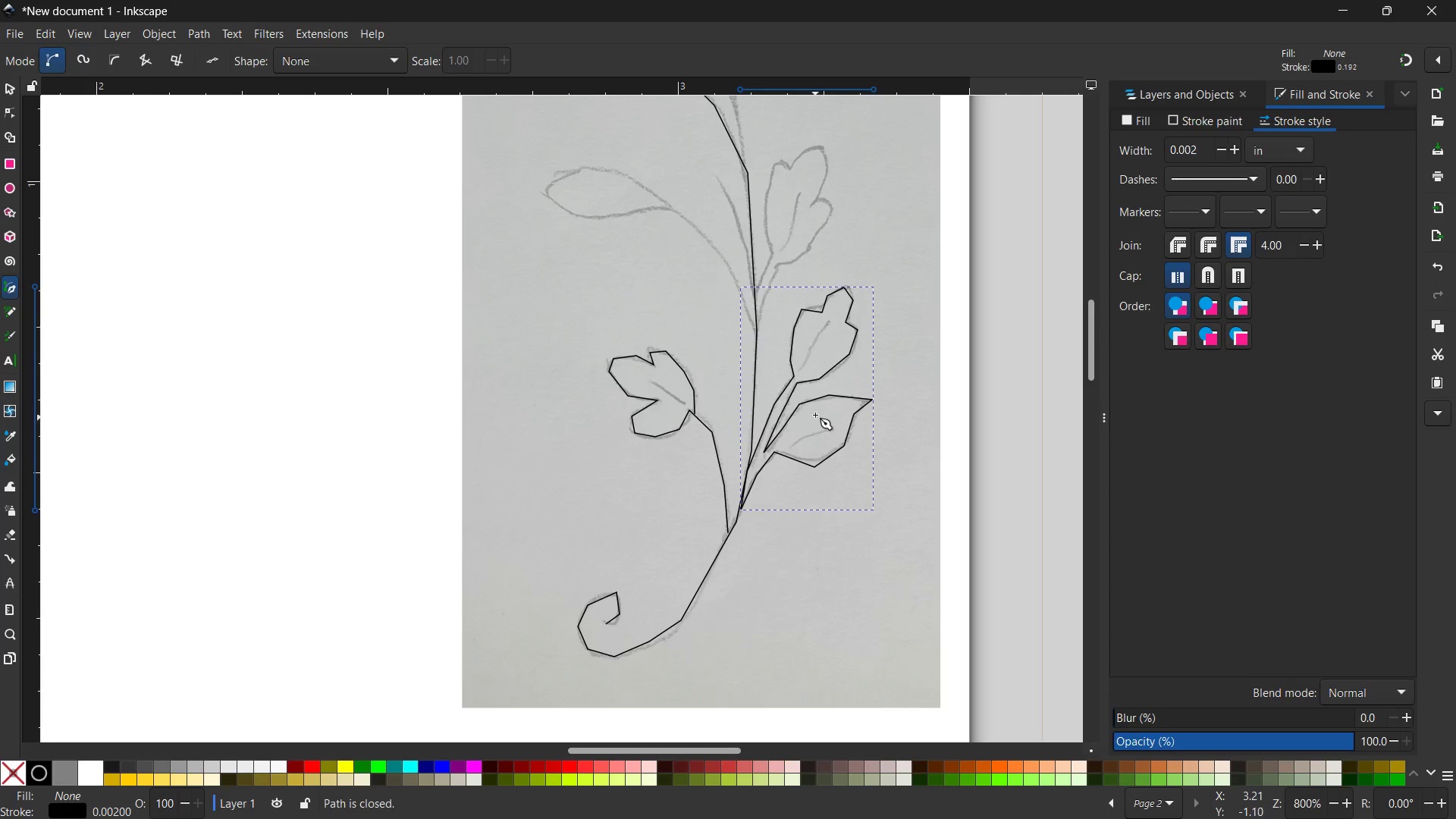 
scroll: coordinate [812, 403], scroll_direction: up, amount: 2.0
 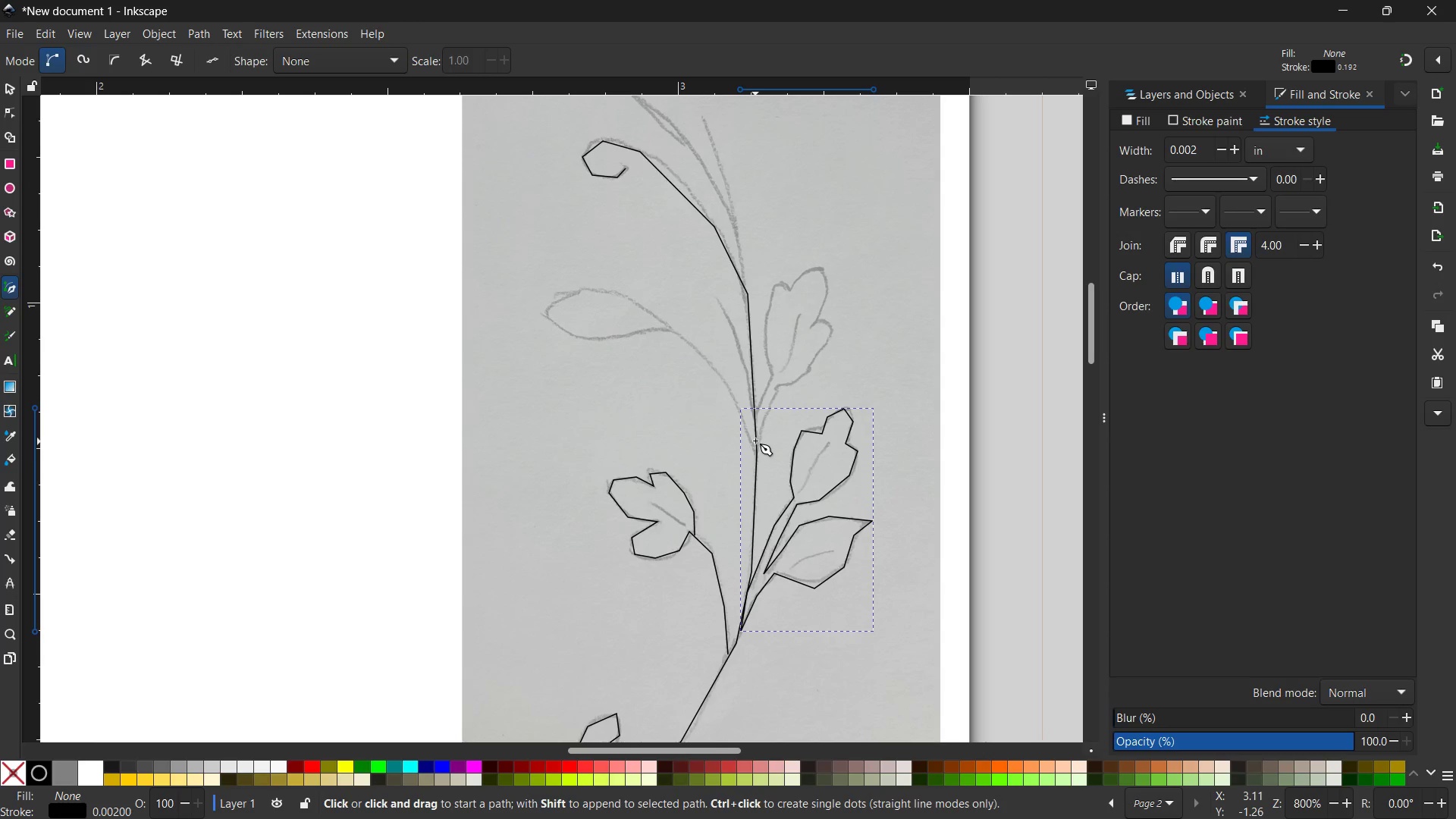 
left_click([758, 441])
 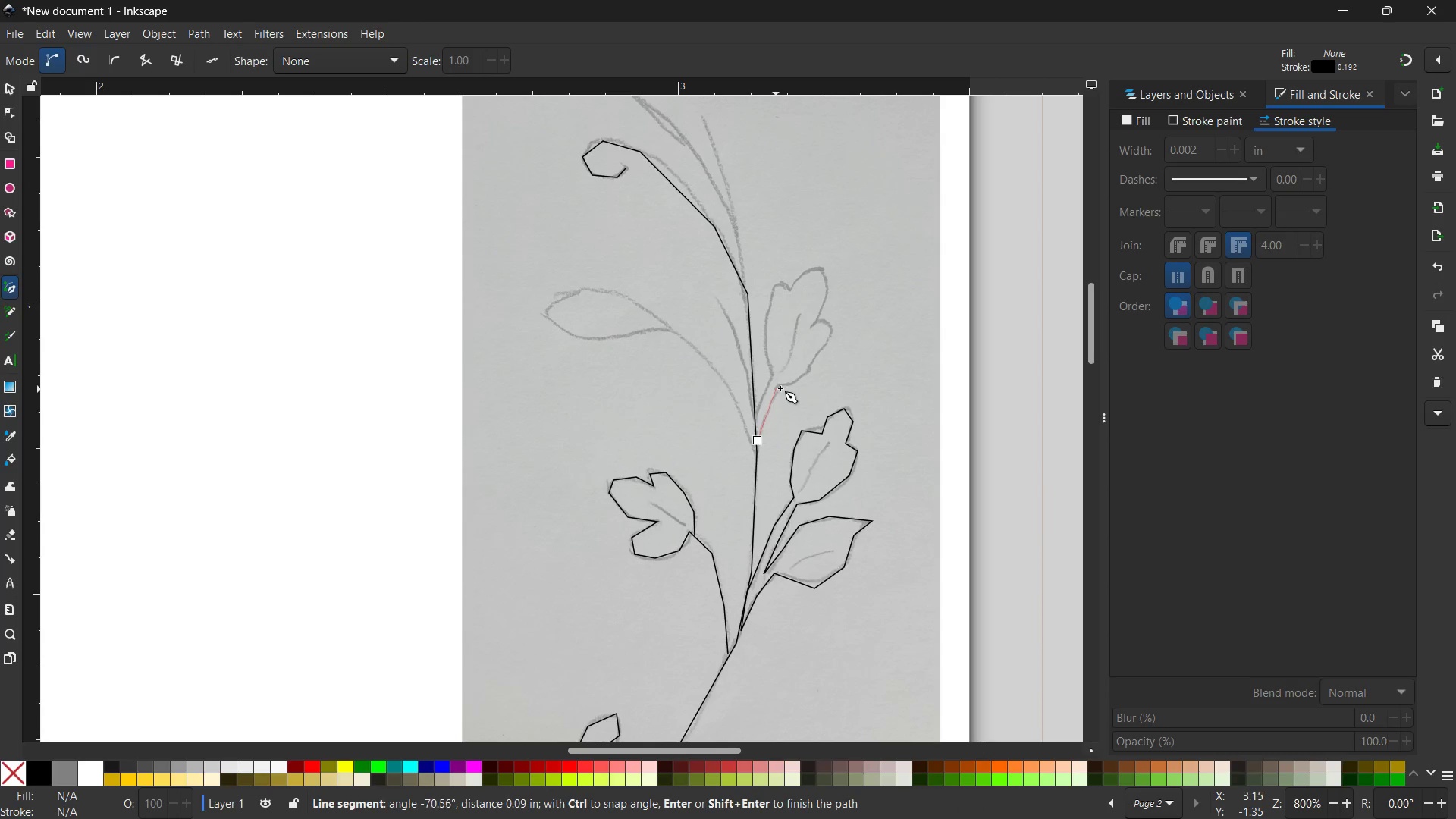 
left_click([778, 385])
 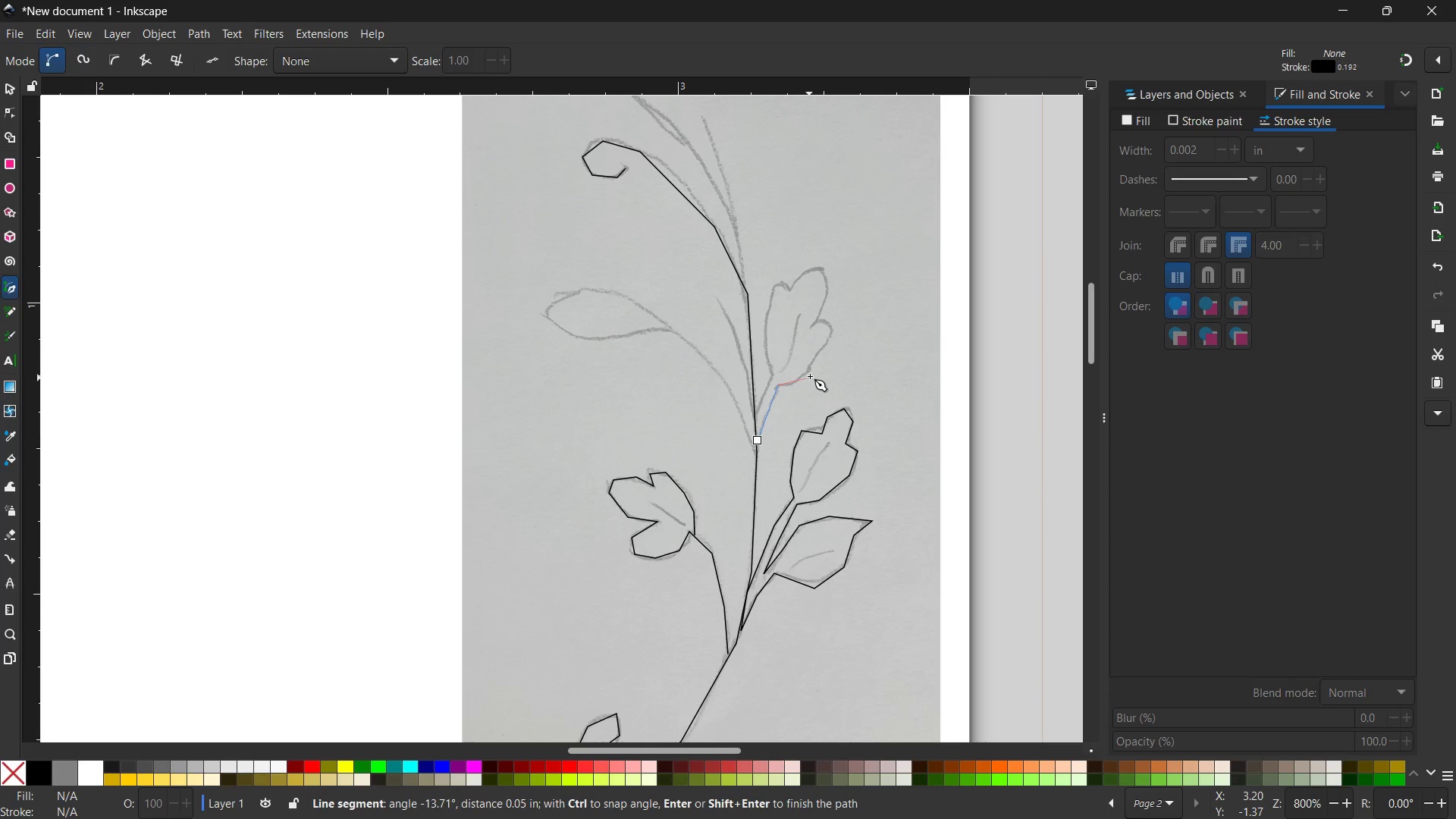 
left_click([810, 371])
 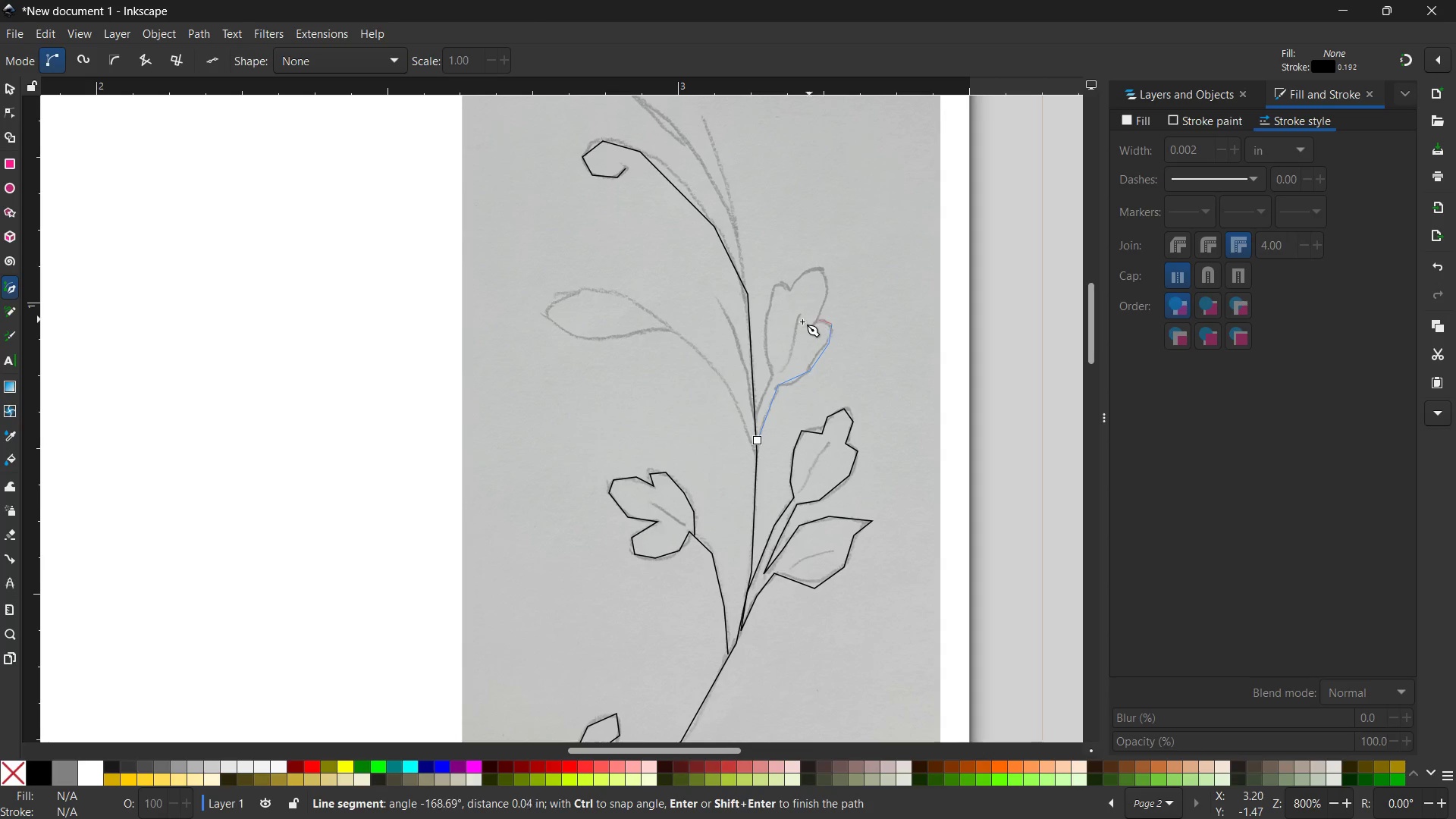 
left_click([810, 325])
 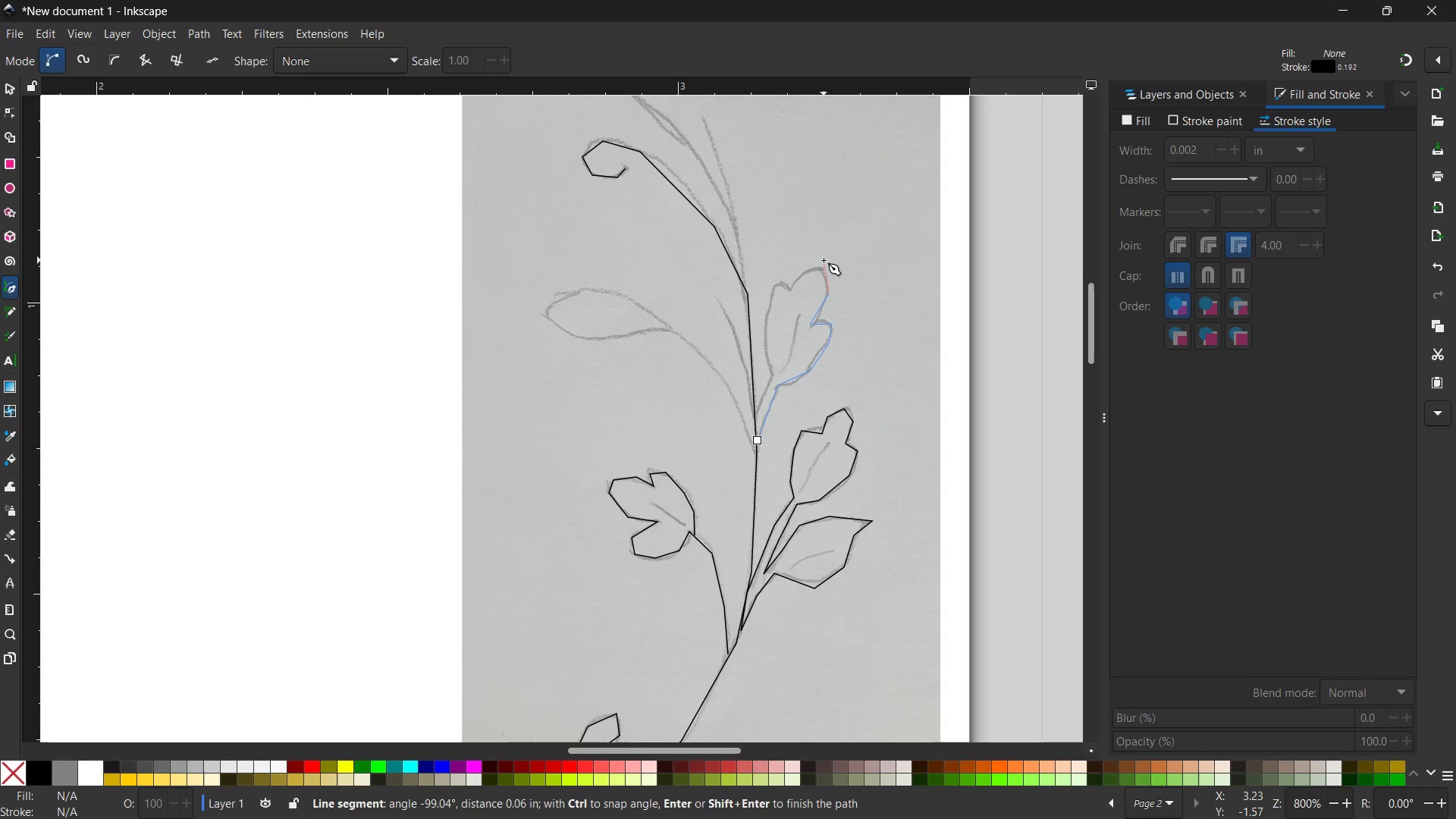 
left_click([817, 265])
 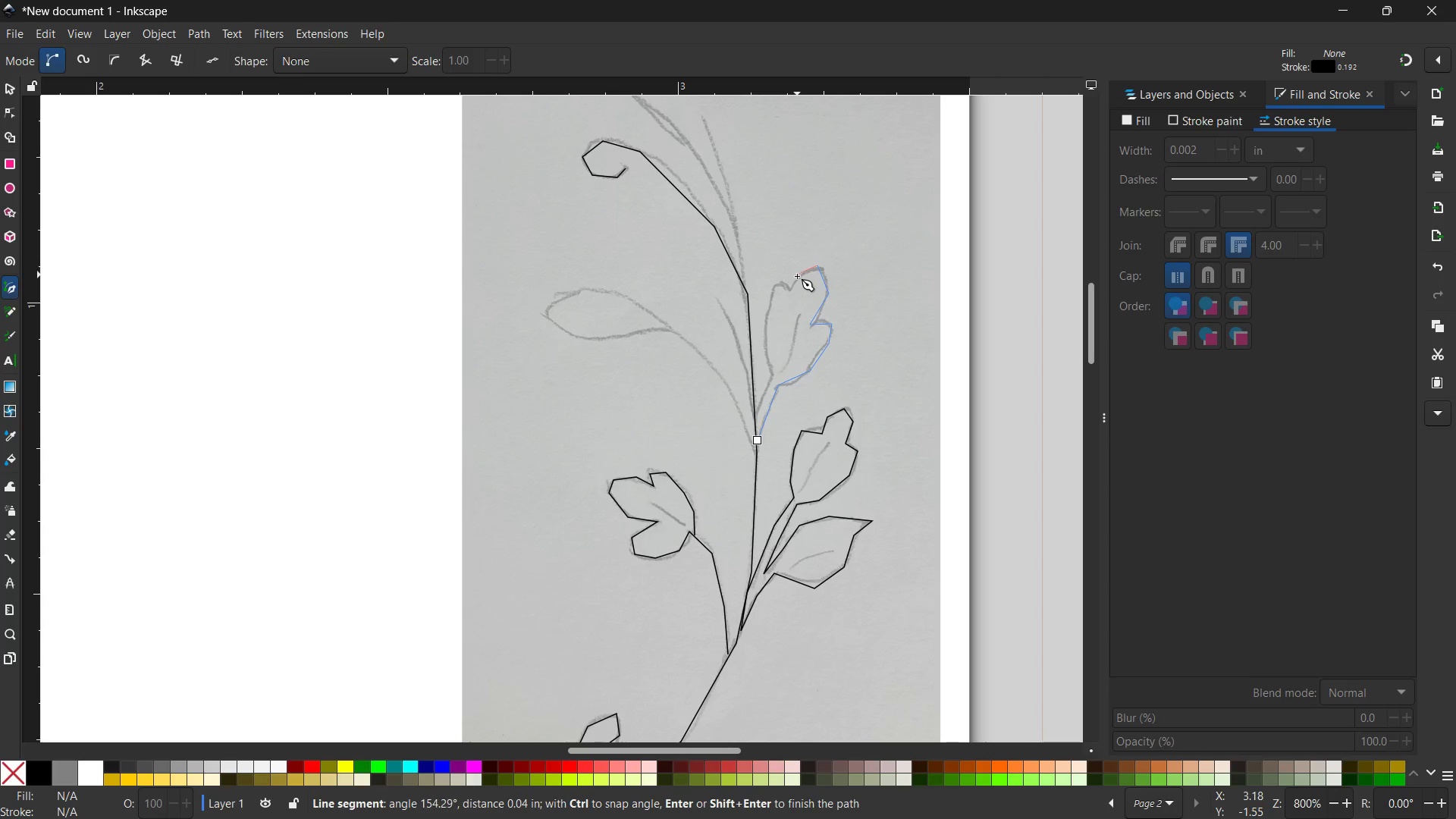 
double_click([797, 276])
 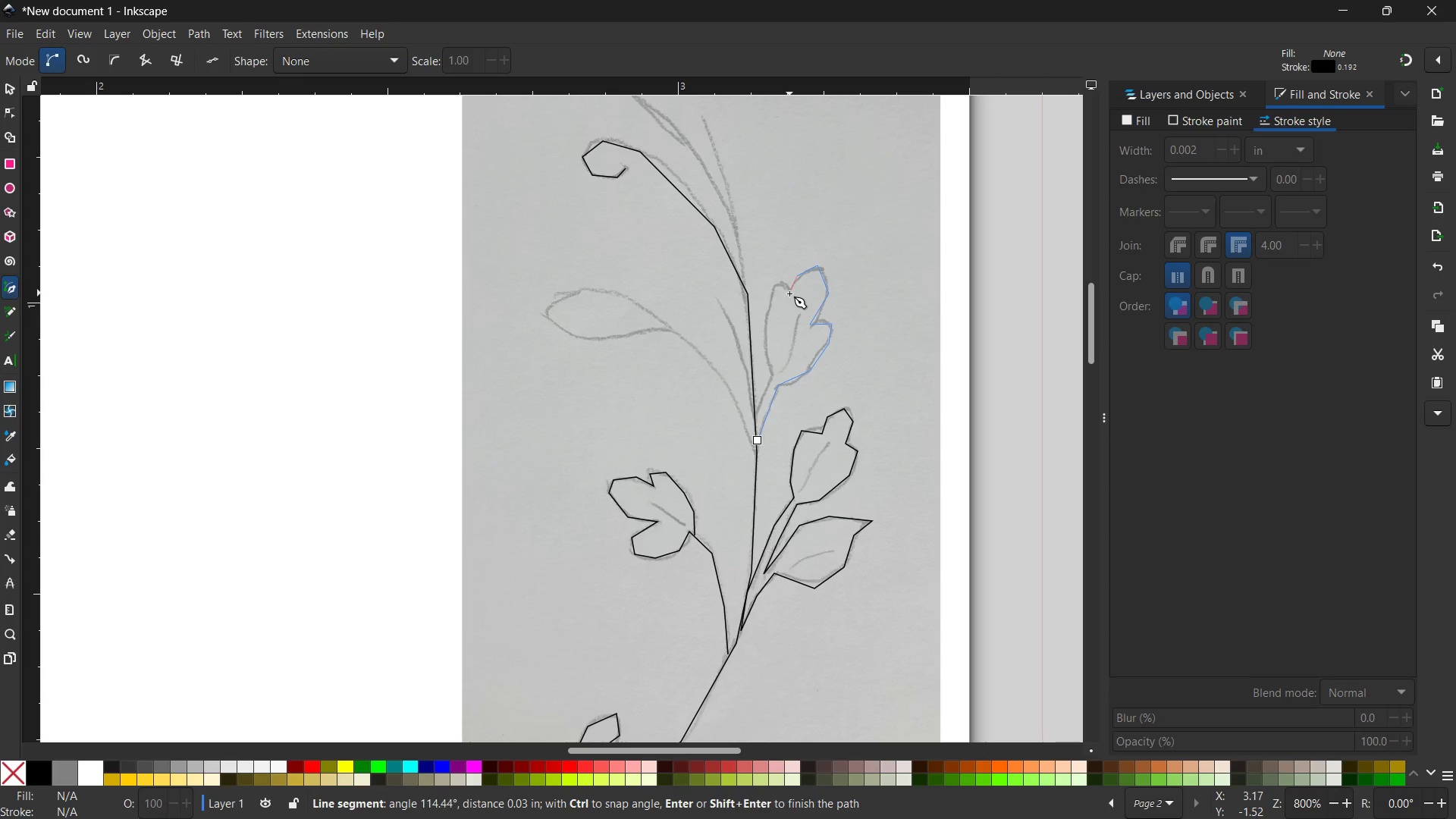 
triple_click([789, 294])
 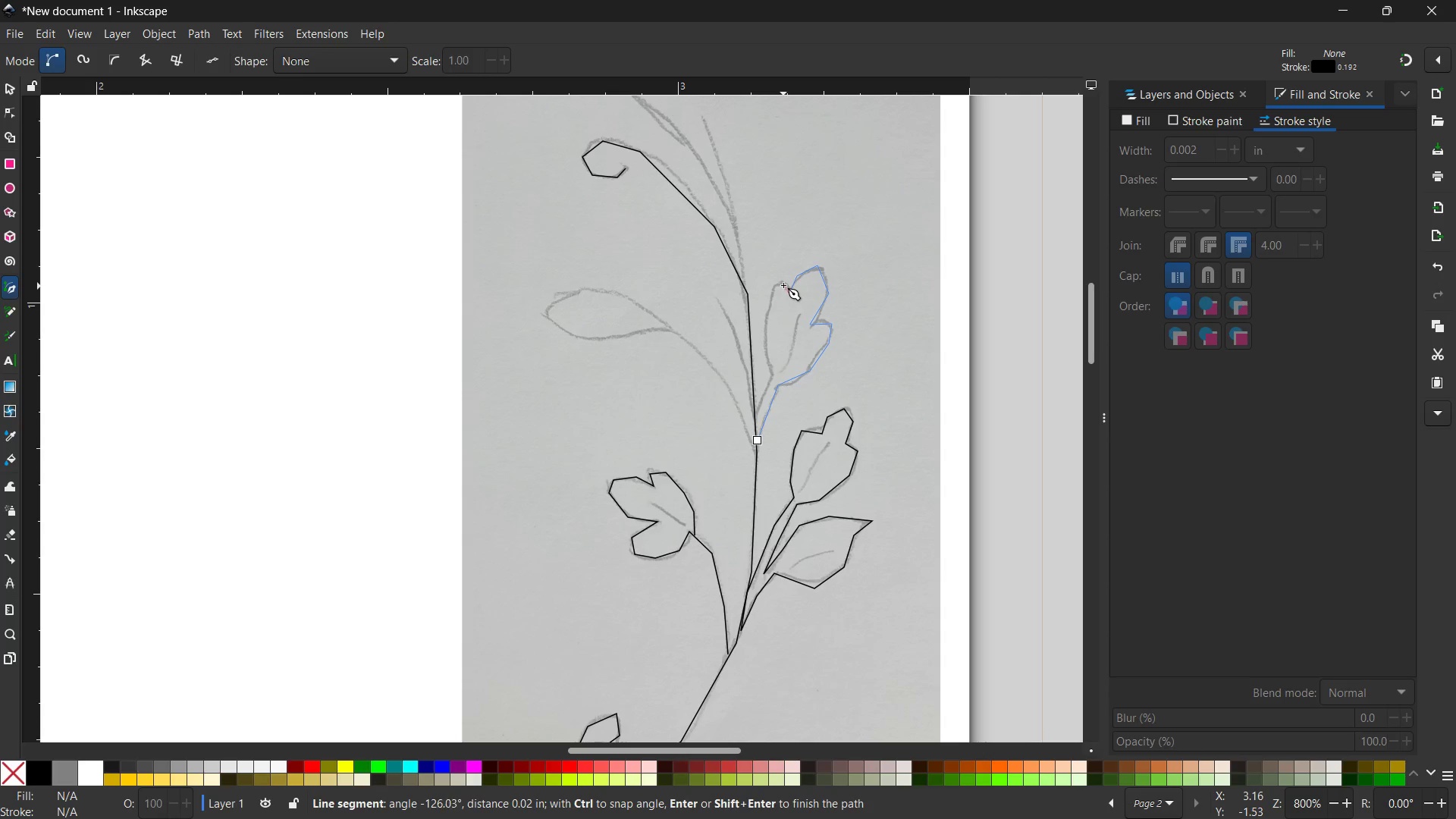 
left_click([777, 281])
 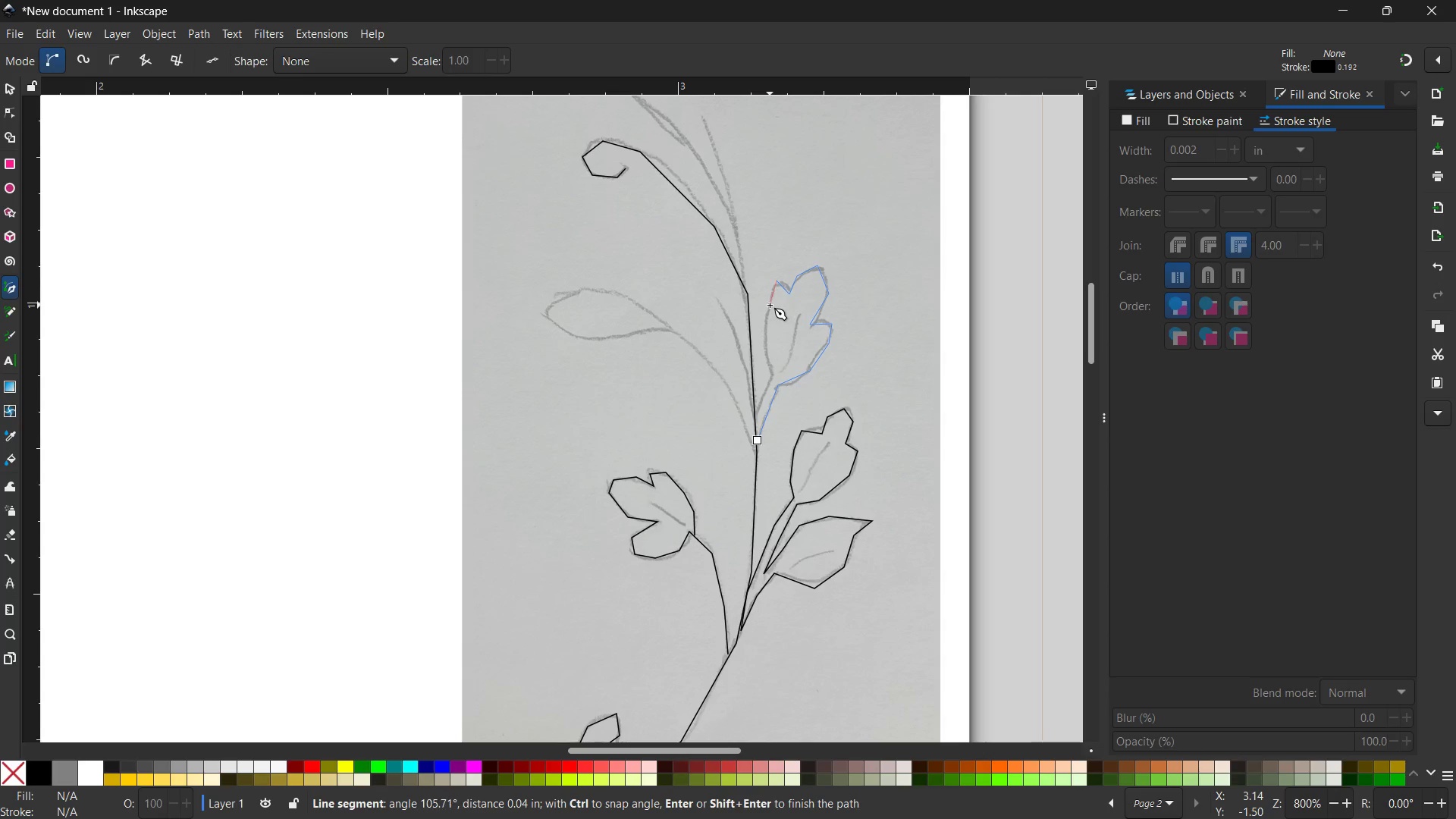 
left_click([768, 306])
 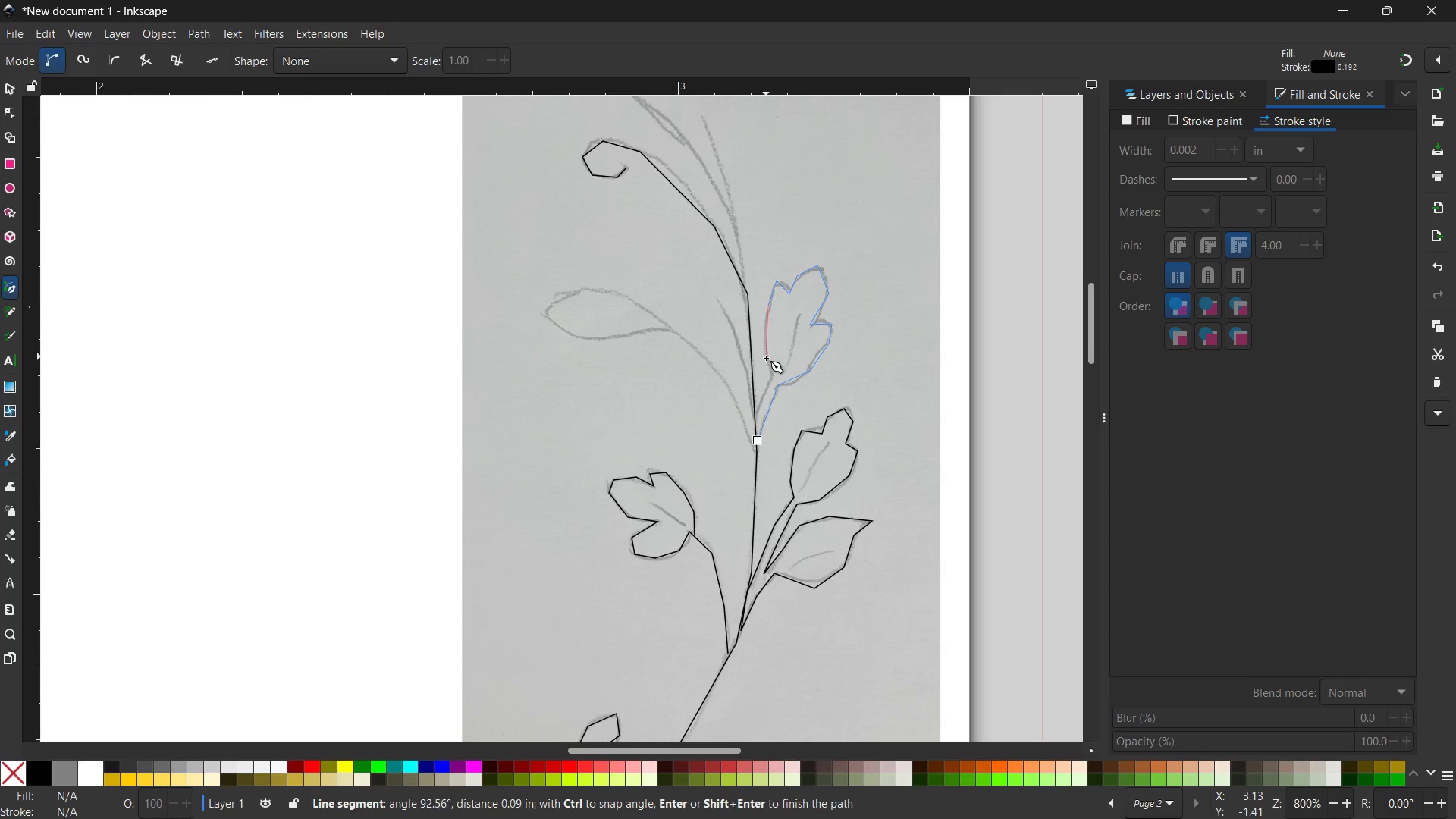 
left_click([766, 358])
 